 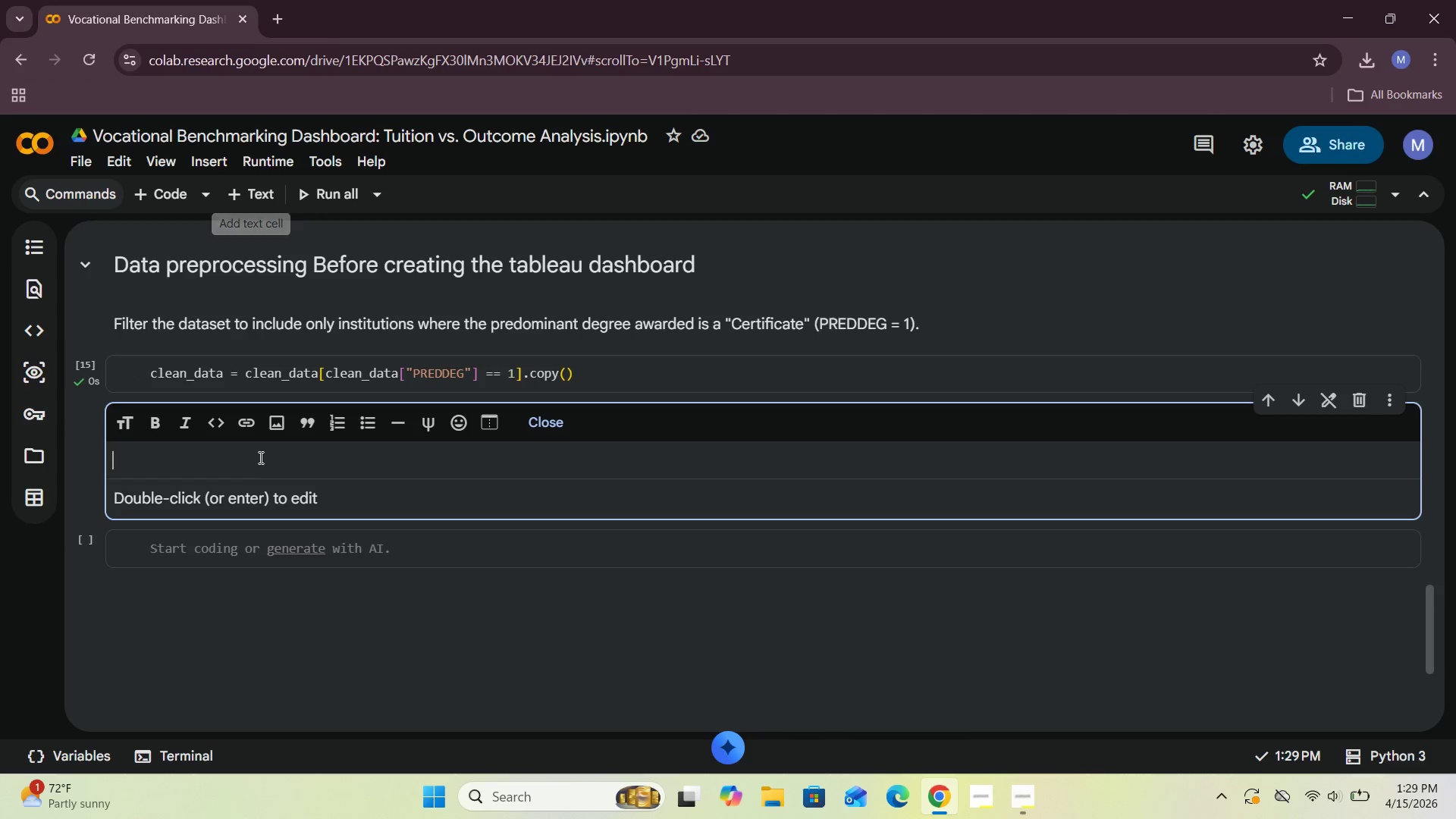 
type(Let us now convert the datatypes of our important columns into better format for our project)
 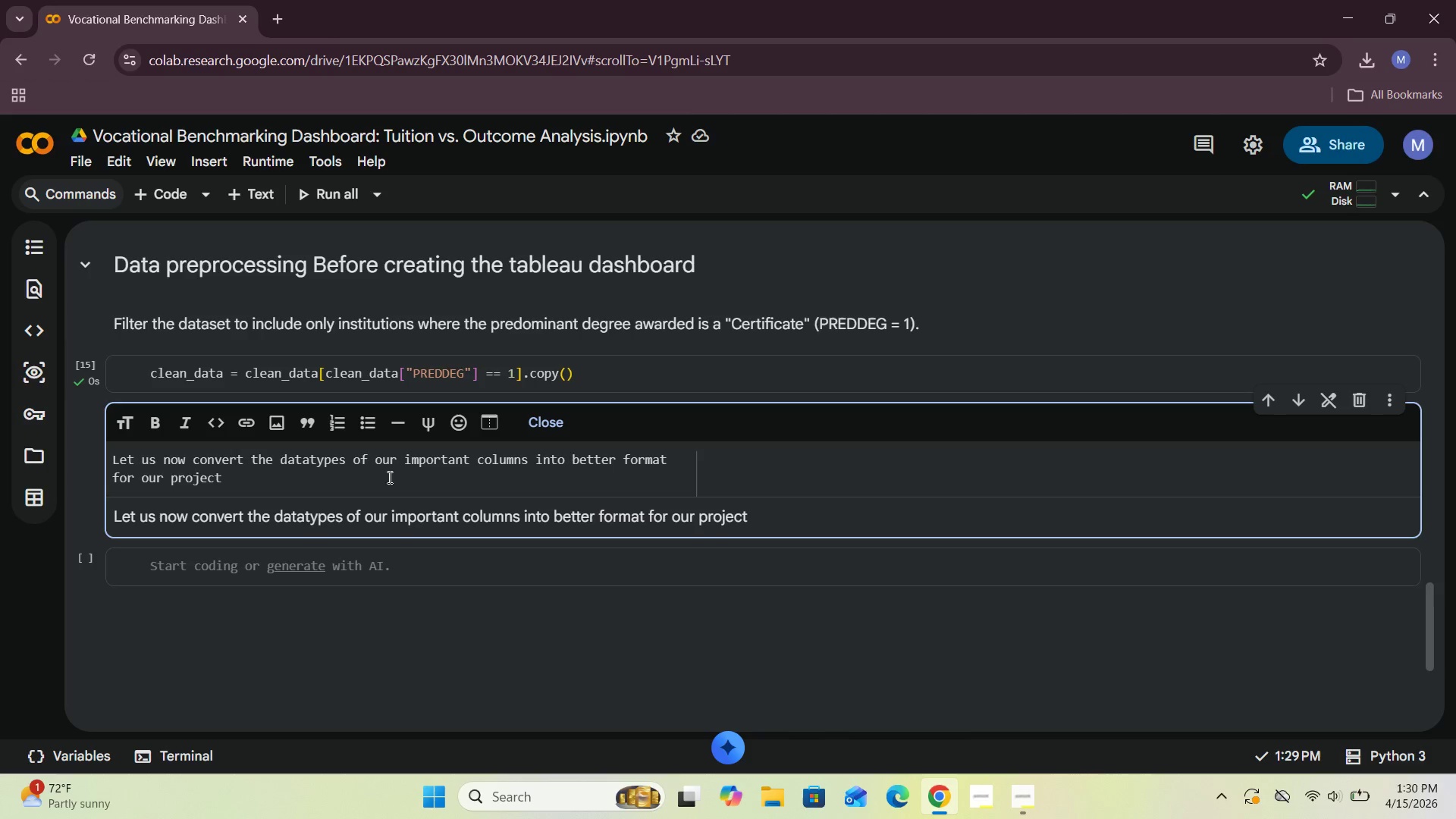 
left_click([541, 426])
 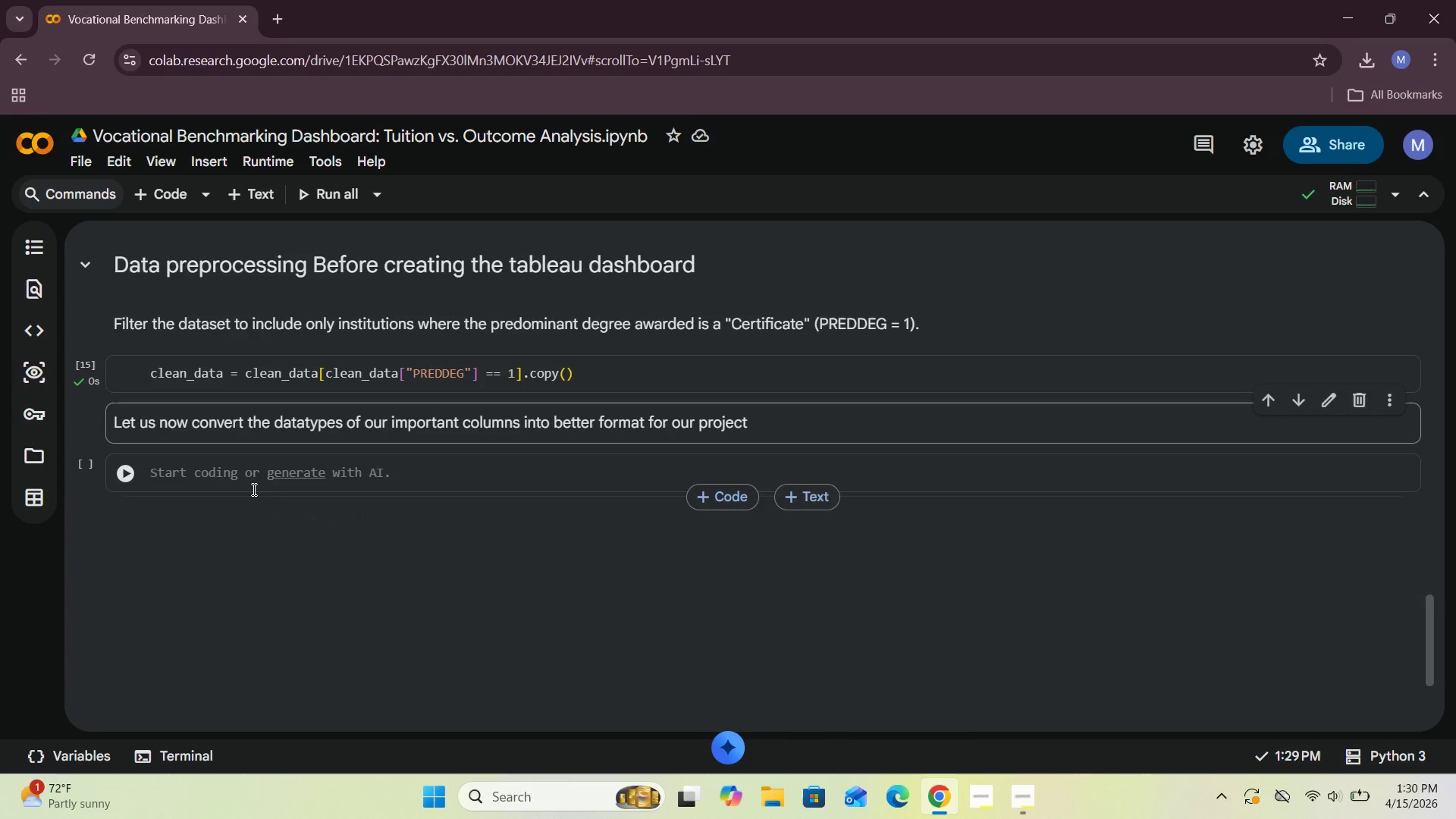 
left_click([218, 474])
 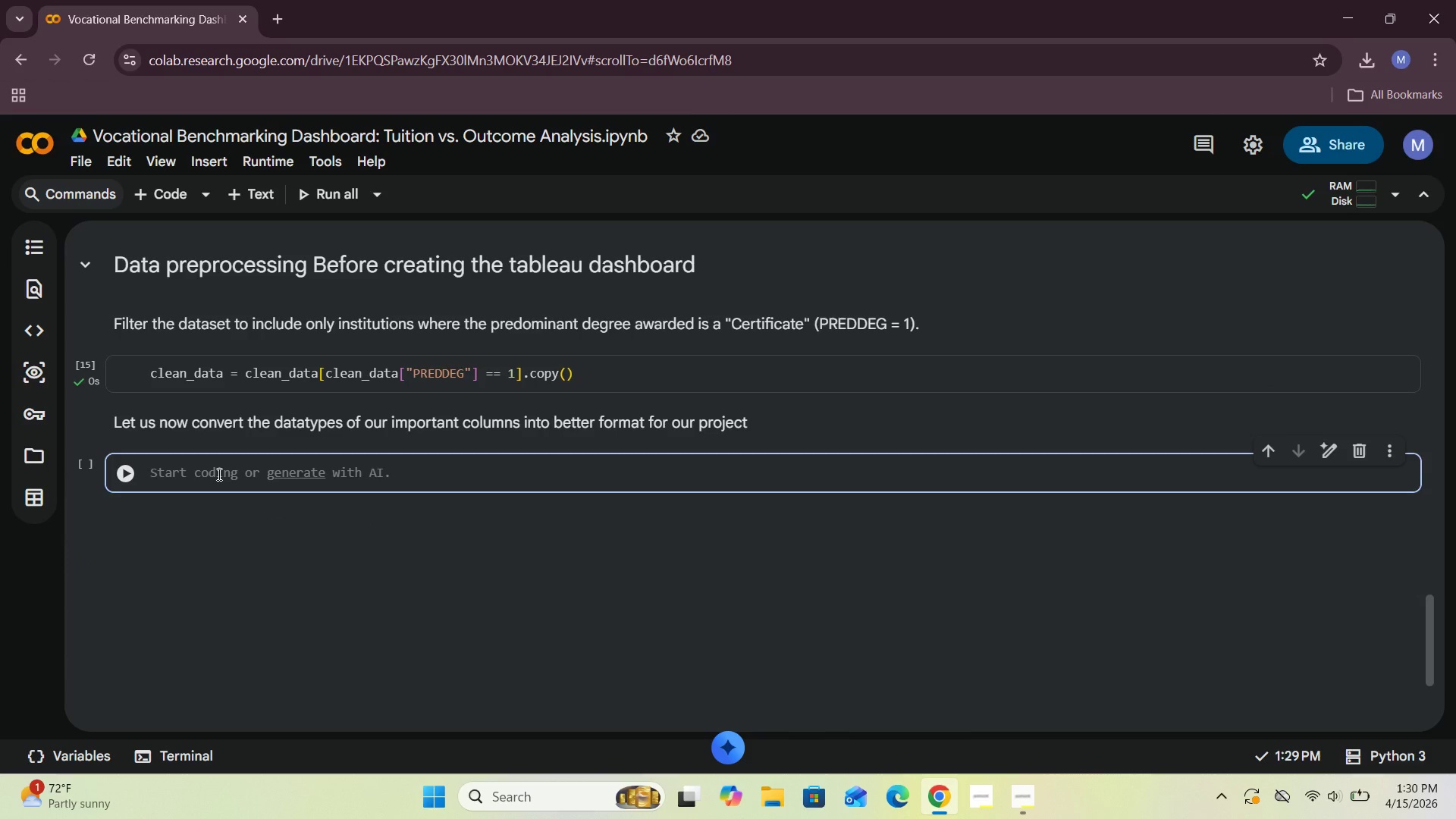 
type(clean)
key(Backspace)
key(Backspace)
key(Backspace)
key(Backspace)
type(lean-data =)
key(Backspace)
key(Backspace)
type(["CO)
 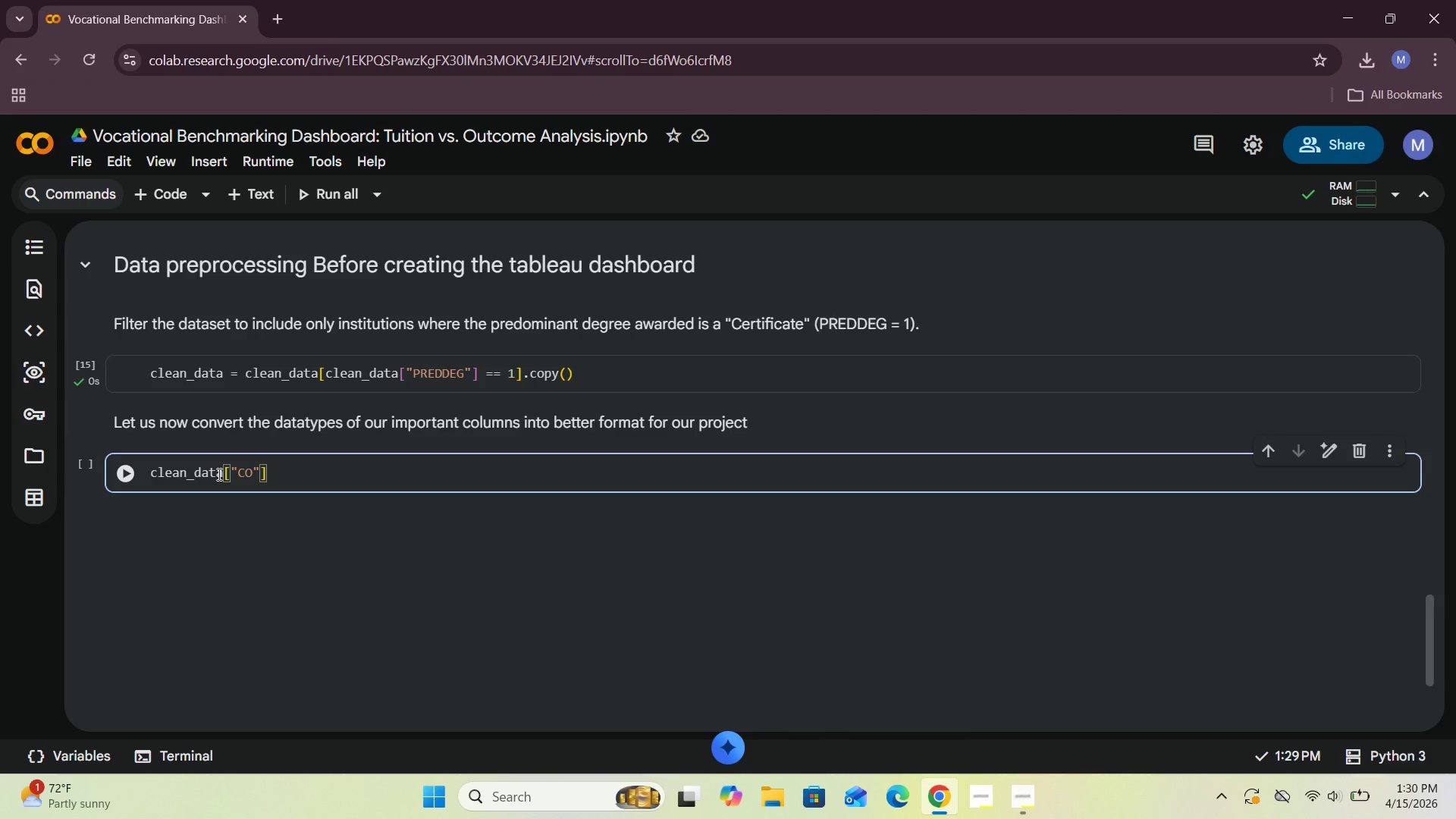 
type(STT)
 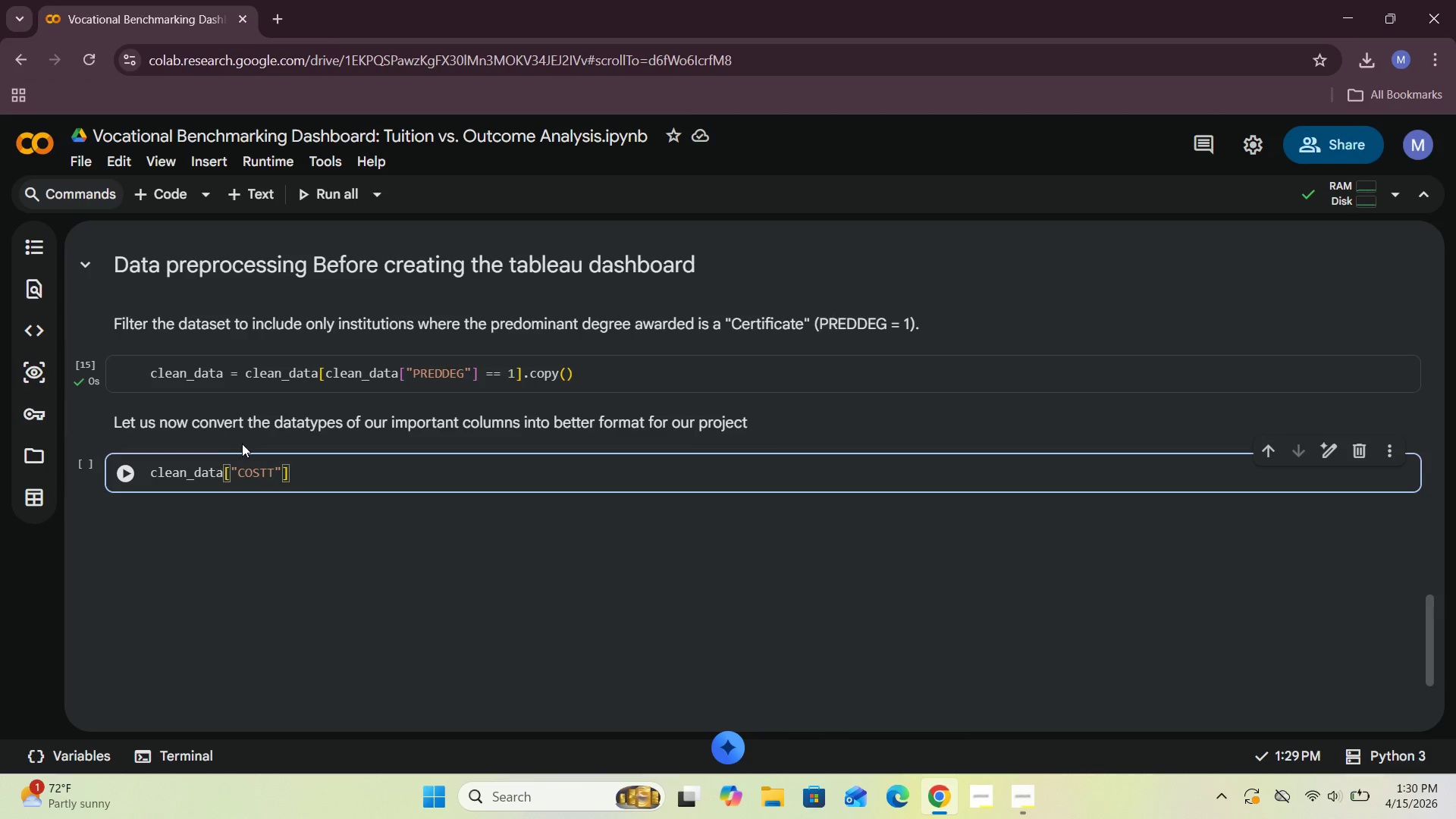 
scroll: coordinate [240, 471], scroll_direction: up, amount: 8.0
 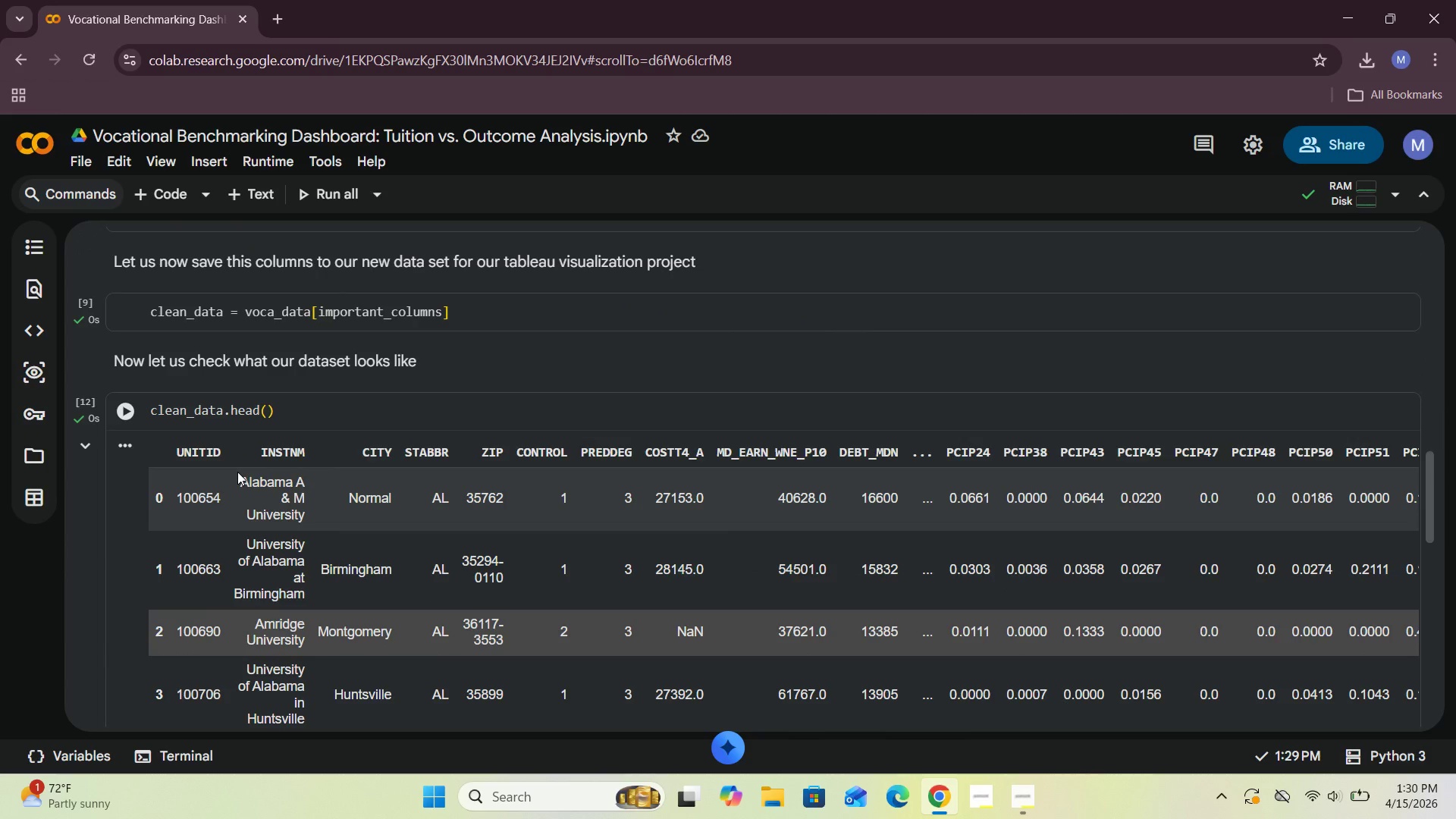 
scroll: coordinate [240, 472], scroll_direction: down, amount: 2.0
 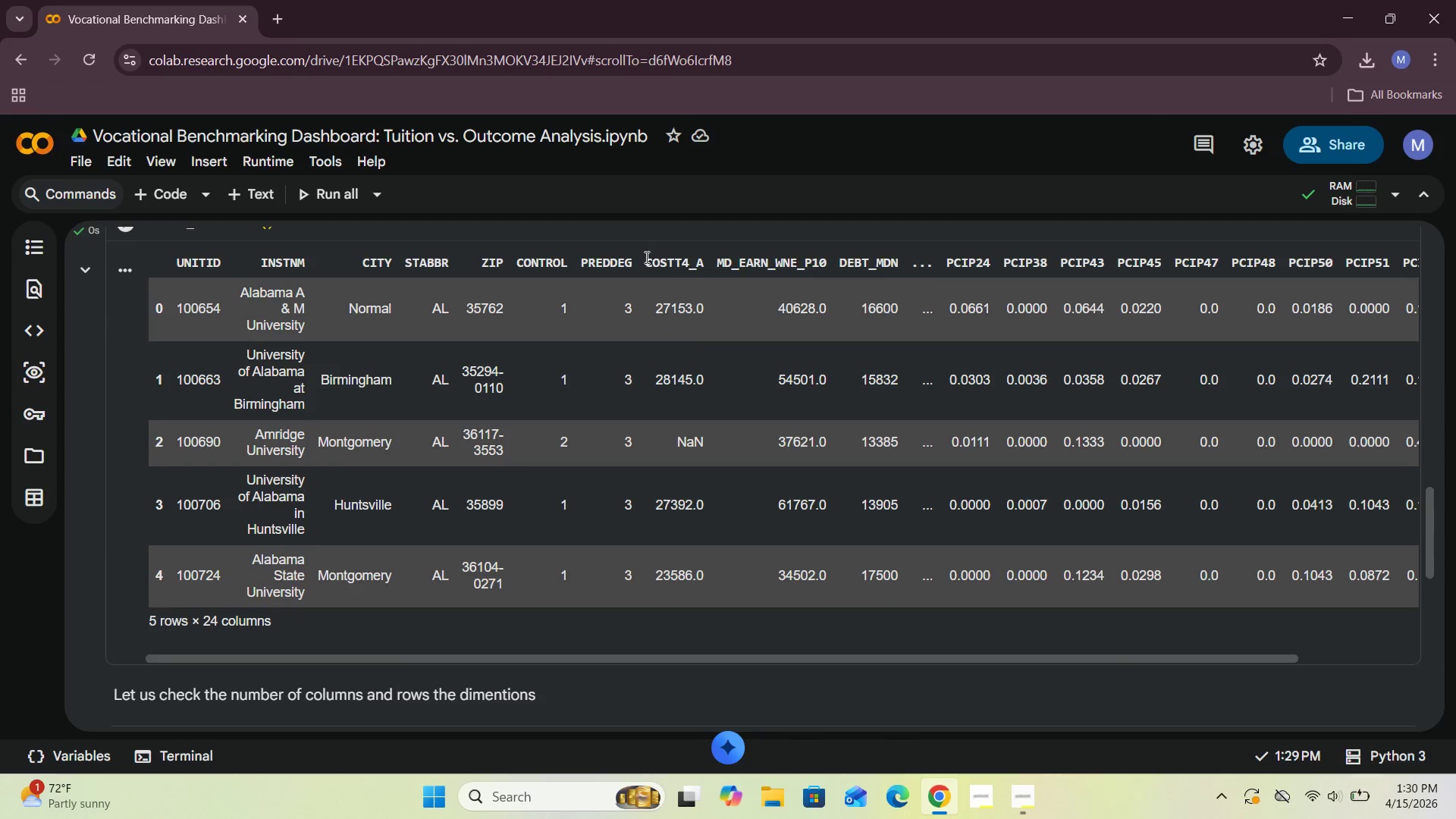 
left_click_drag(start_coordinate=[647, 262], to_coordinate=[704, 260])
 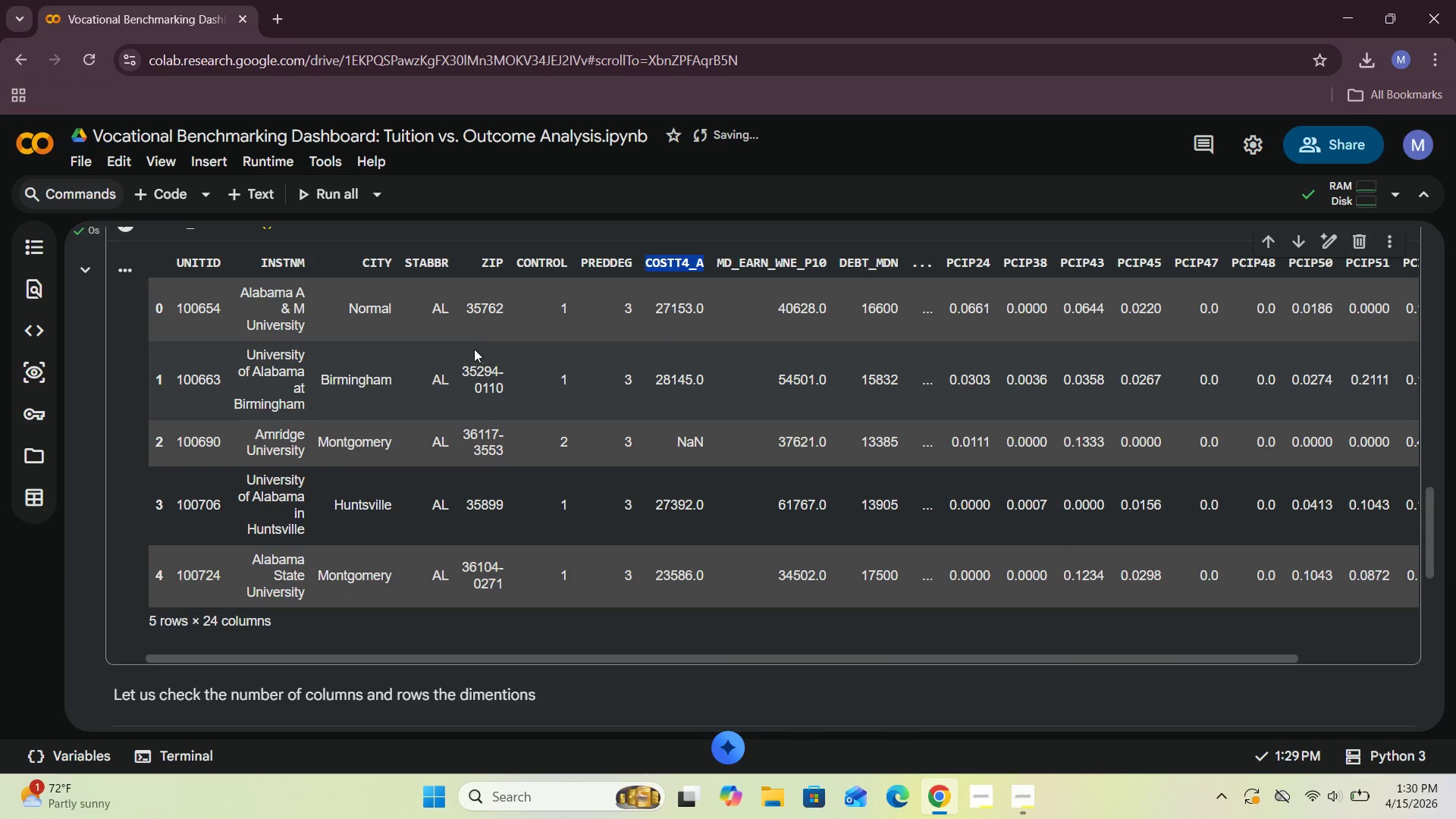 
key(Control+C)
 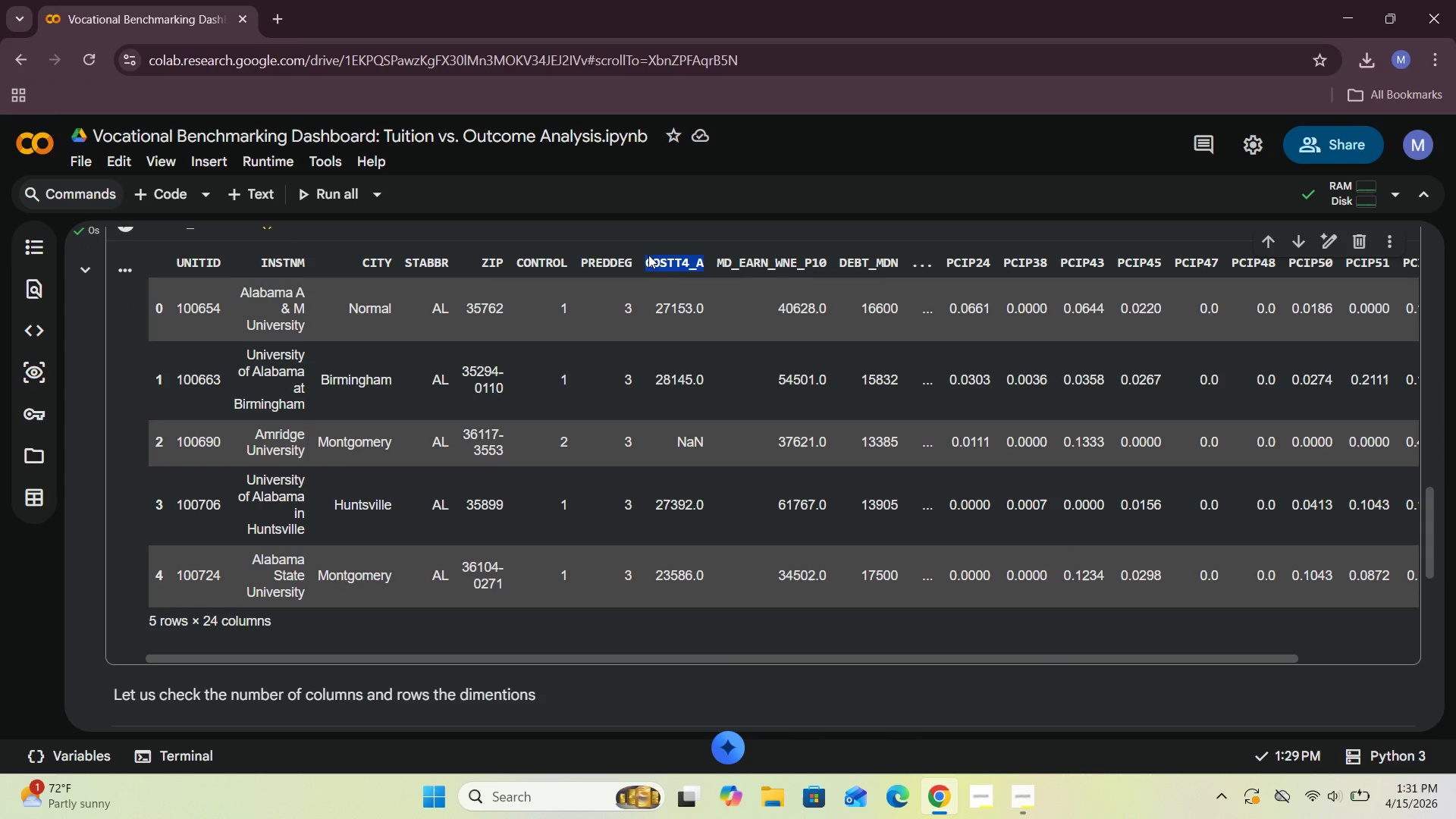 
left_click([655, 260])
 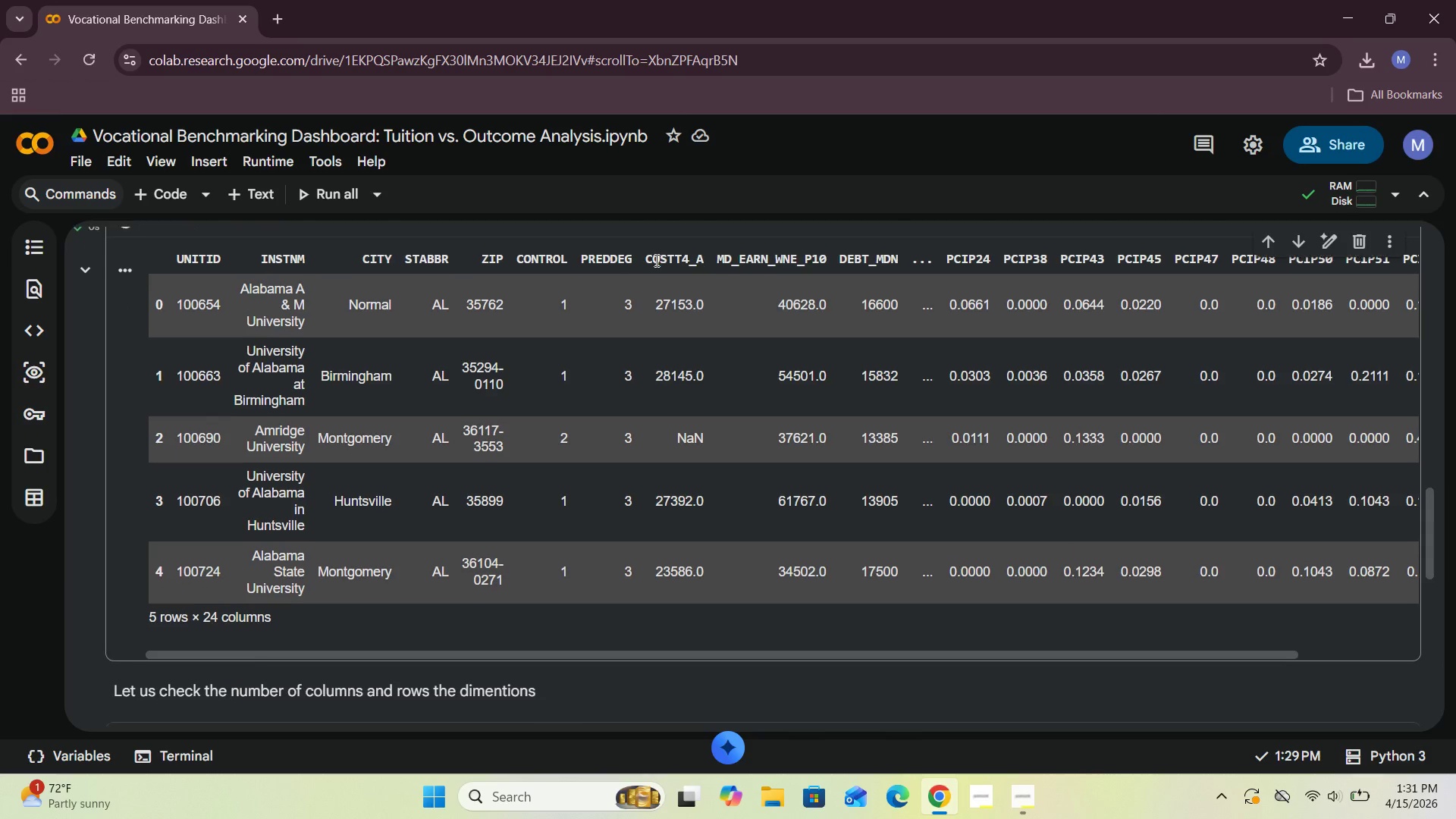 
scroll: coordinate [655, 260], scroll_direction: down, amount: 6.0
 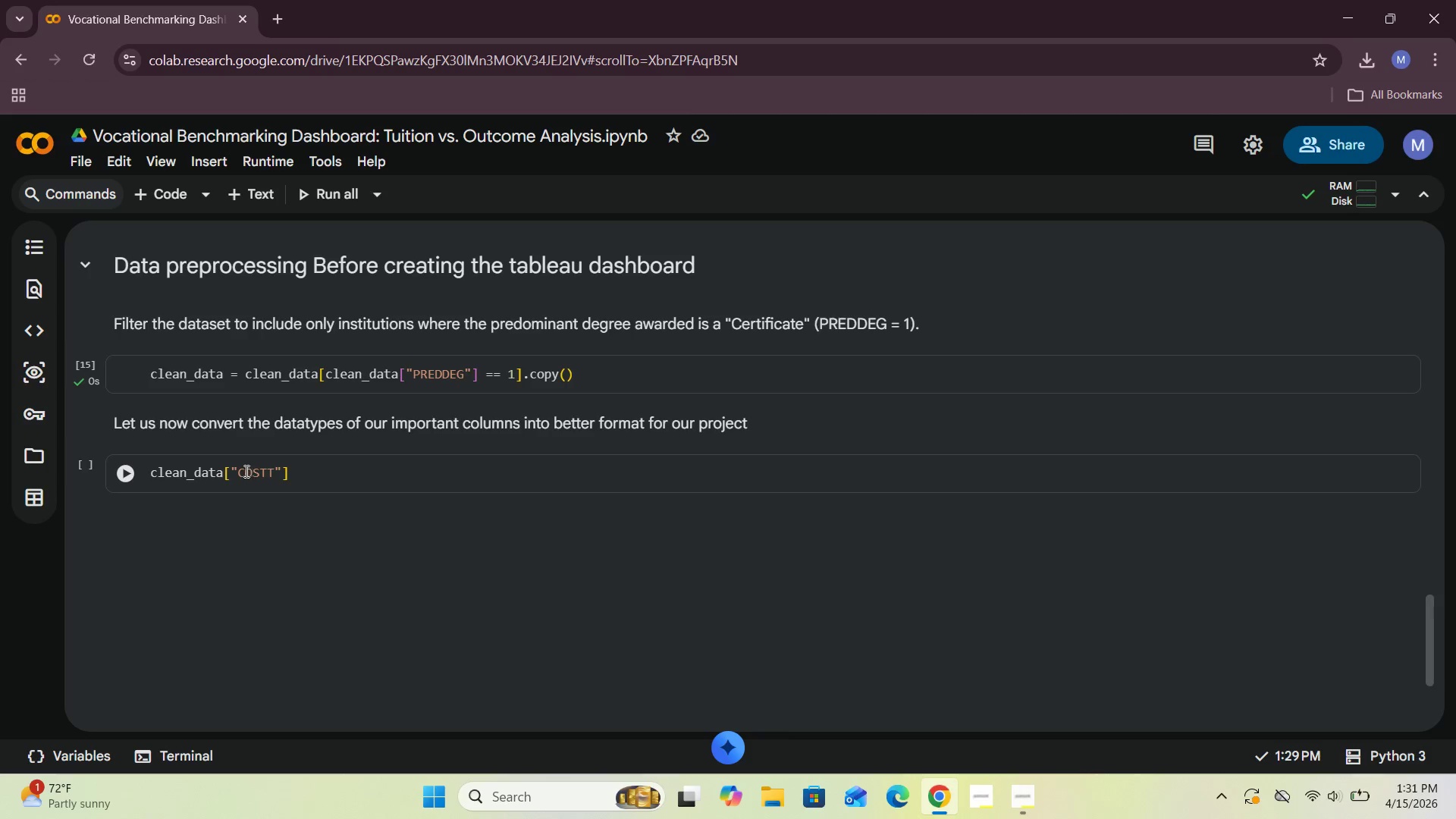 
left_click_drag(start_coordinate=[238, 472], to_coordinate=[272, 475])
 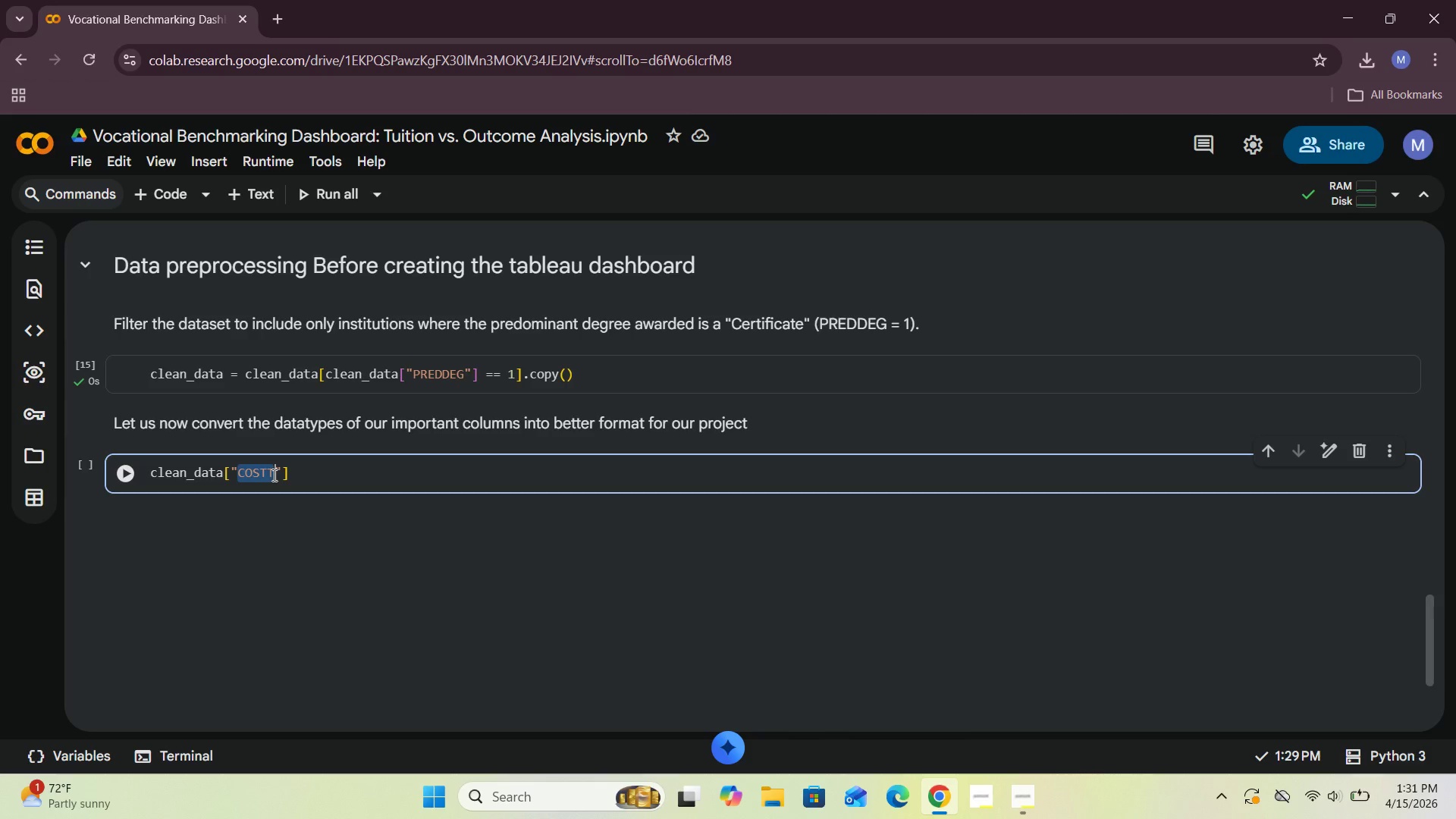 
key(Control+V)
 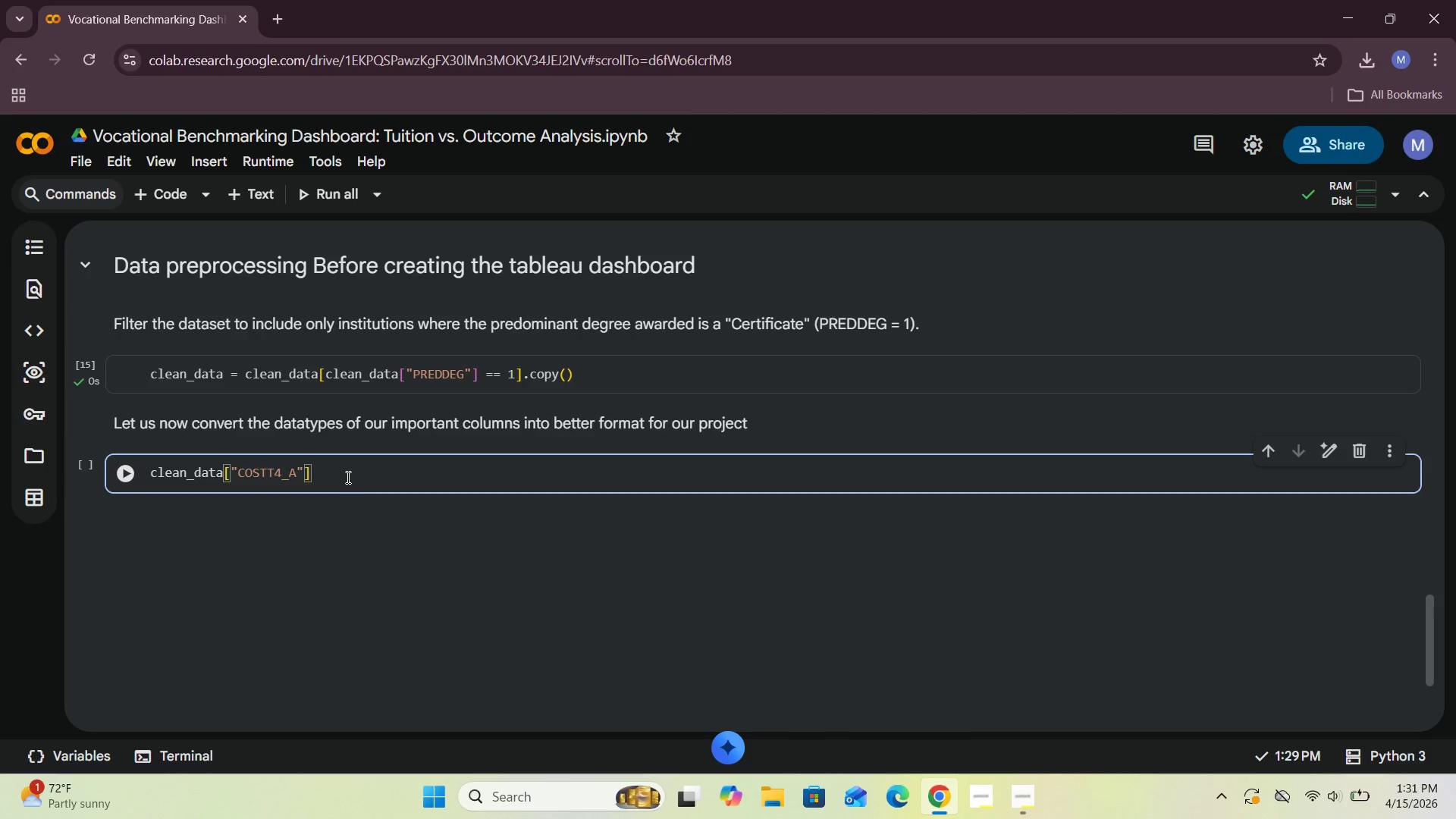 
left_click([344, 473])
 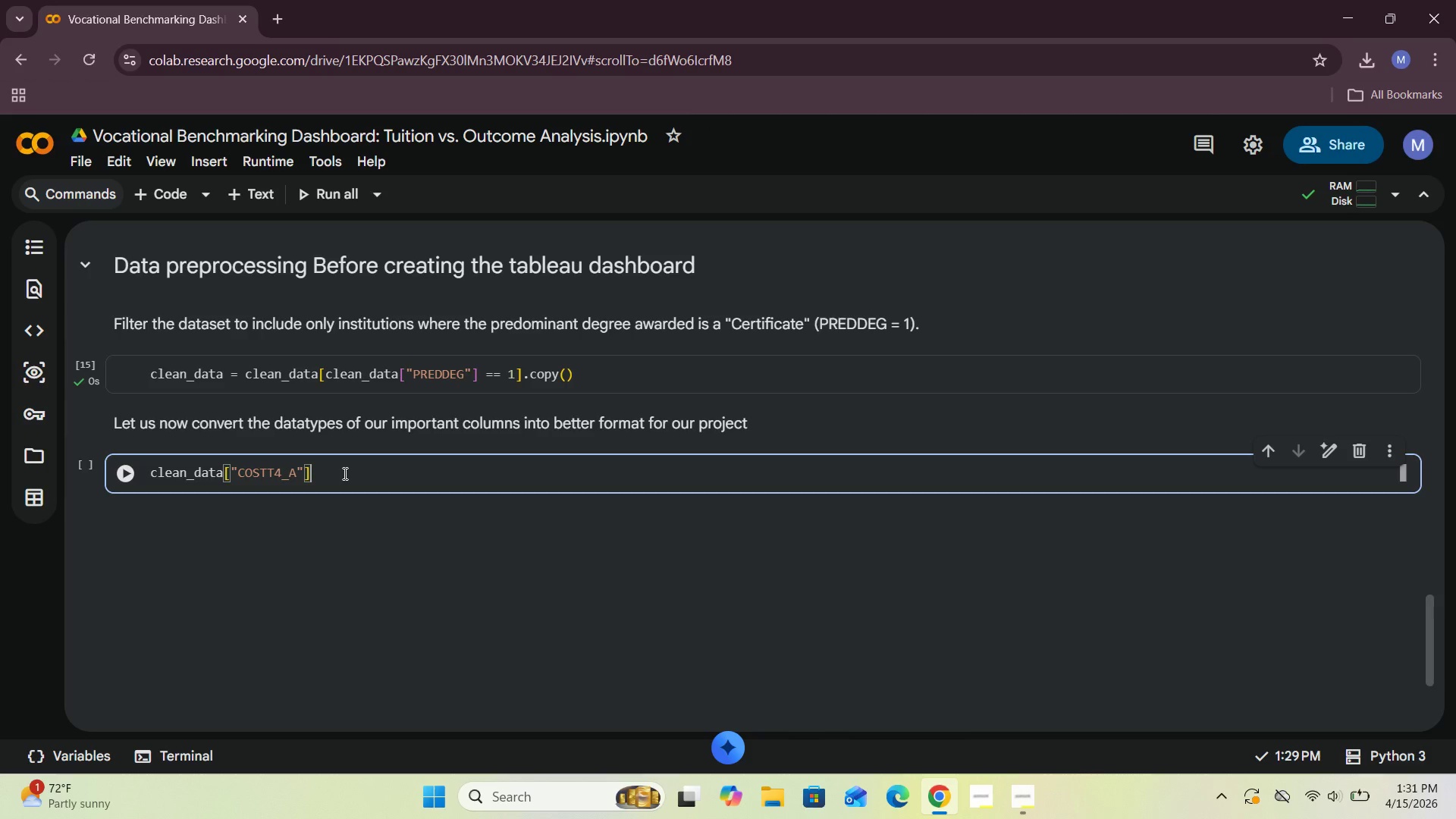 
type( = PD)
key(Backspace)
key(Backspace)
type(pd.to )
key(Backspace)
type(_)
 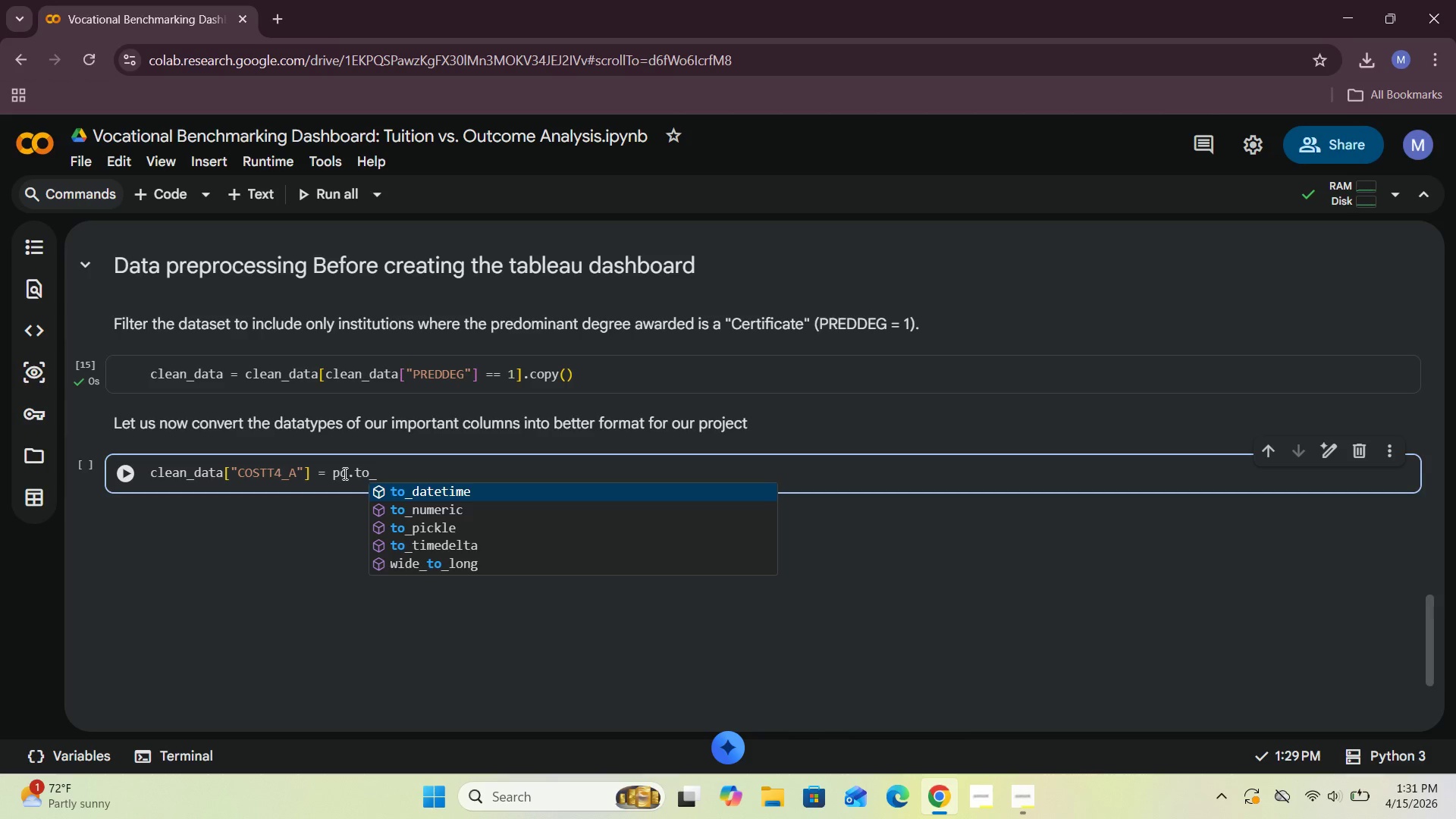 
type(numeric()
 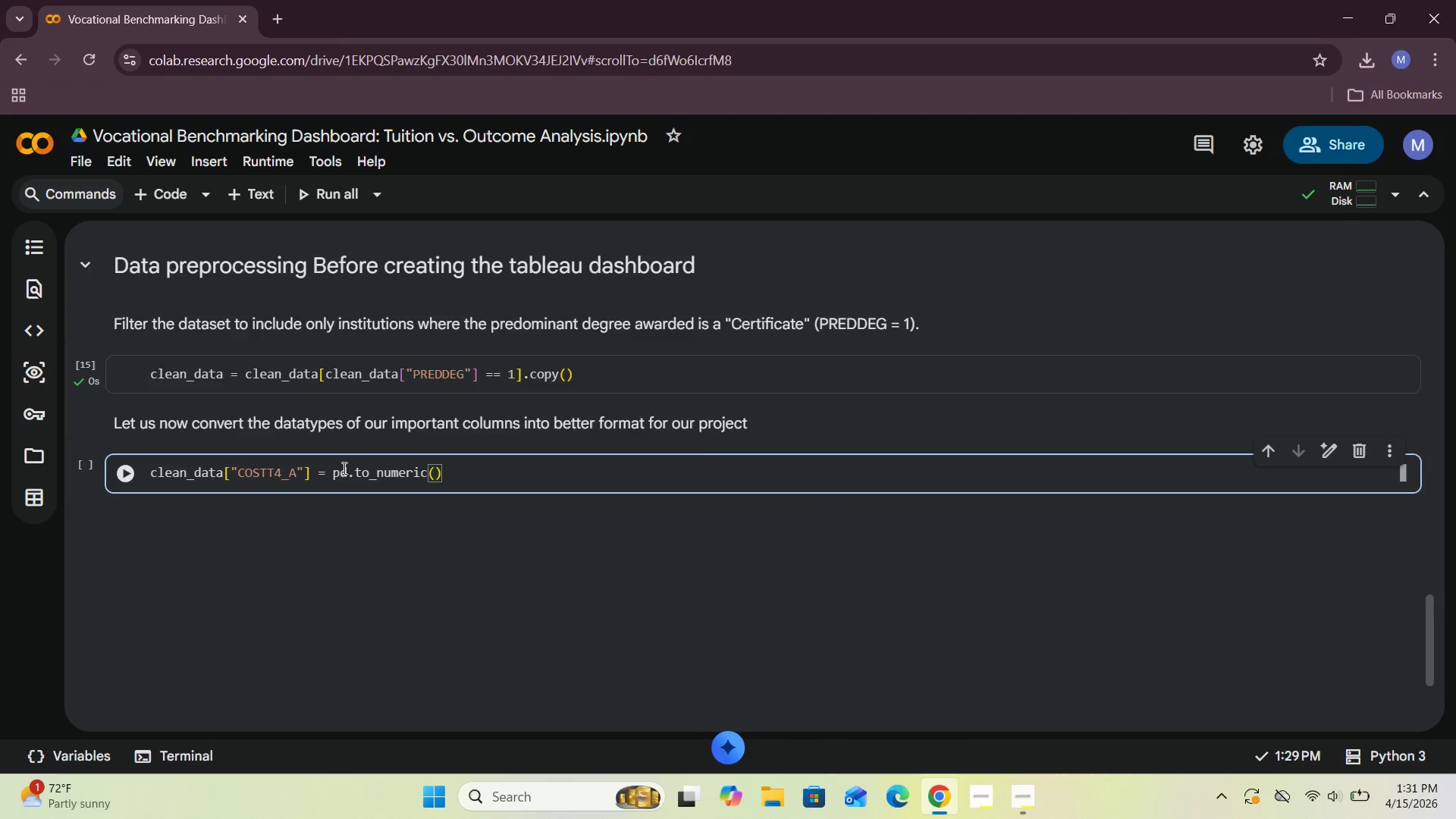 
type(clean_data[")
 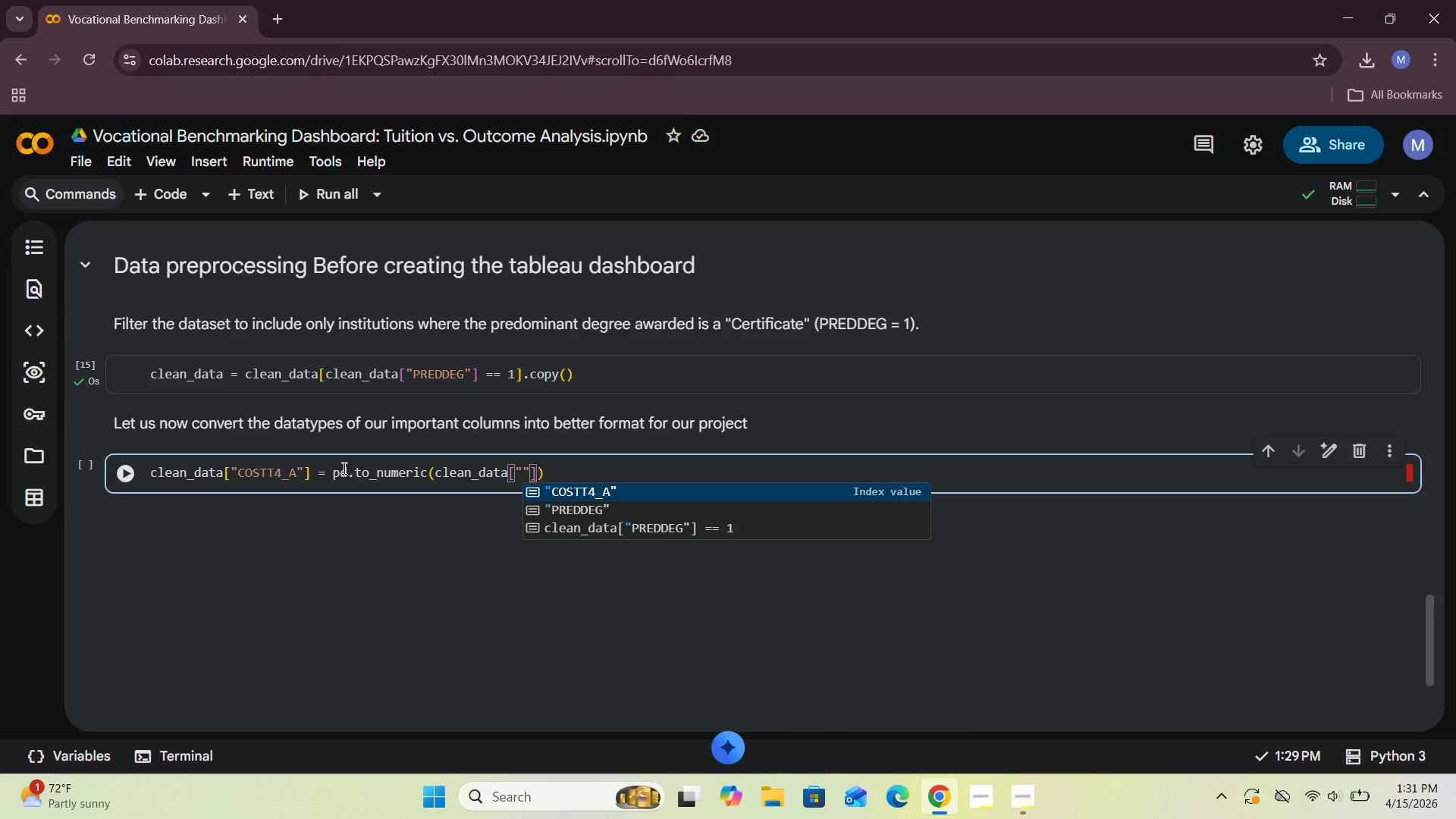 
type(COSTT4_A)
 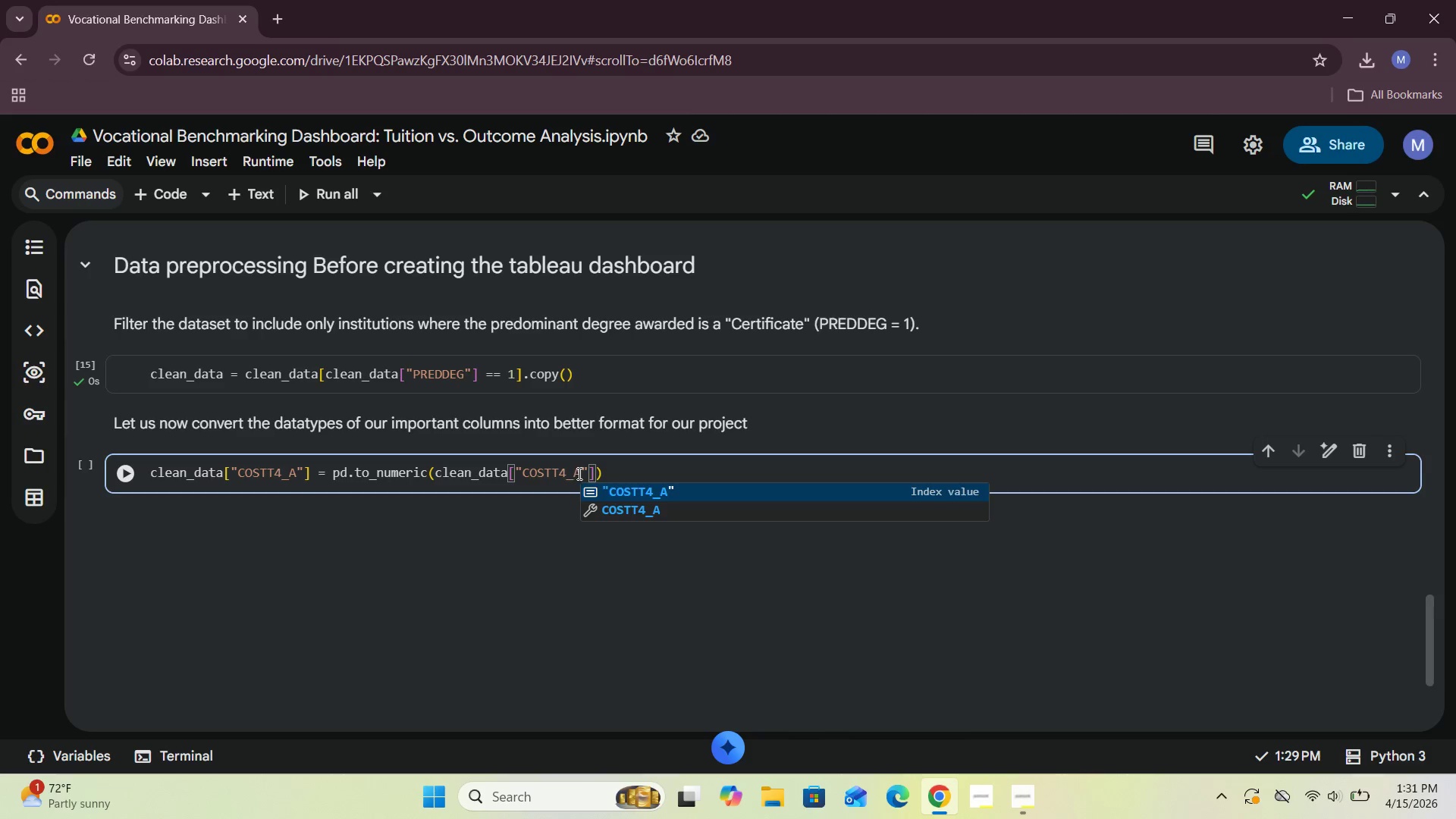 
wait(5.92)
 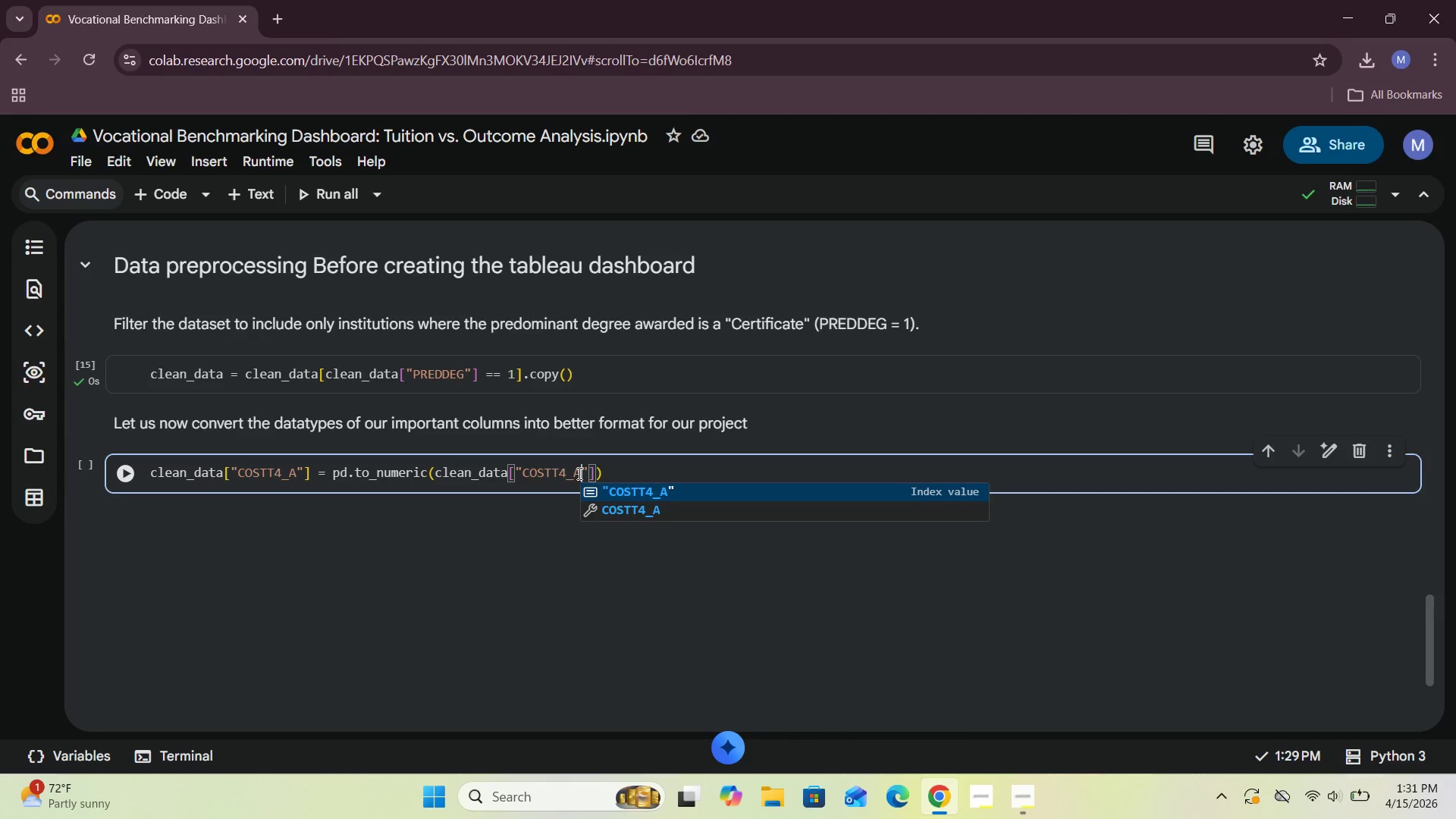 
left_click([598, 474])
 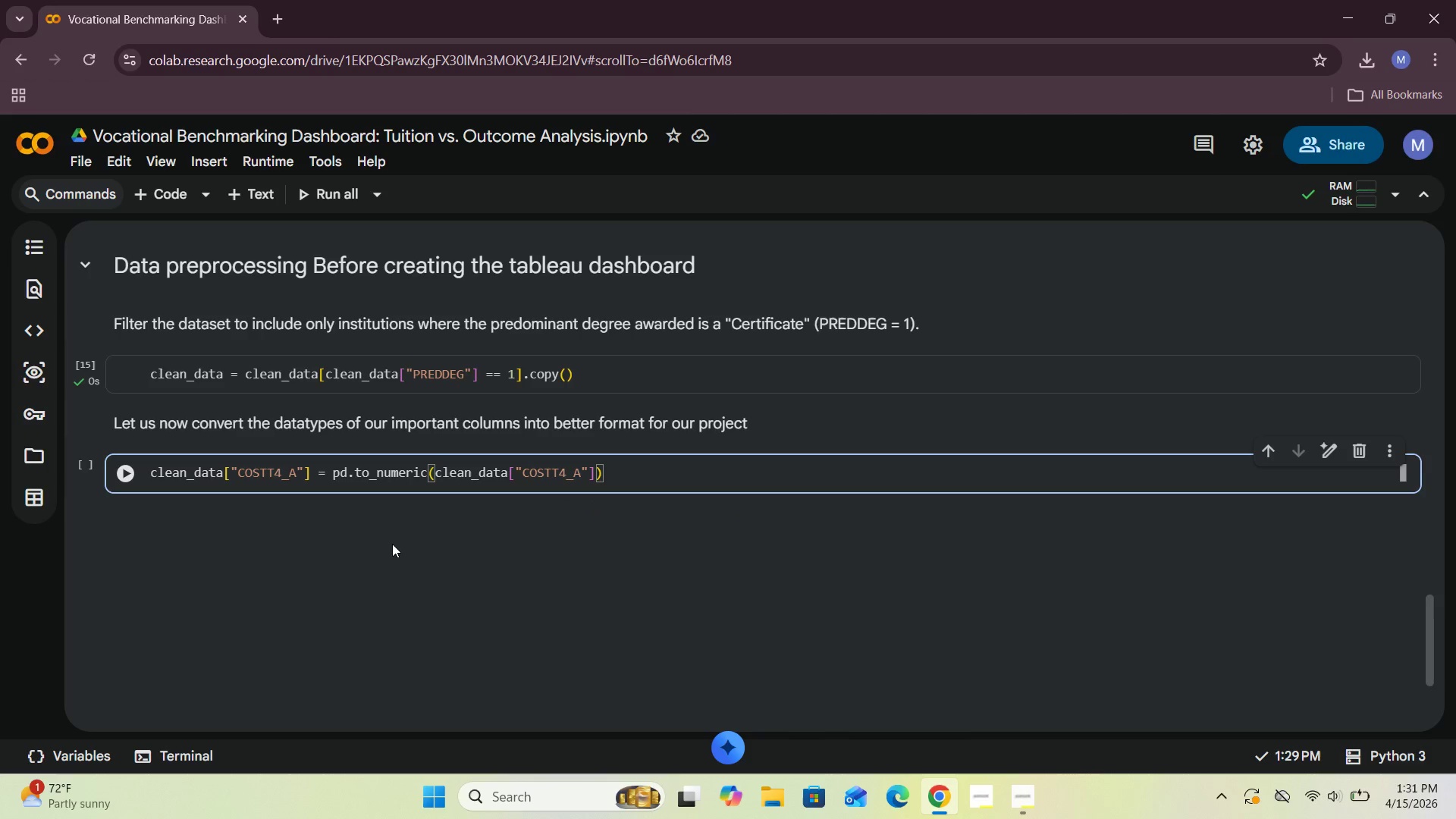 
type(, ER)
key(Backspace)
key(Backspace)
type(error="coerce)
 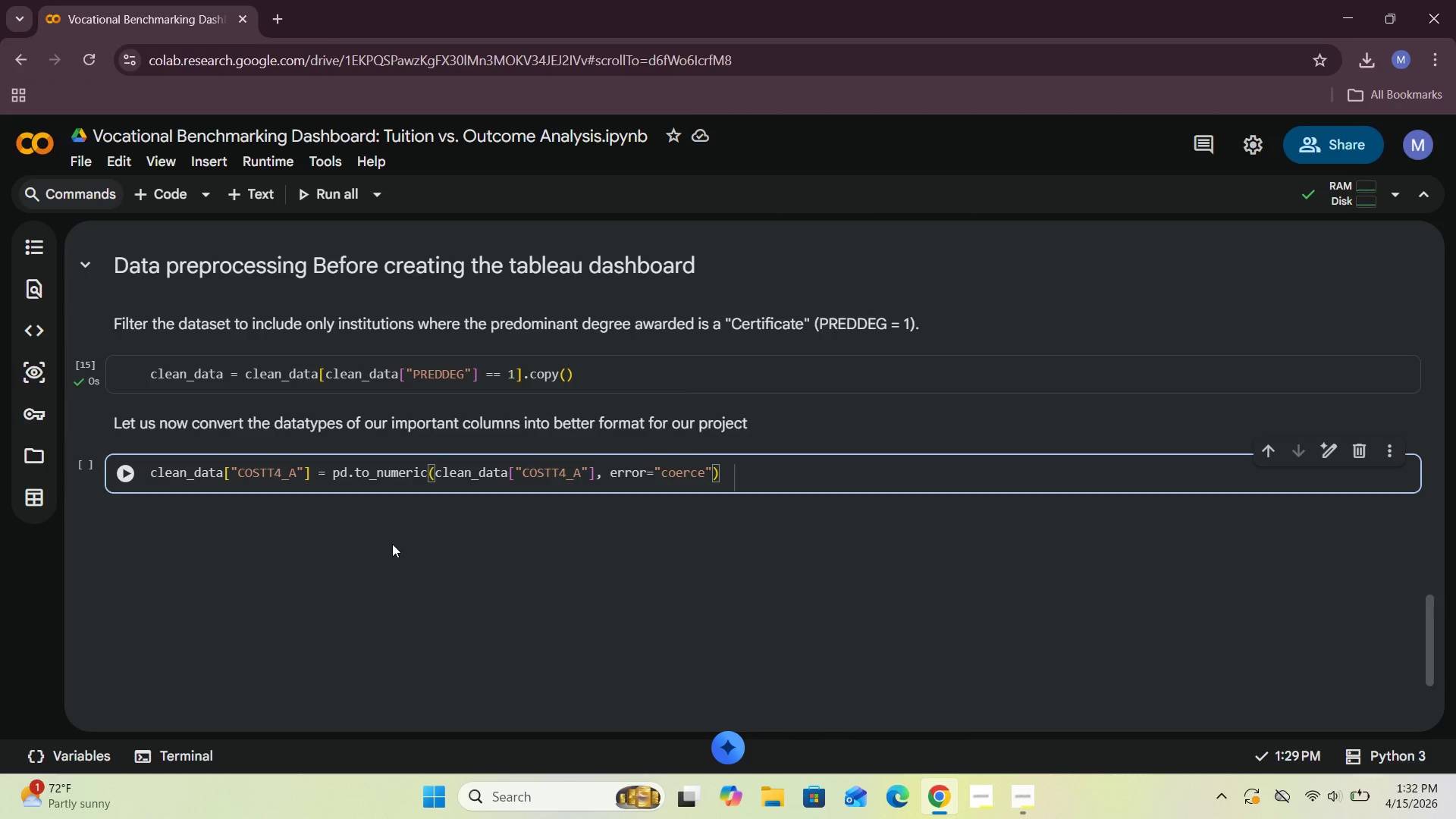 
wait(5.45)
 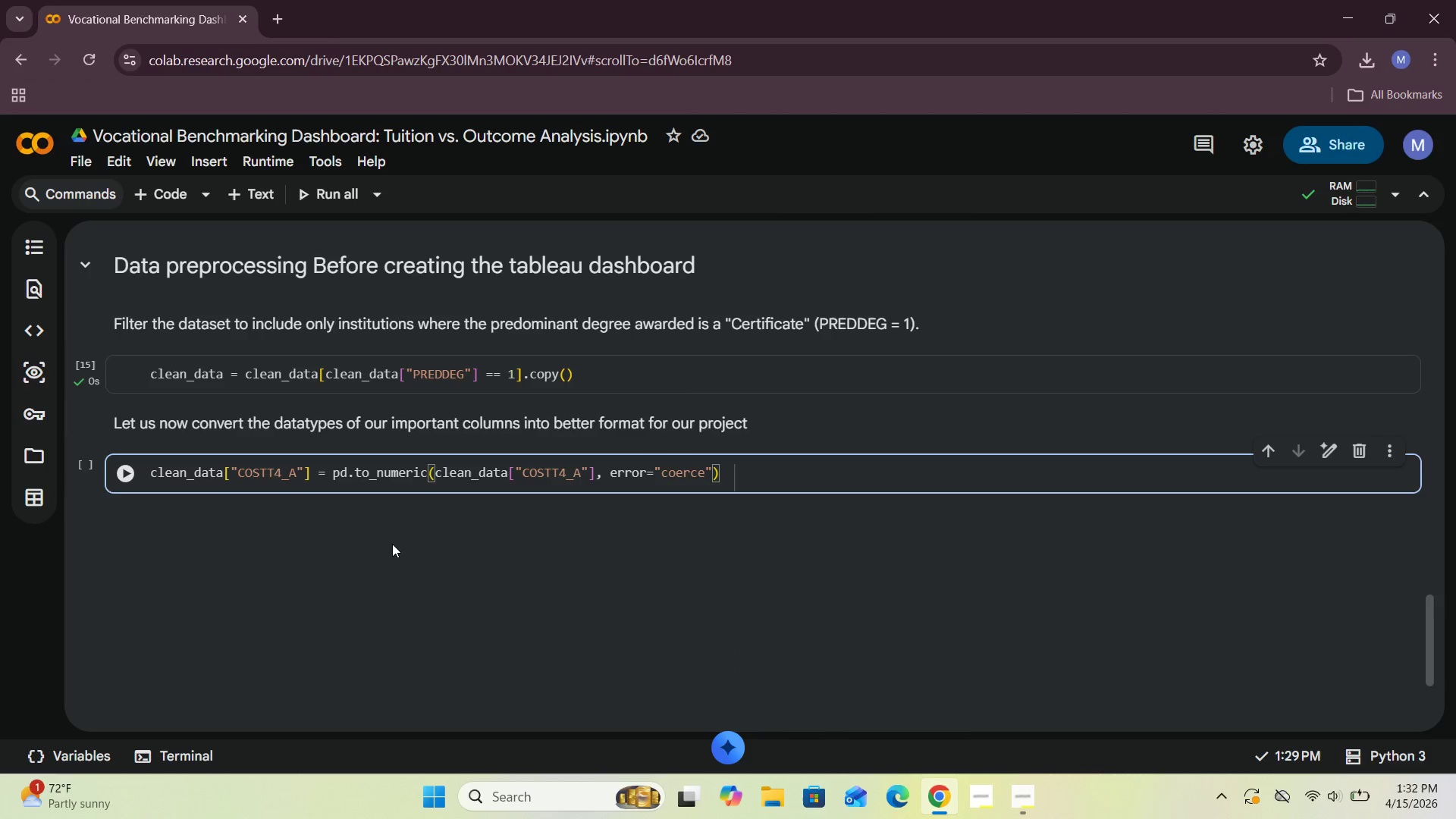 
left_click([133, 472])
 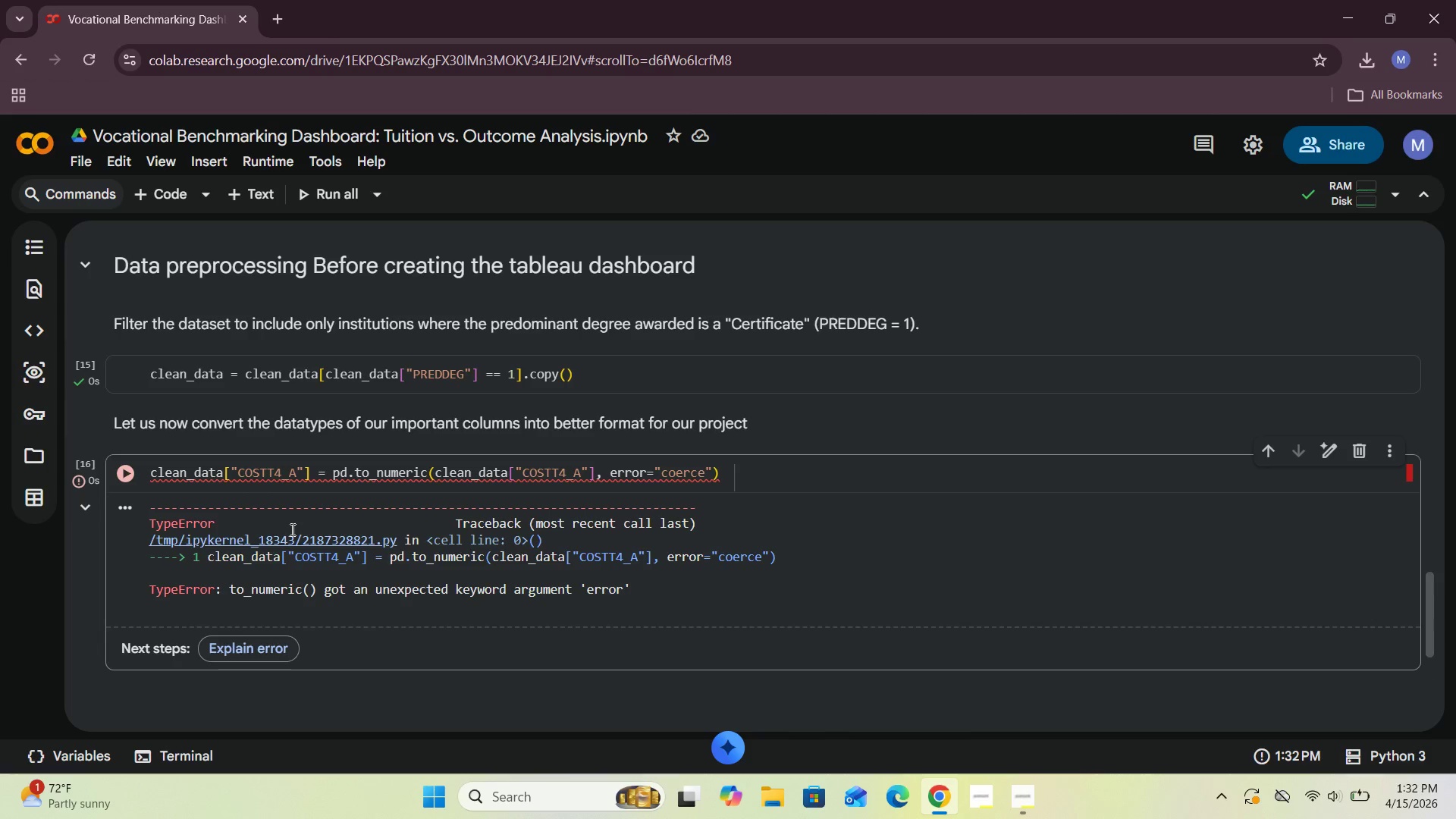 
wait(7.14)
 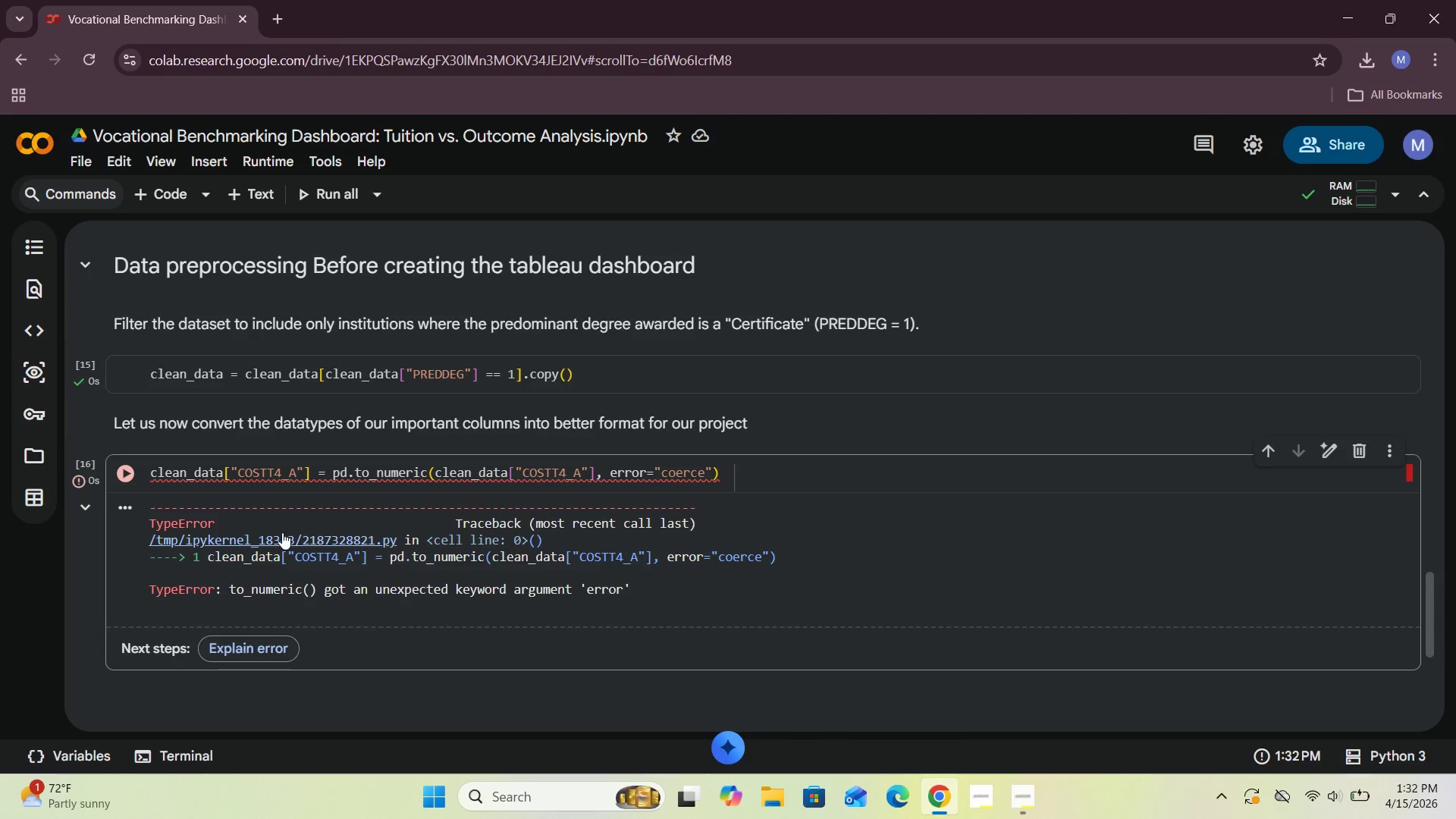 
left_click([646, 475])
 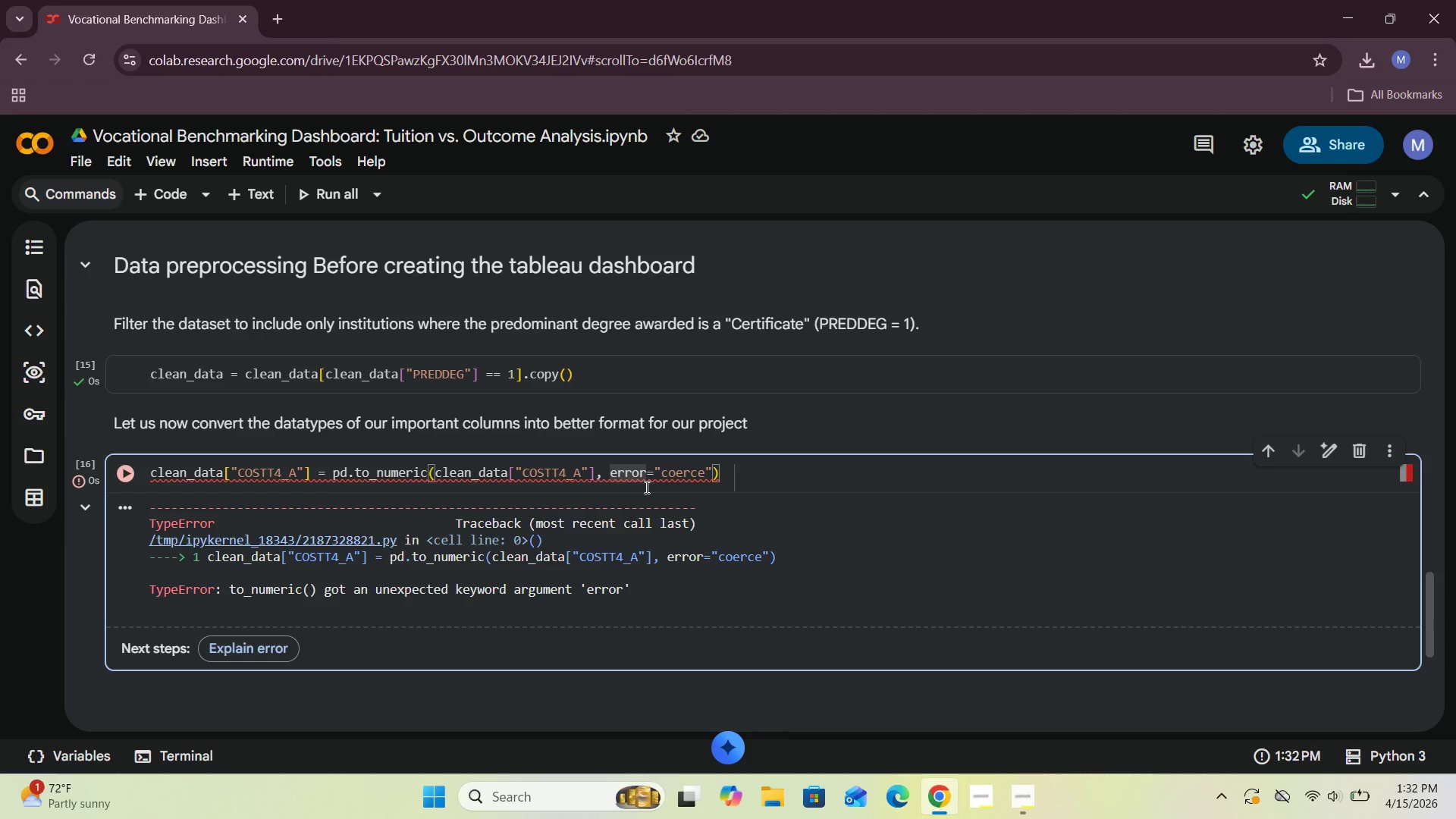 
key(S)
 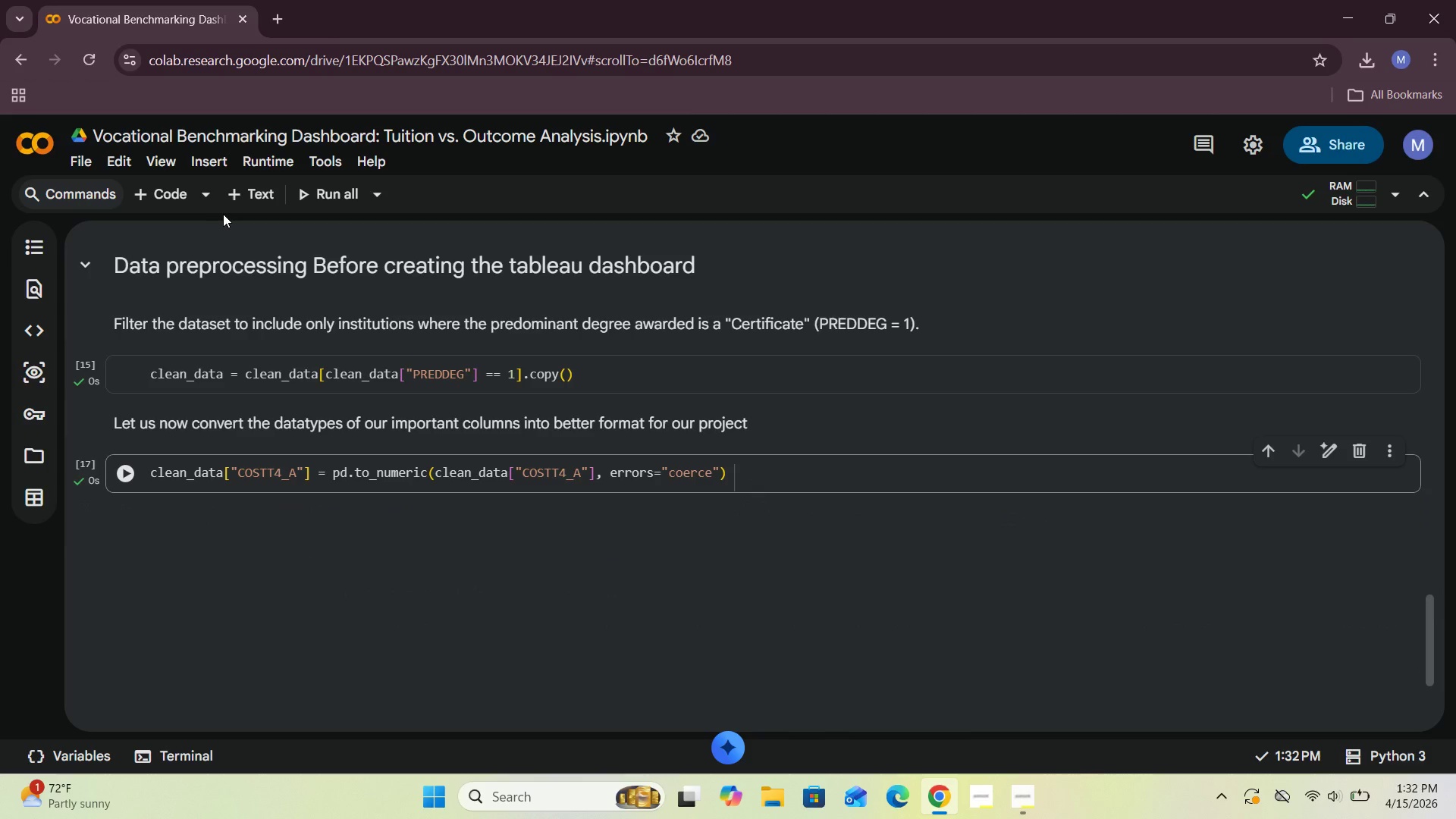 
wait(6.48)
 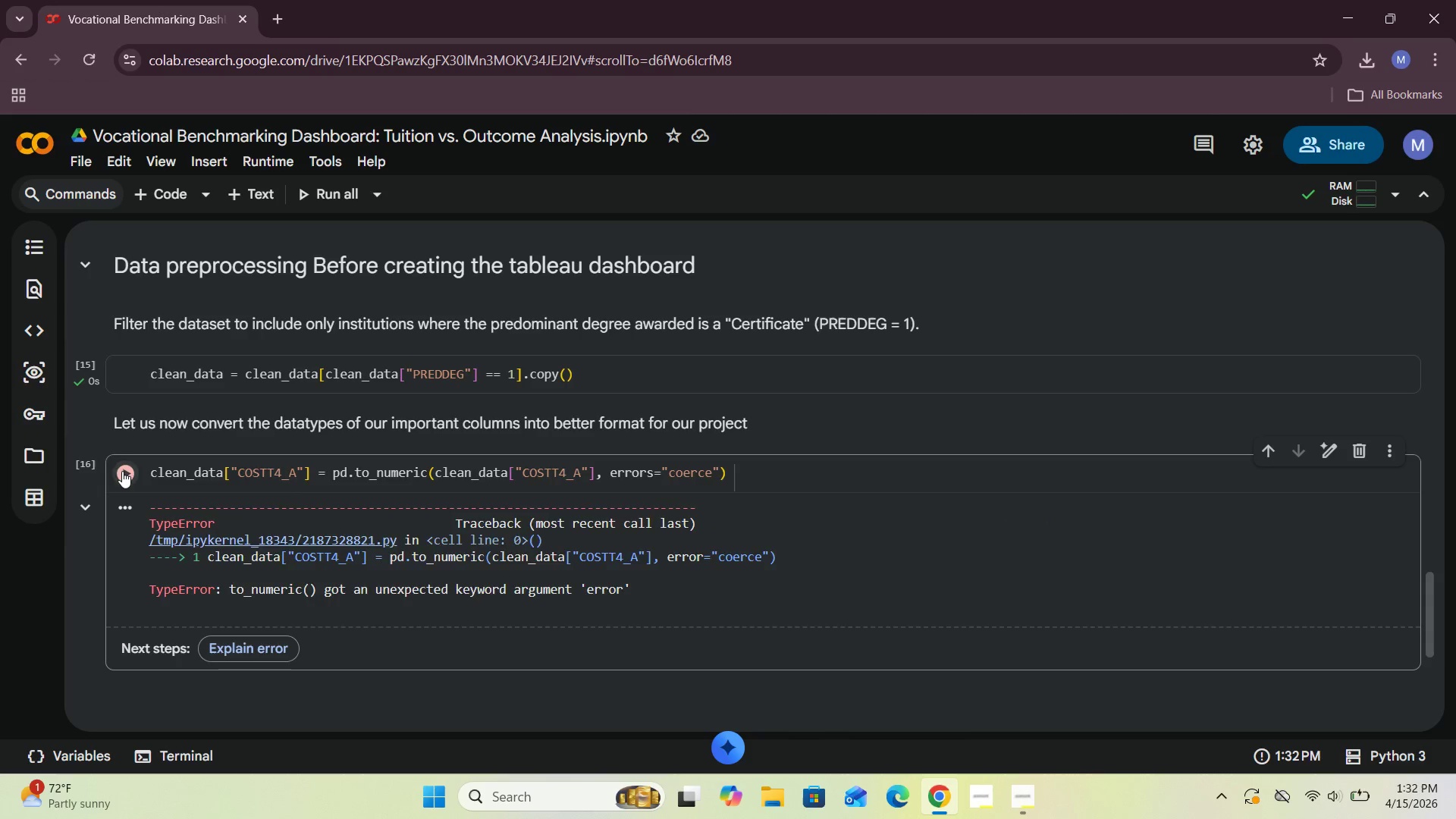 
left_click([235, 196])
 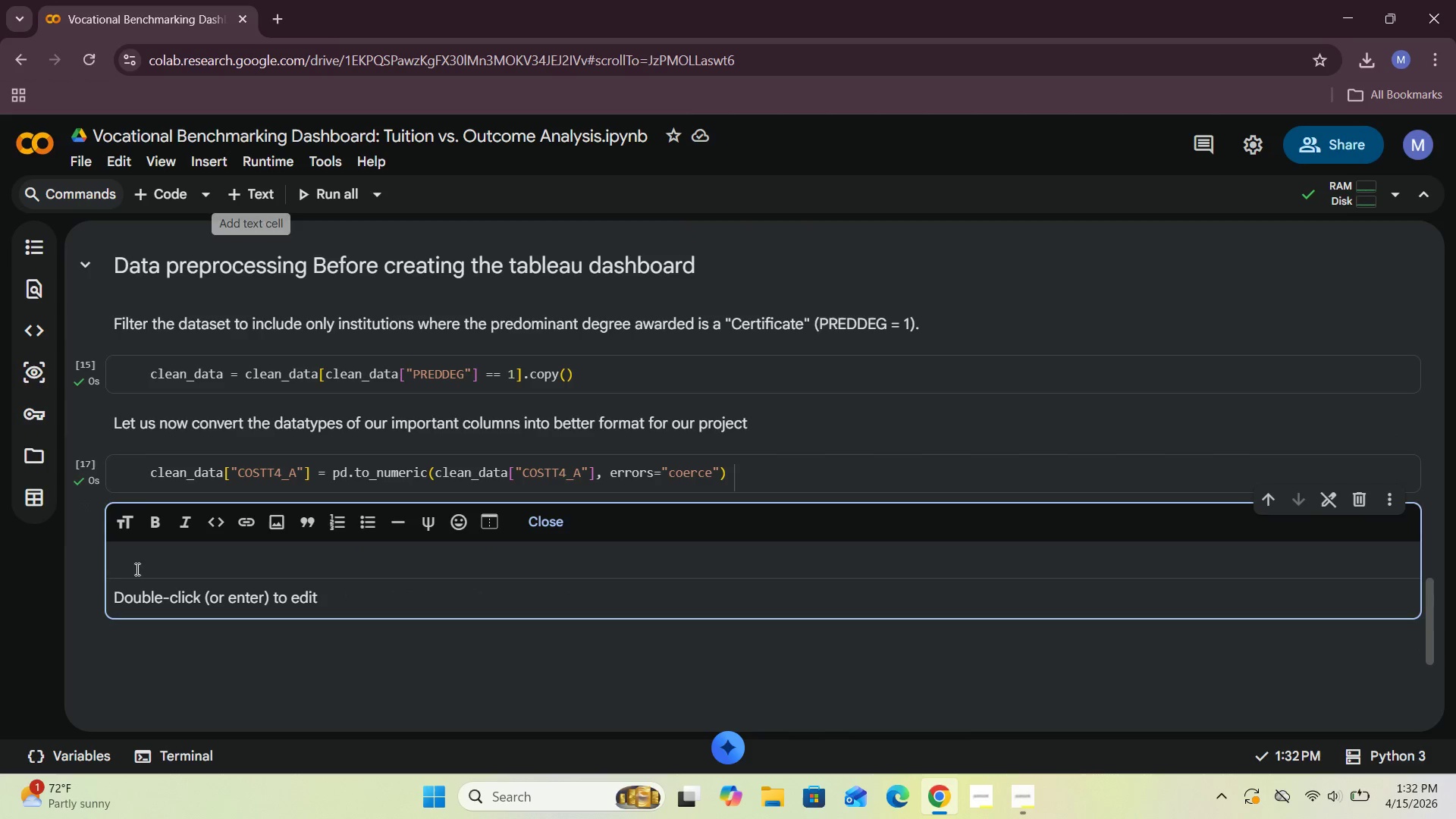 
type(L)
key(Backspace)
type(Now t)
key(Backspace)
type(let do the same )
 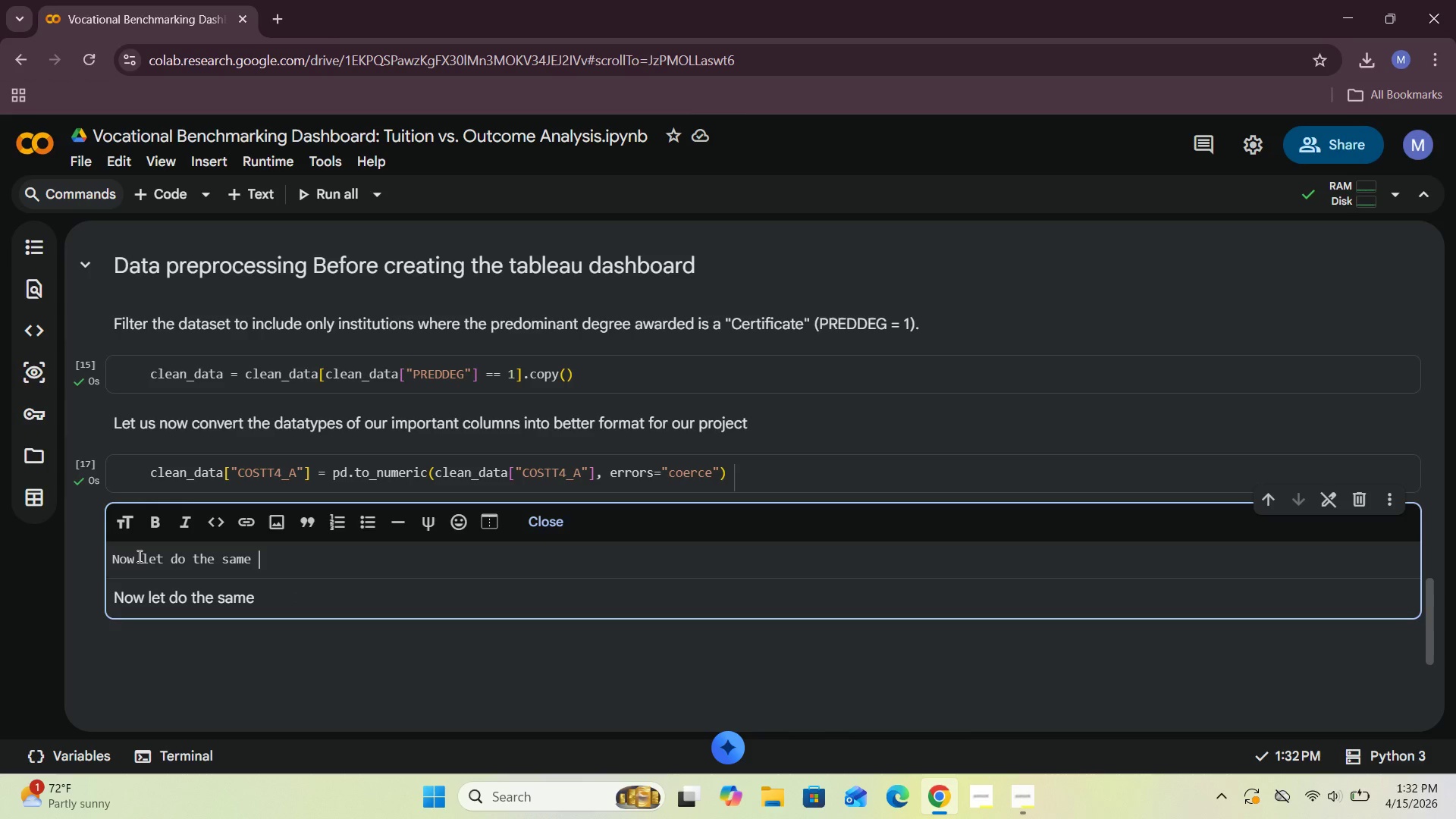 
key(Shift+Quote)
 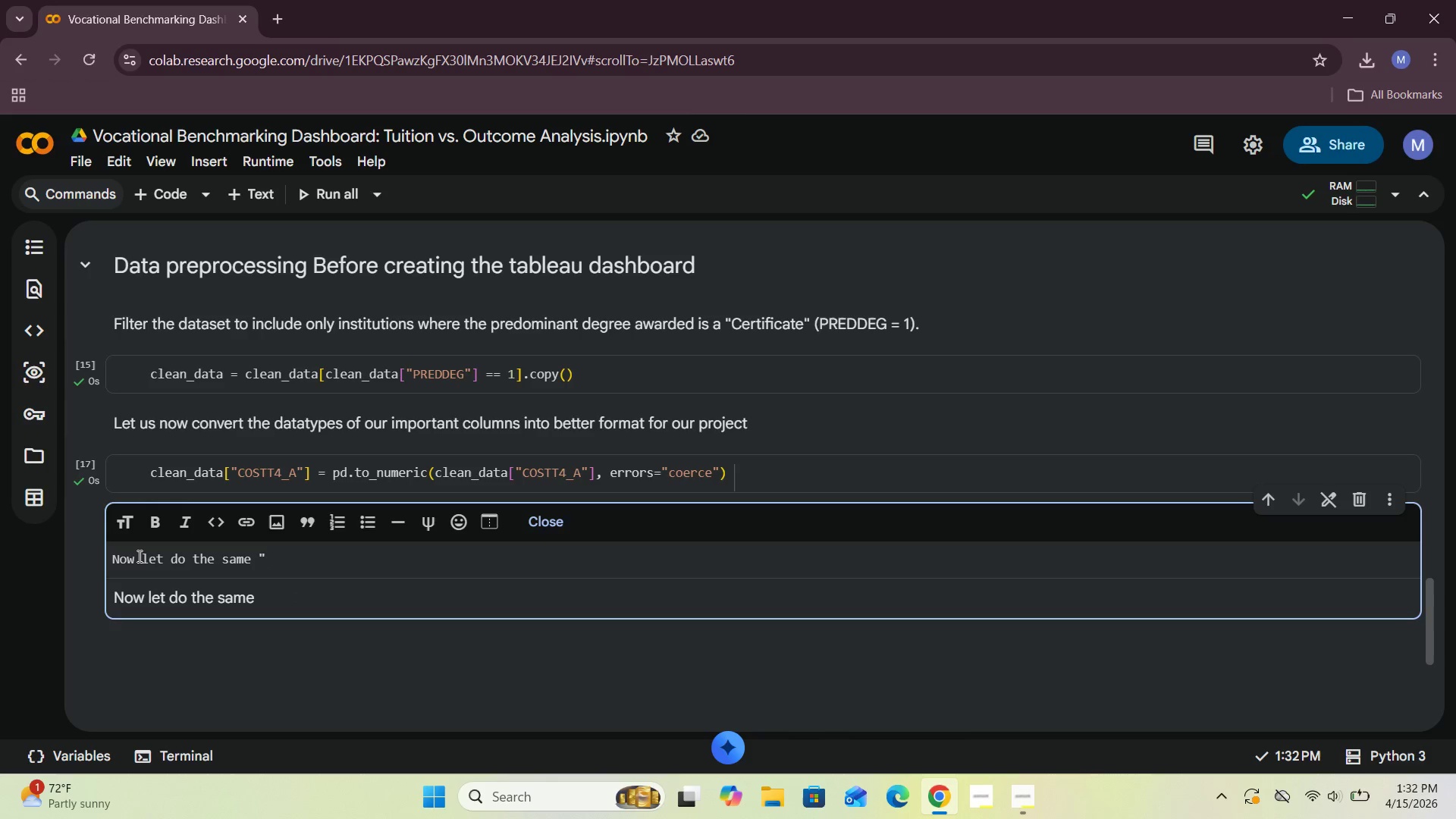 
key(CapsLock)
 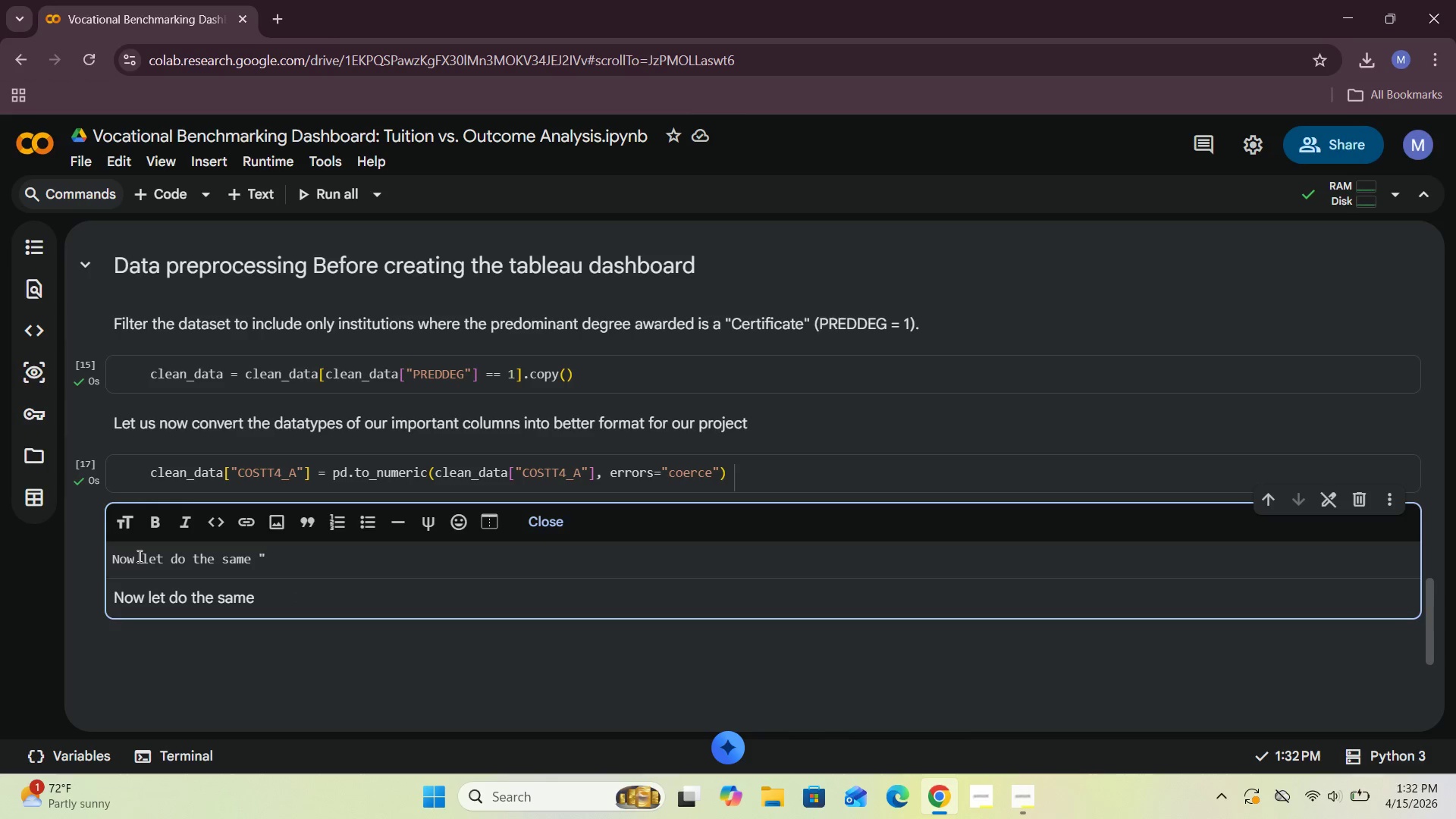 
key(Shift+Quote)
 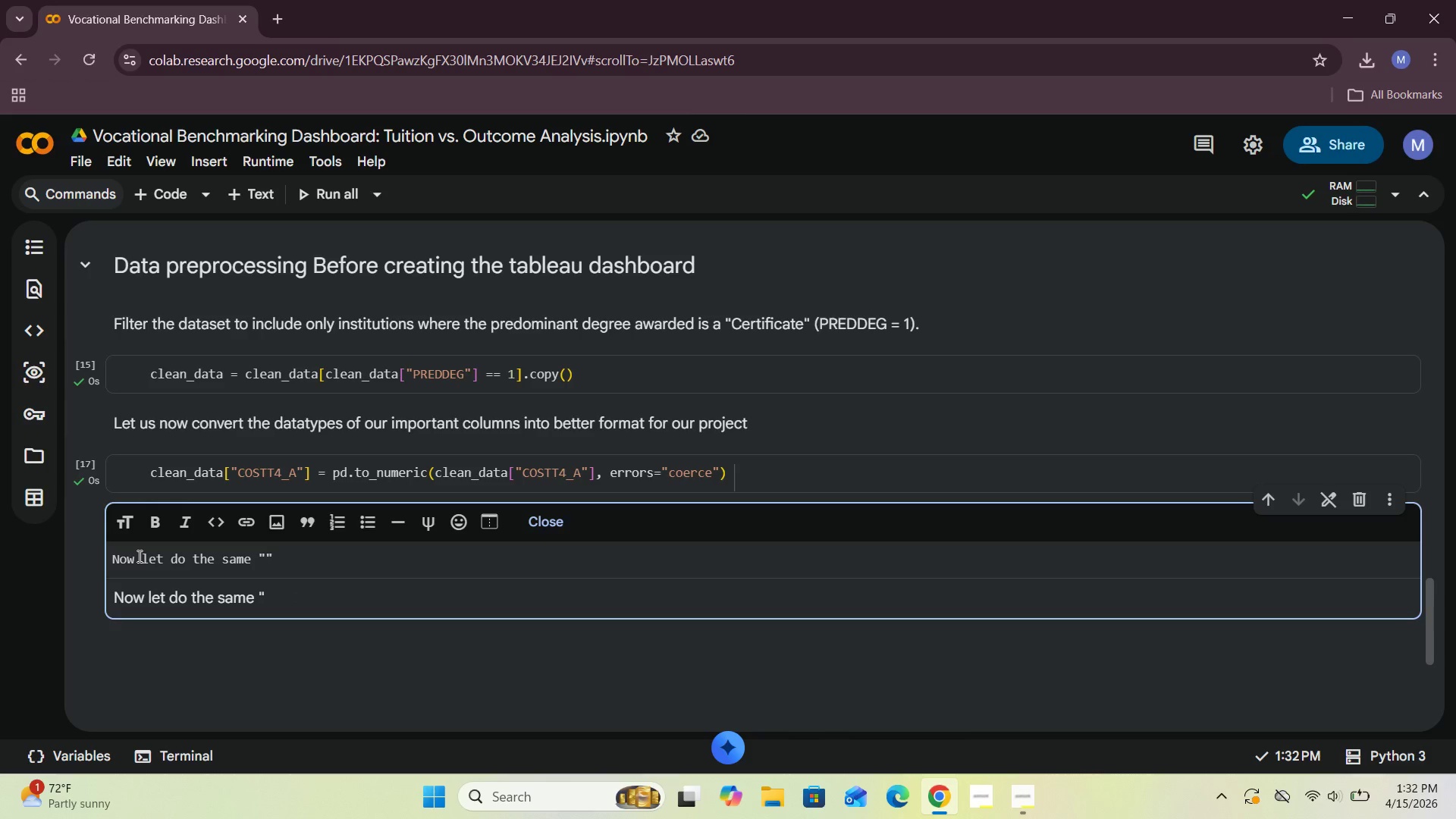 
key(ArrowLeft)
 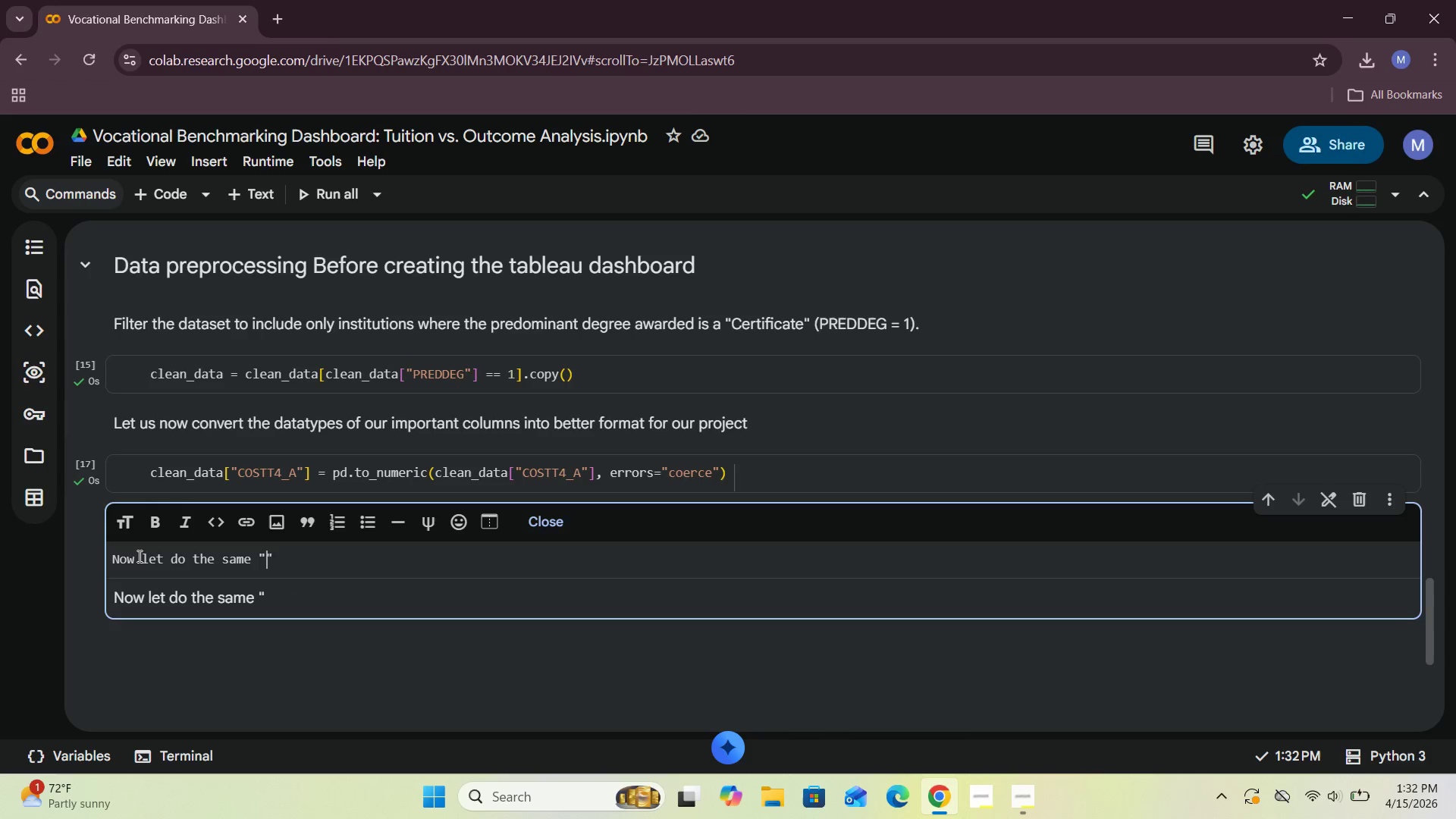 
type(MD_EARN_WNE_P10)
 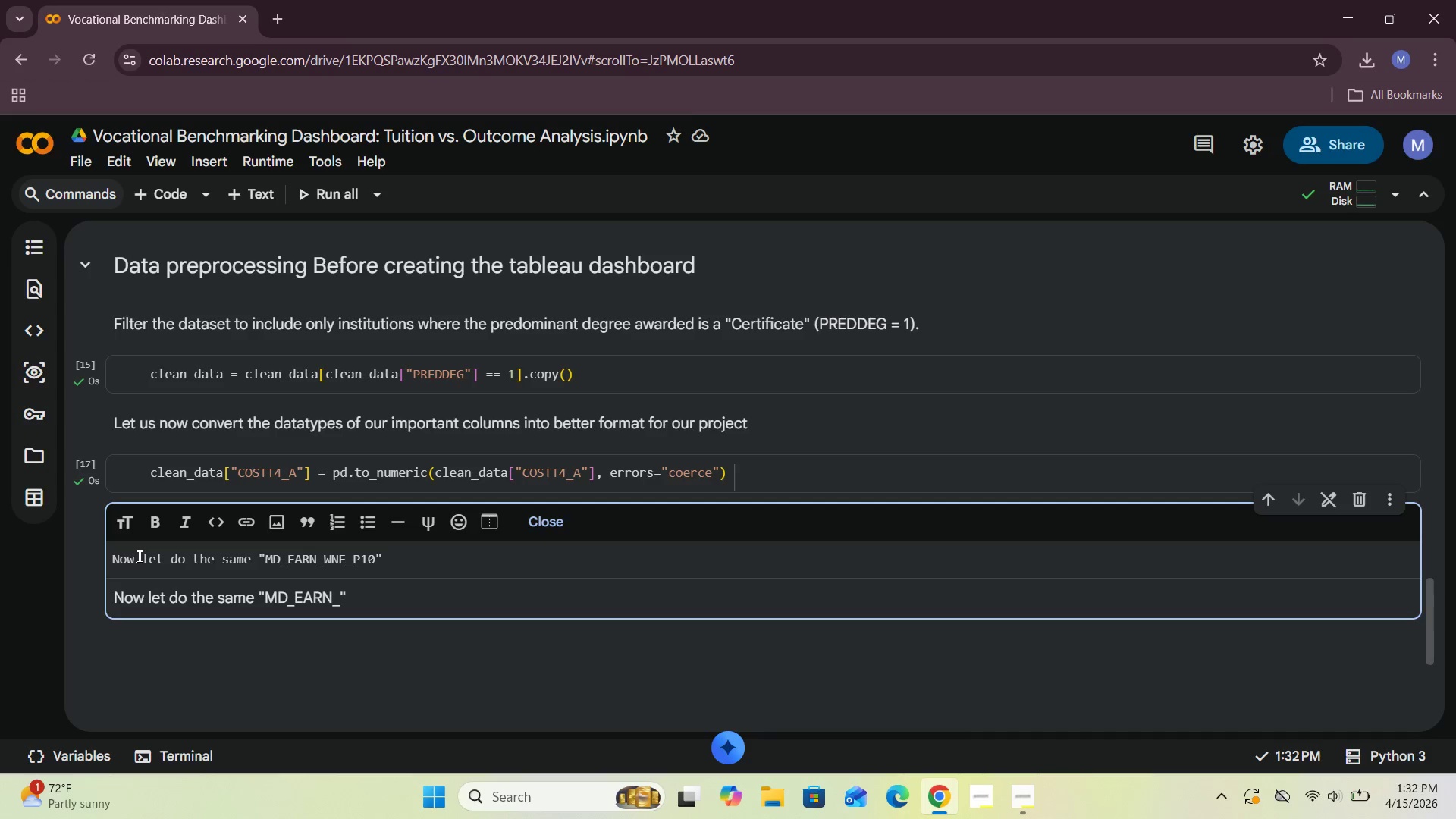 
key(ArrowRight)
 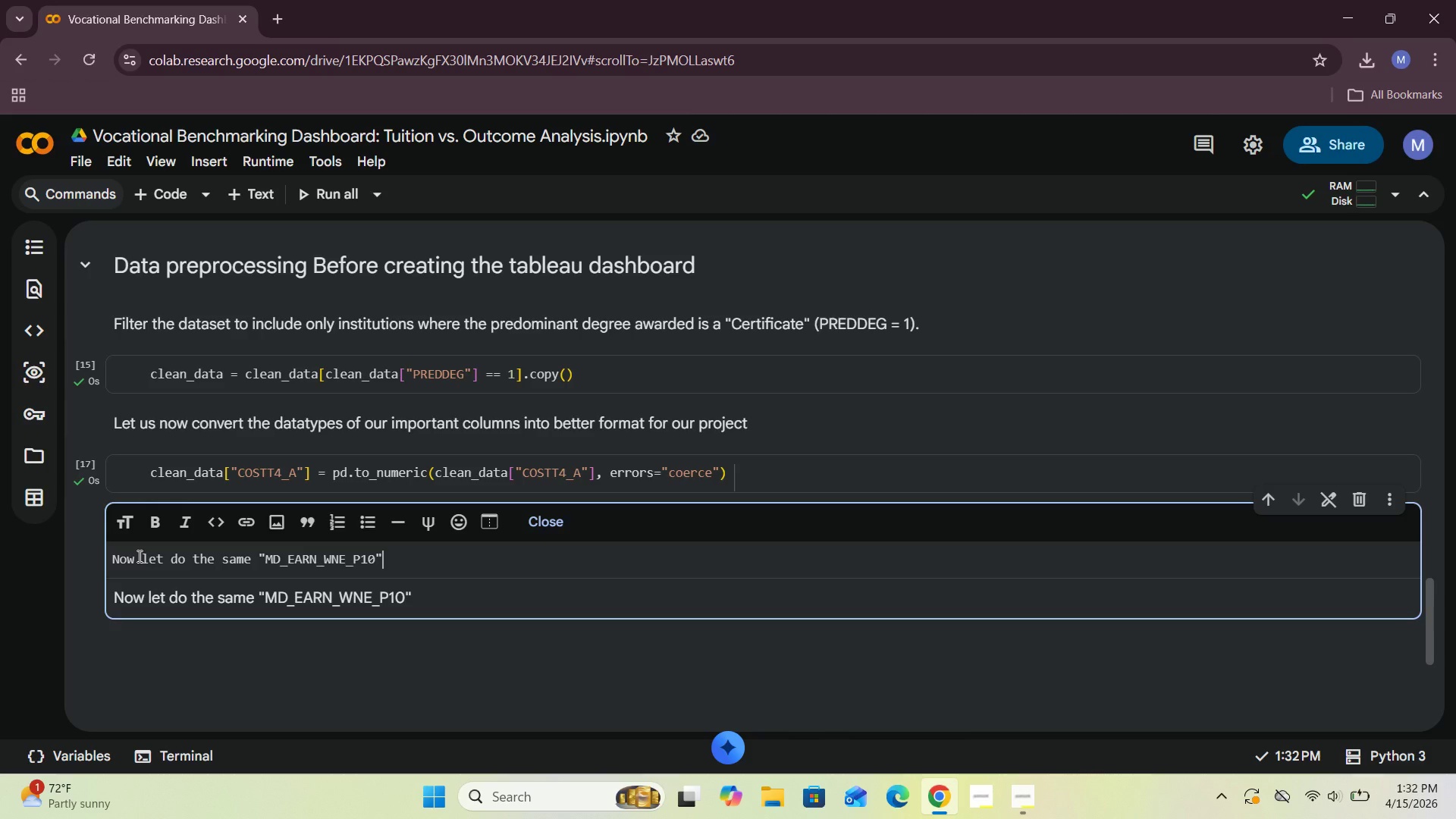 
key(Backspace)
 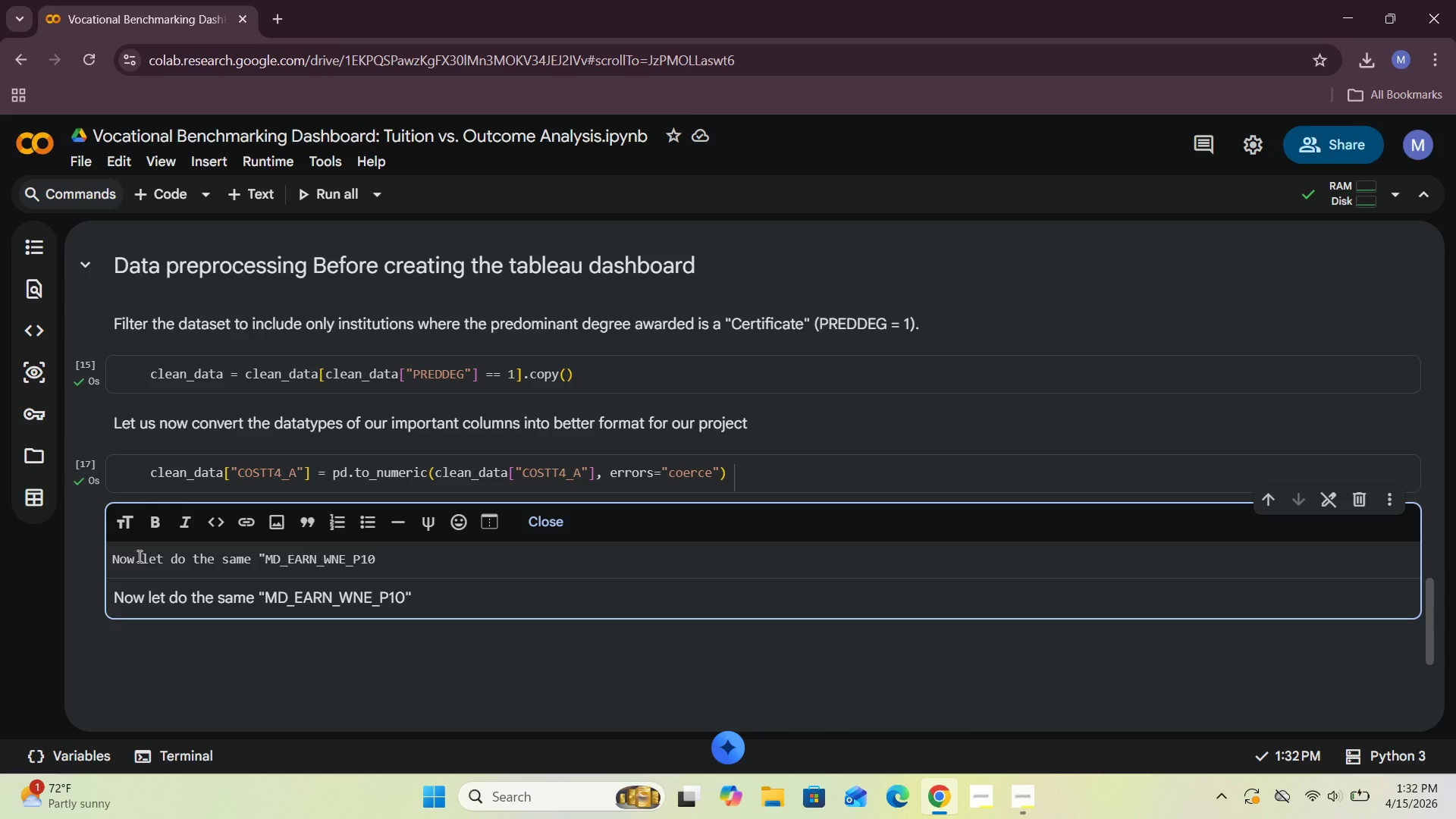 
key(Backquote)
 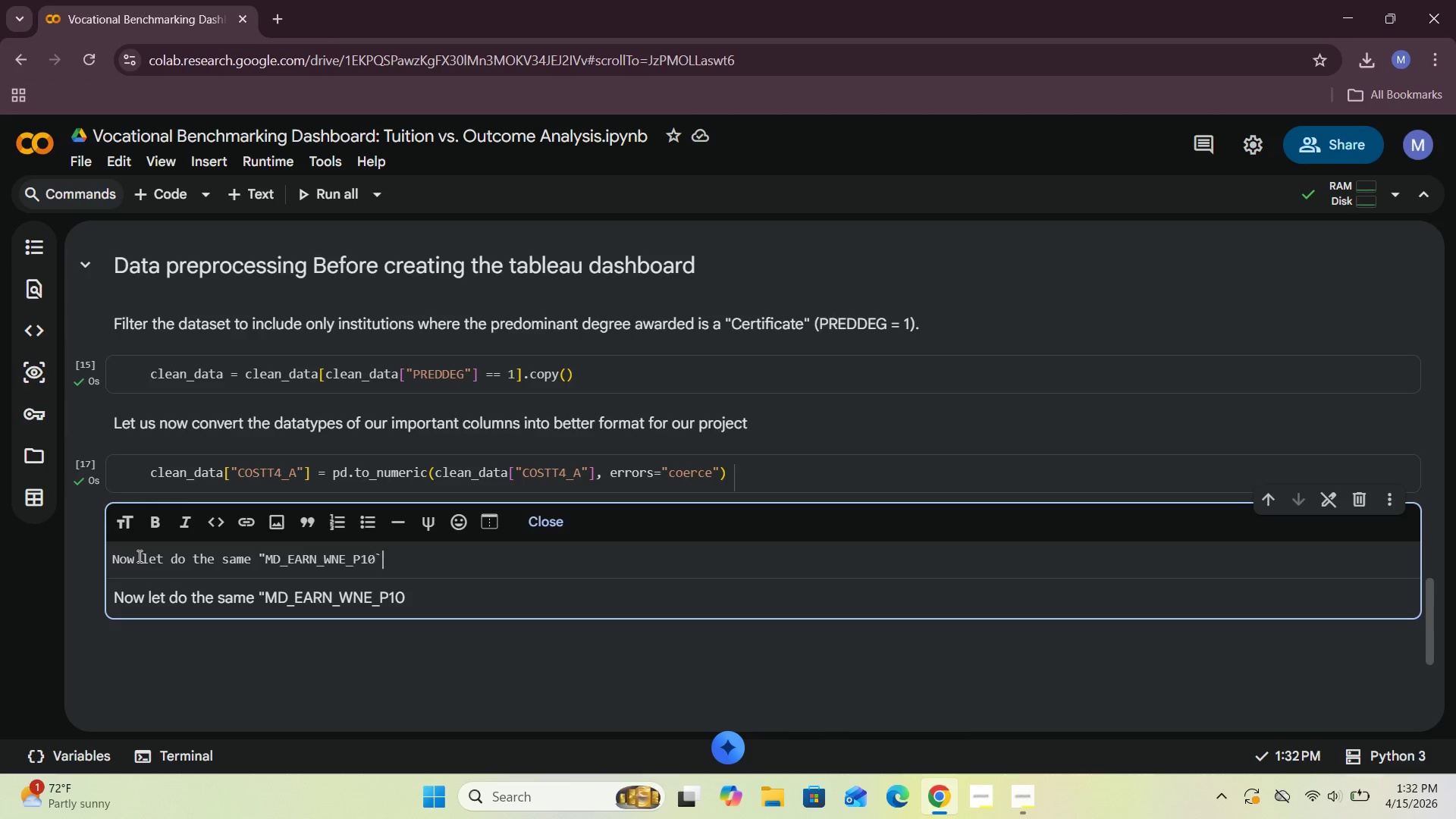 
key(Backquote)
 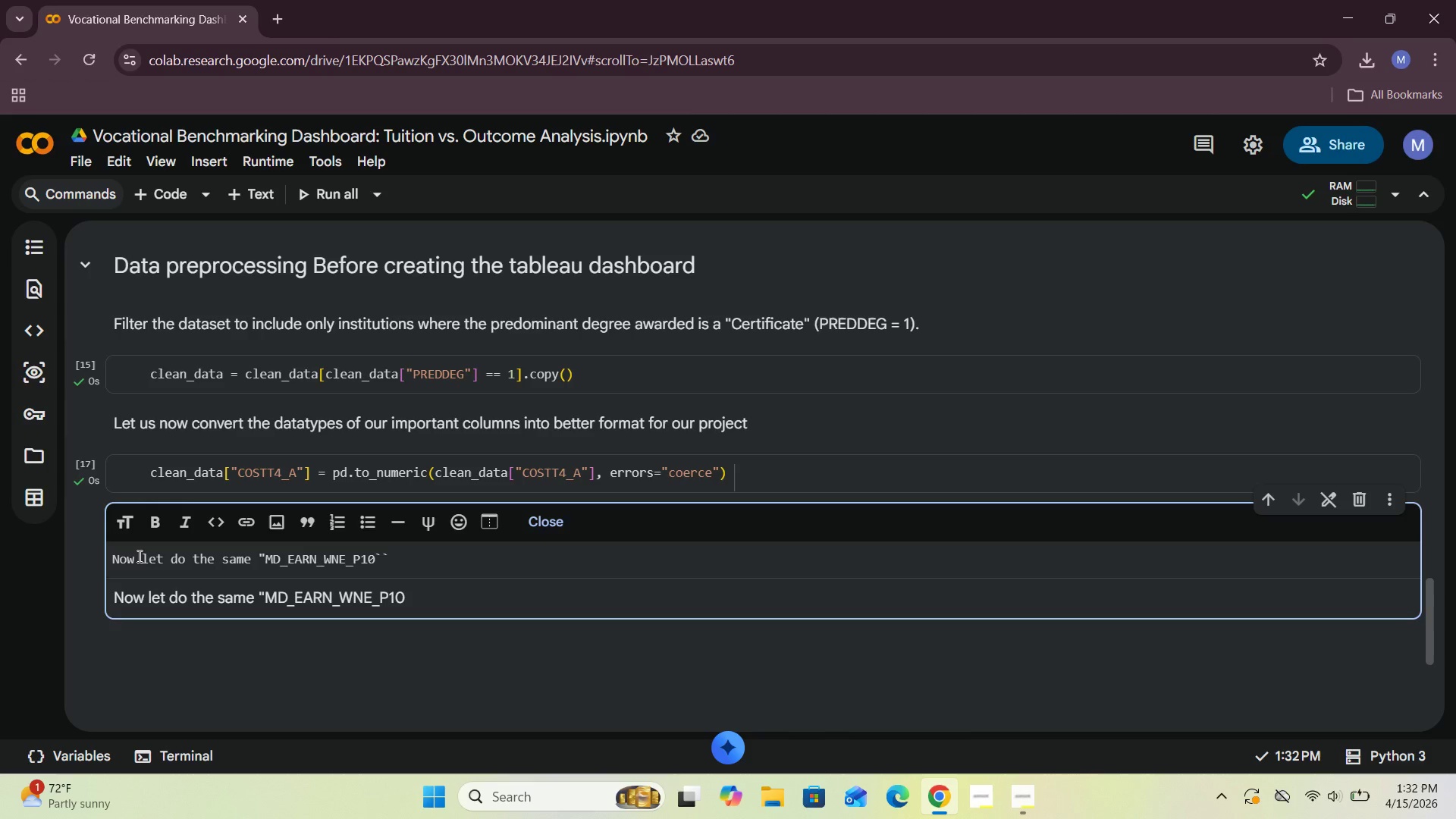 
key(Backspace)
 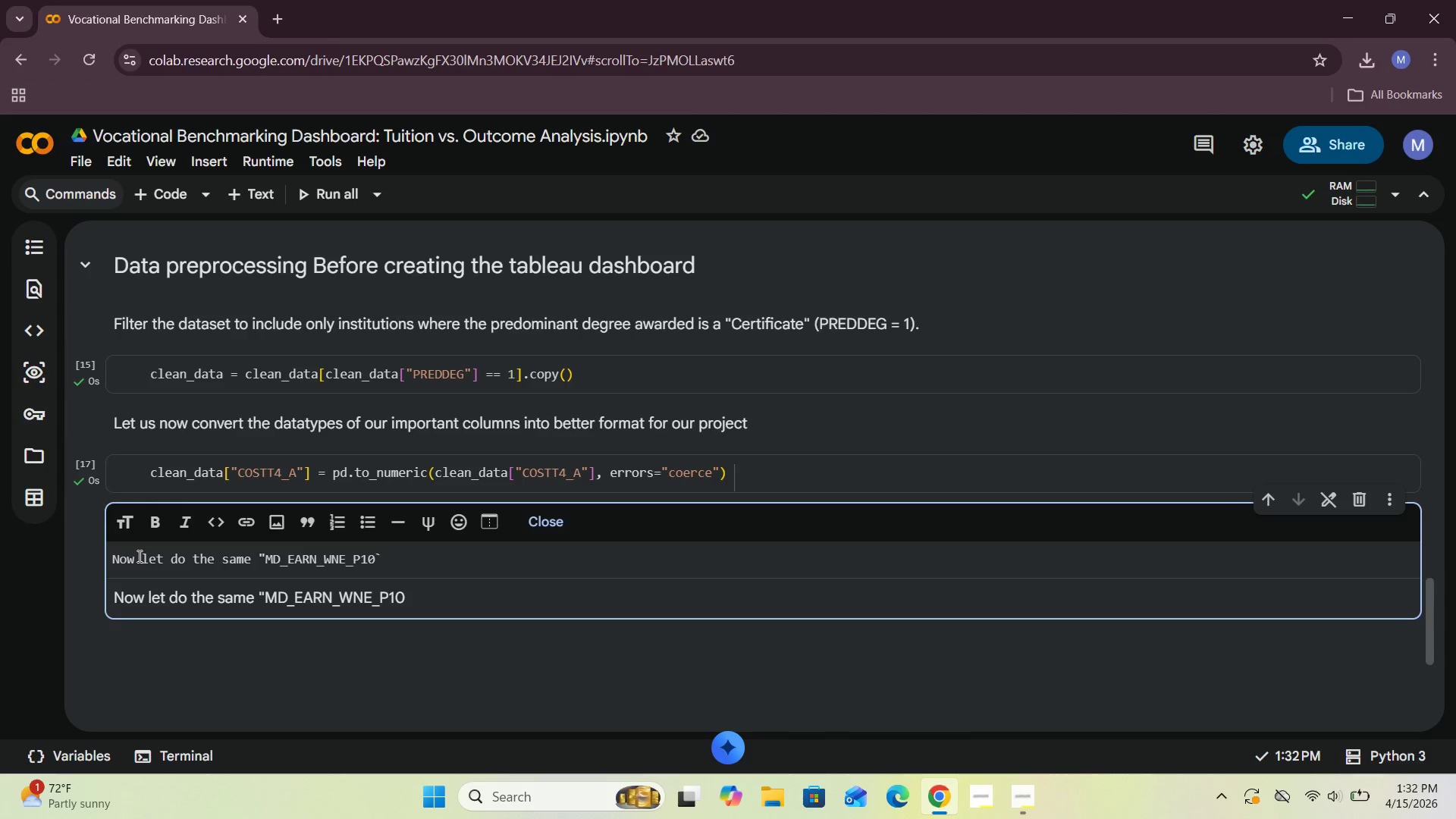 
hold_key(key=ArrowLeft, duration=0.95)
 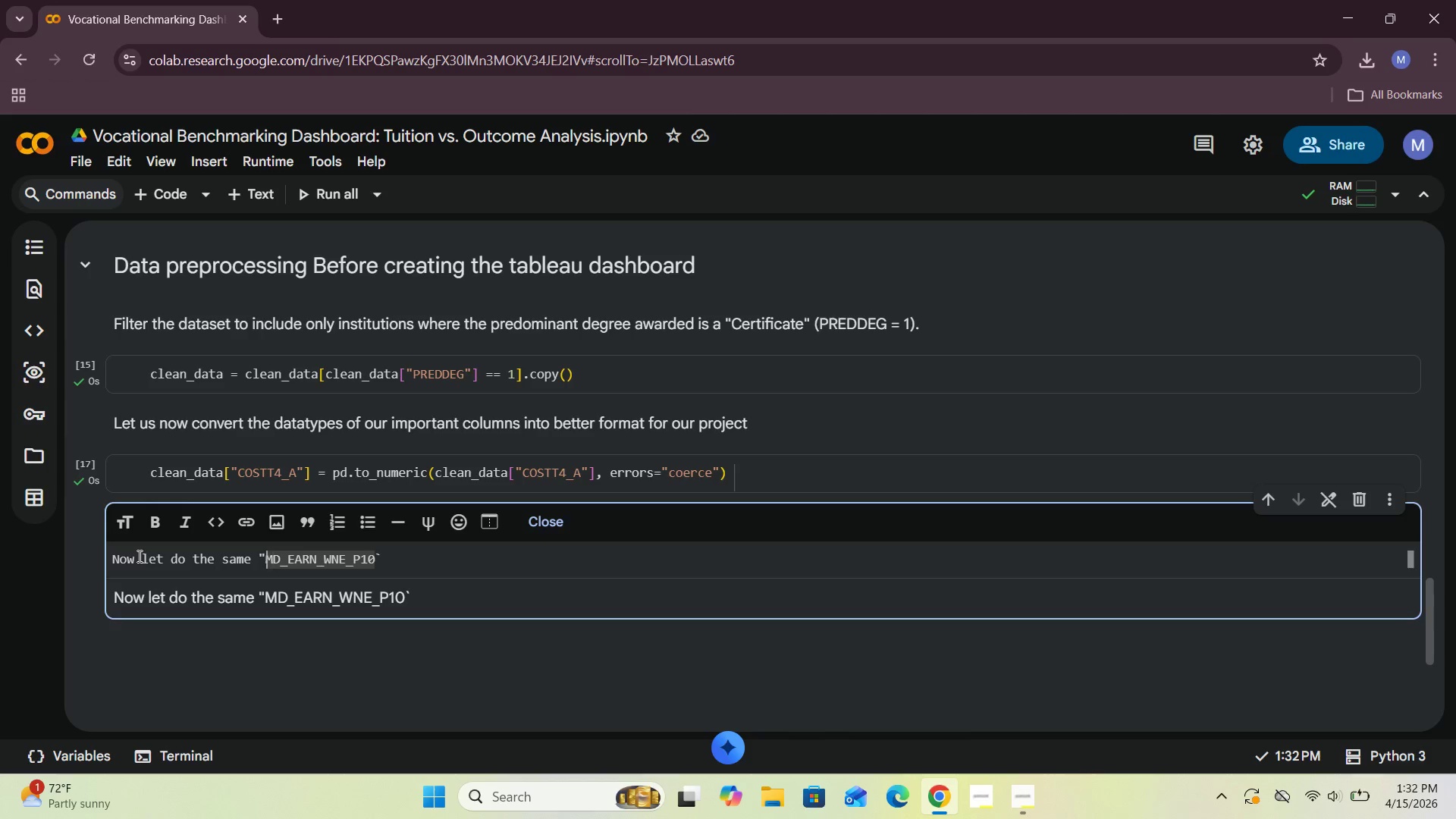 
key(ArrowLeft)
 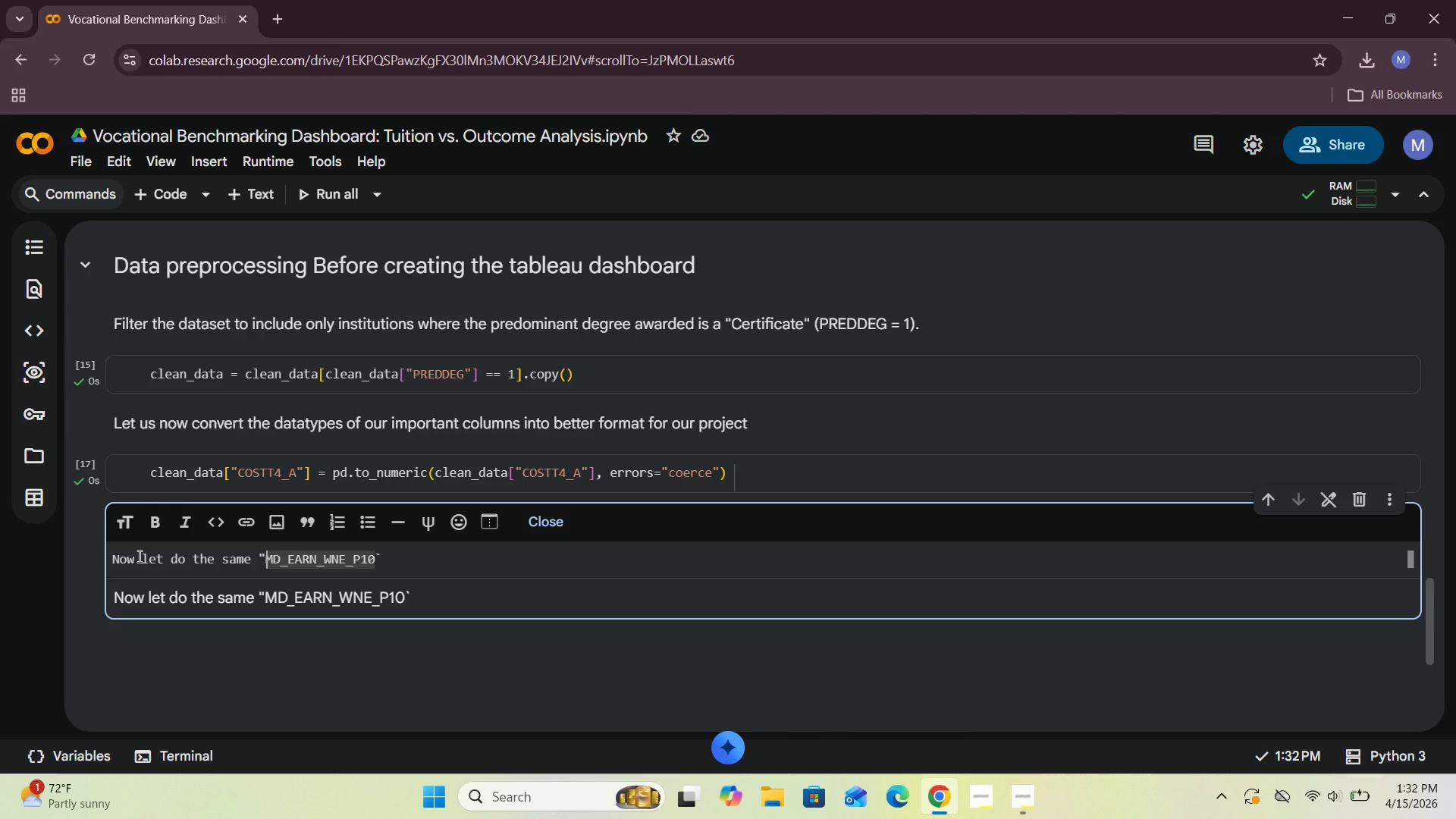 
key(Backspace)
 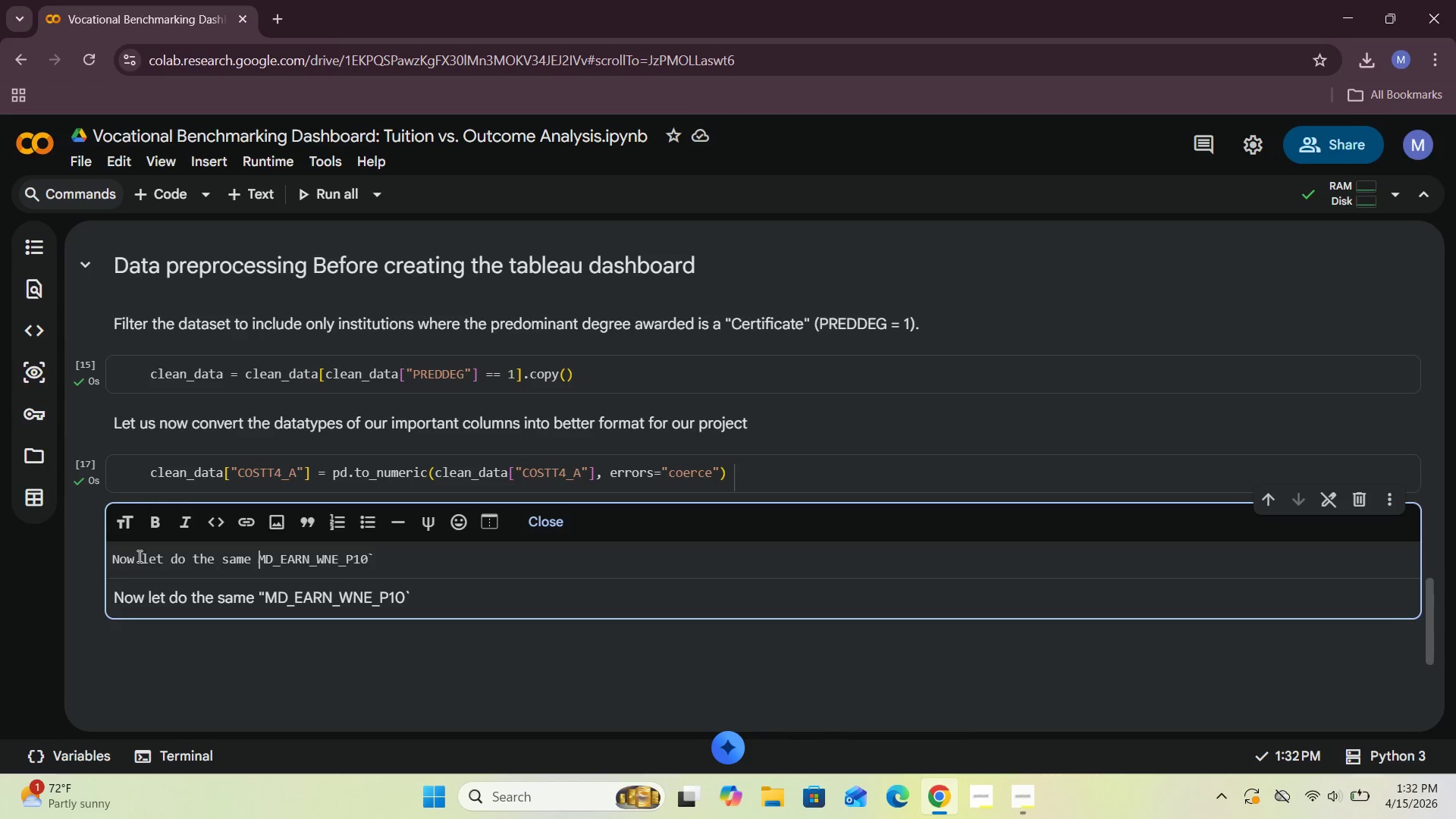 
key(Backquote)
 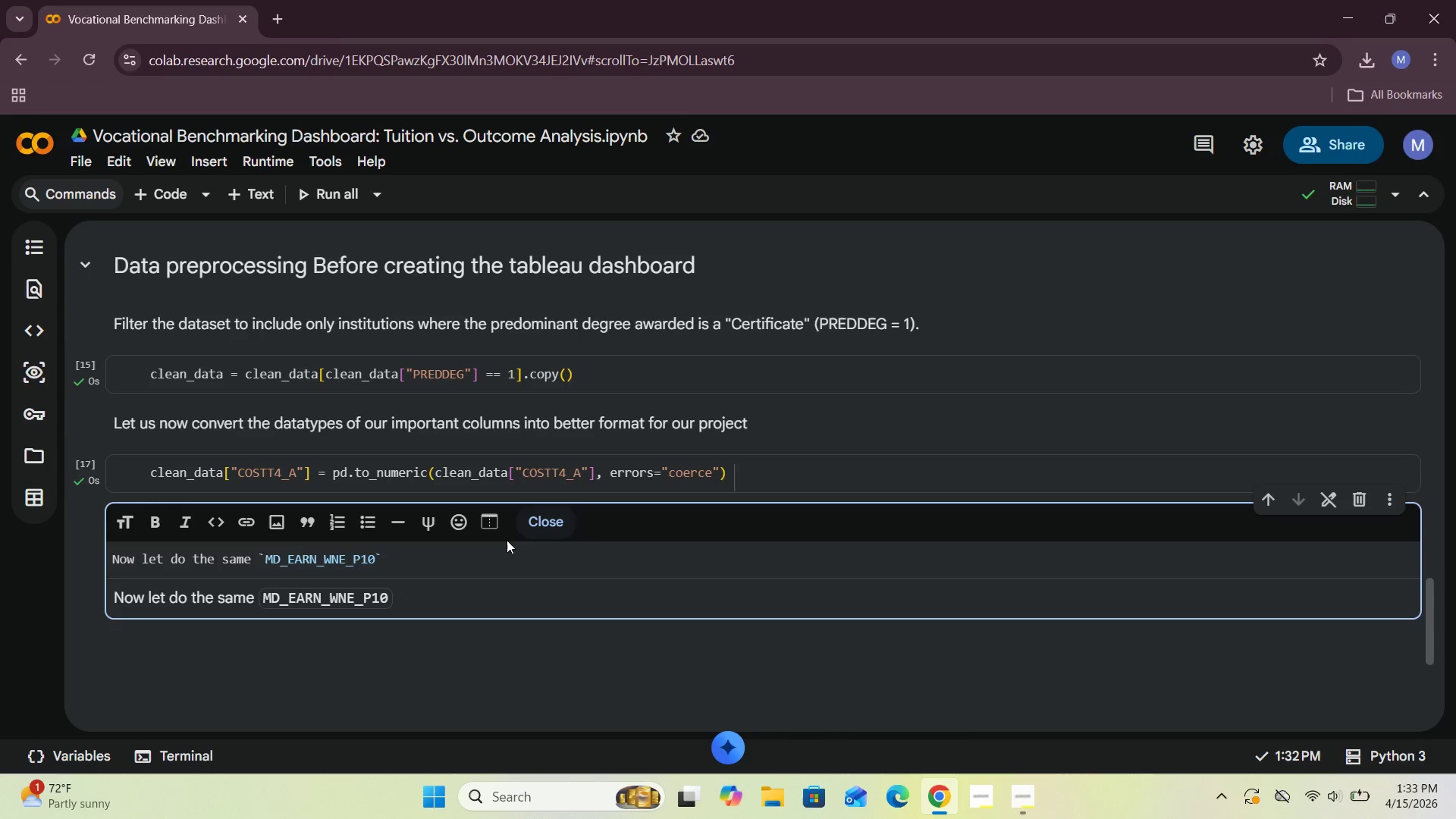 
type( LET )
key(Backspace)
key(Backspace)
key(Backspace)
type(et us change it's datatype to )
 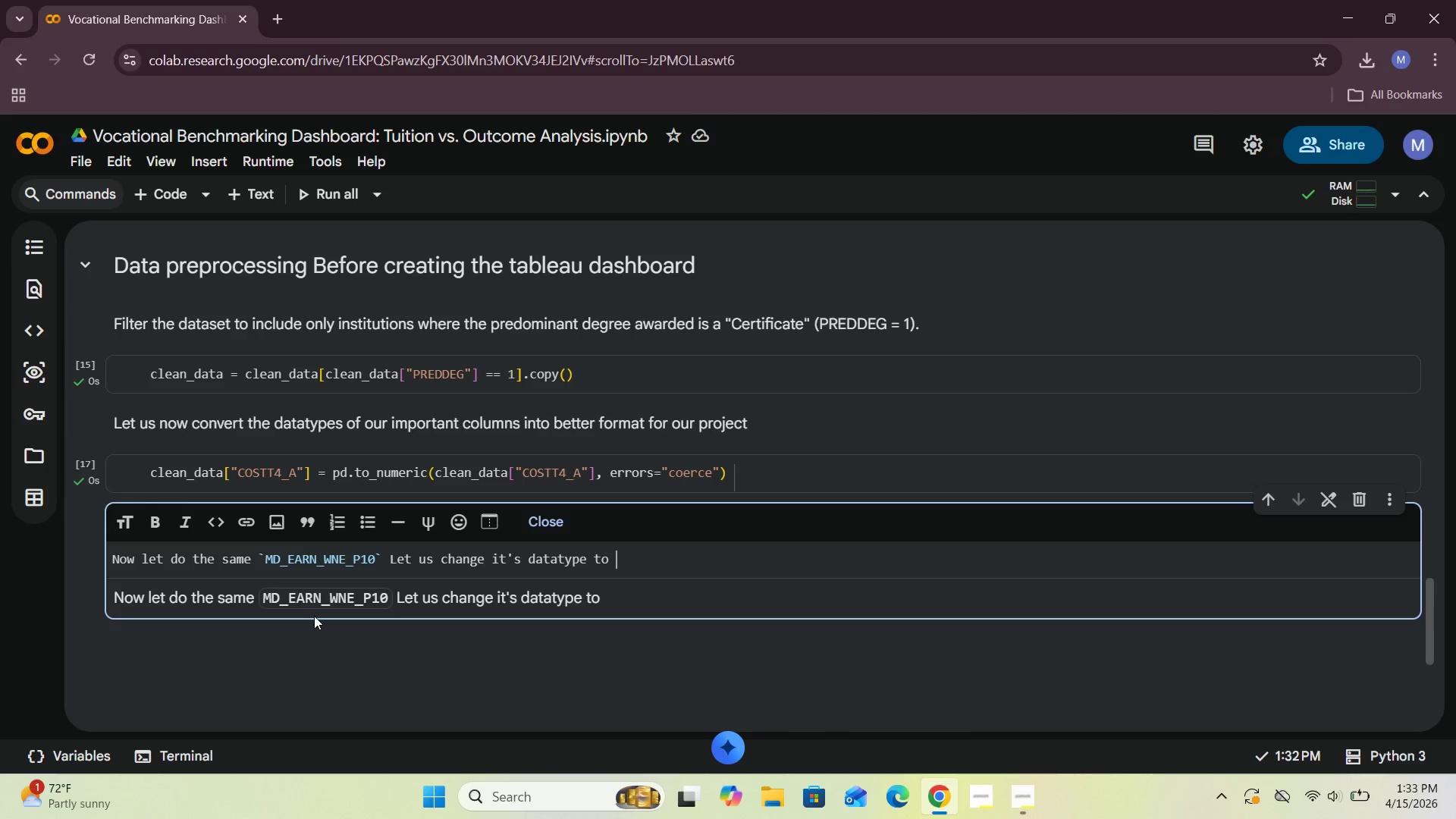 
wait(8.86)
 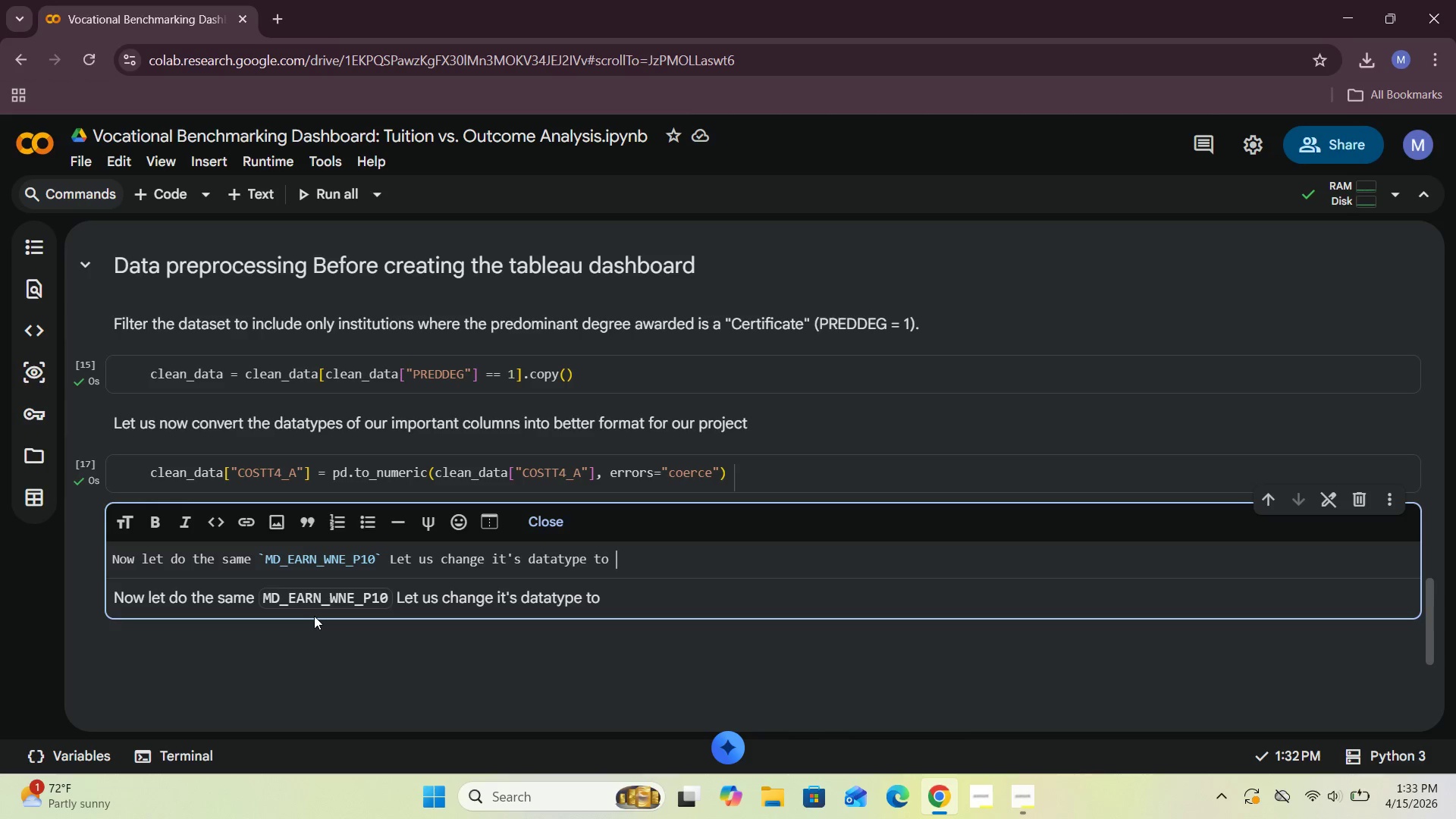 
type(numeric)
 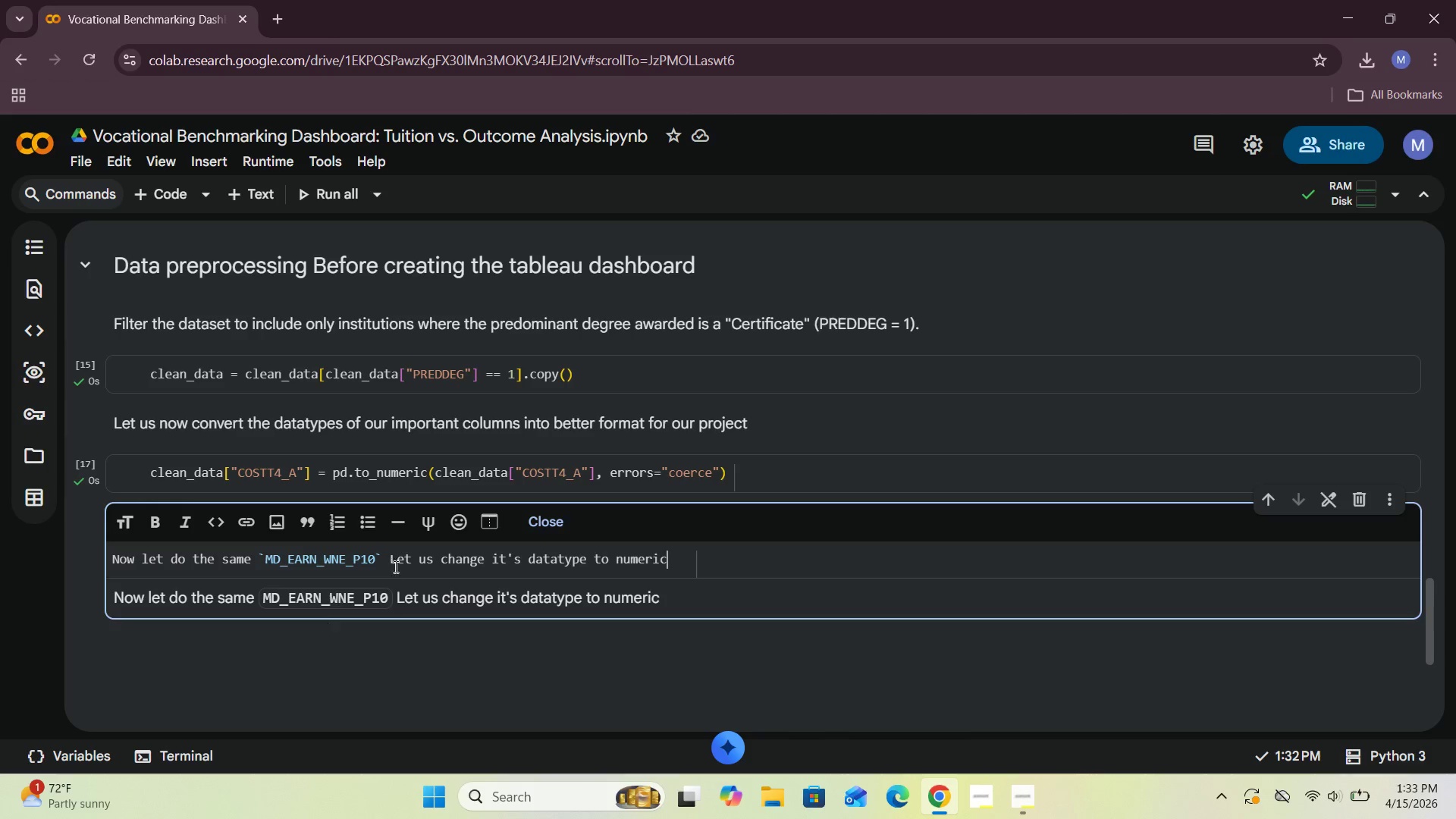 
left_click([556, 517])
 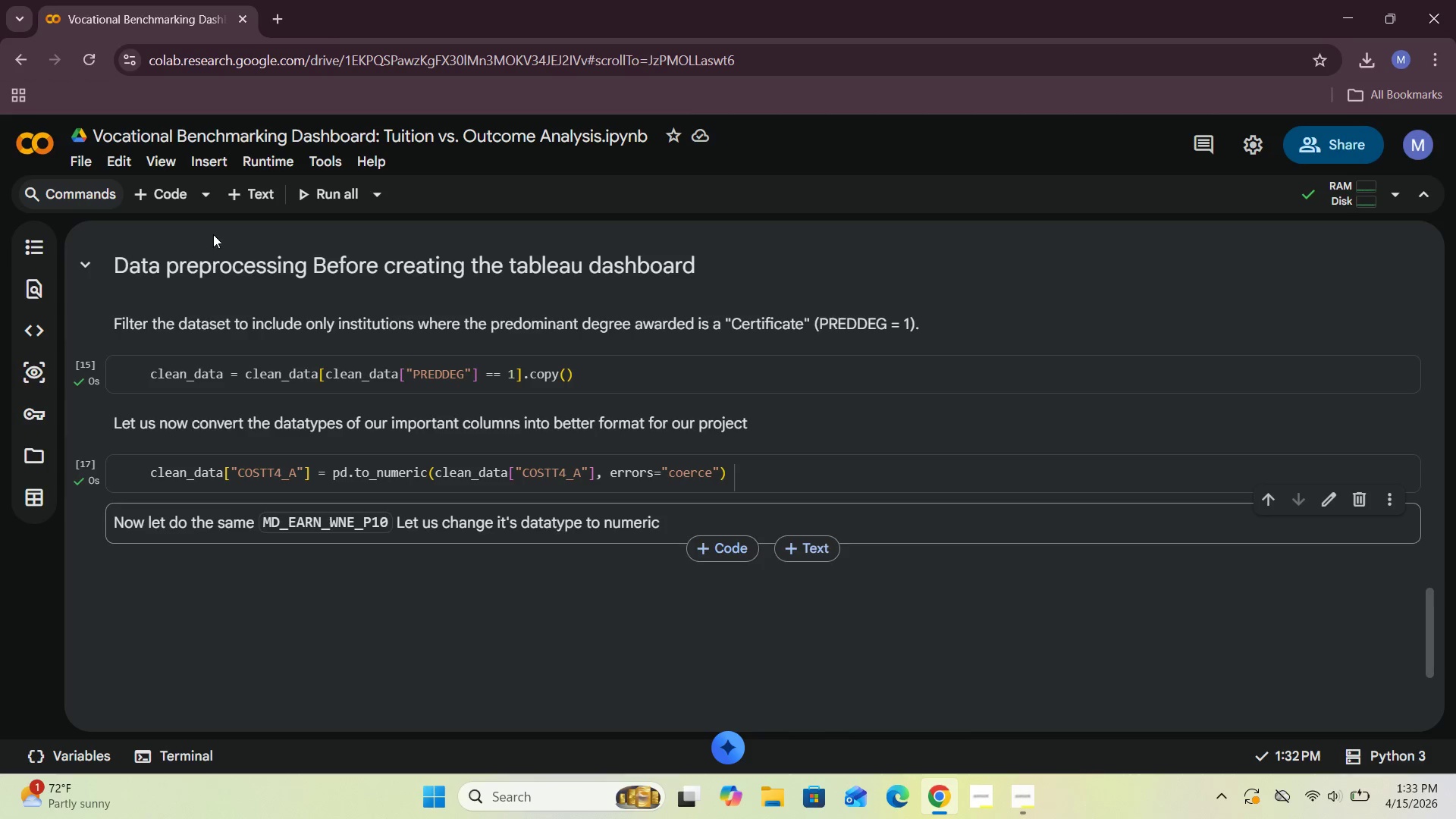 
left_click([162, 196])
 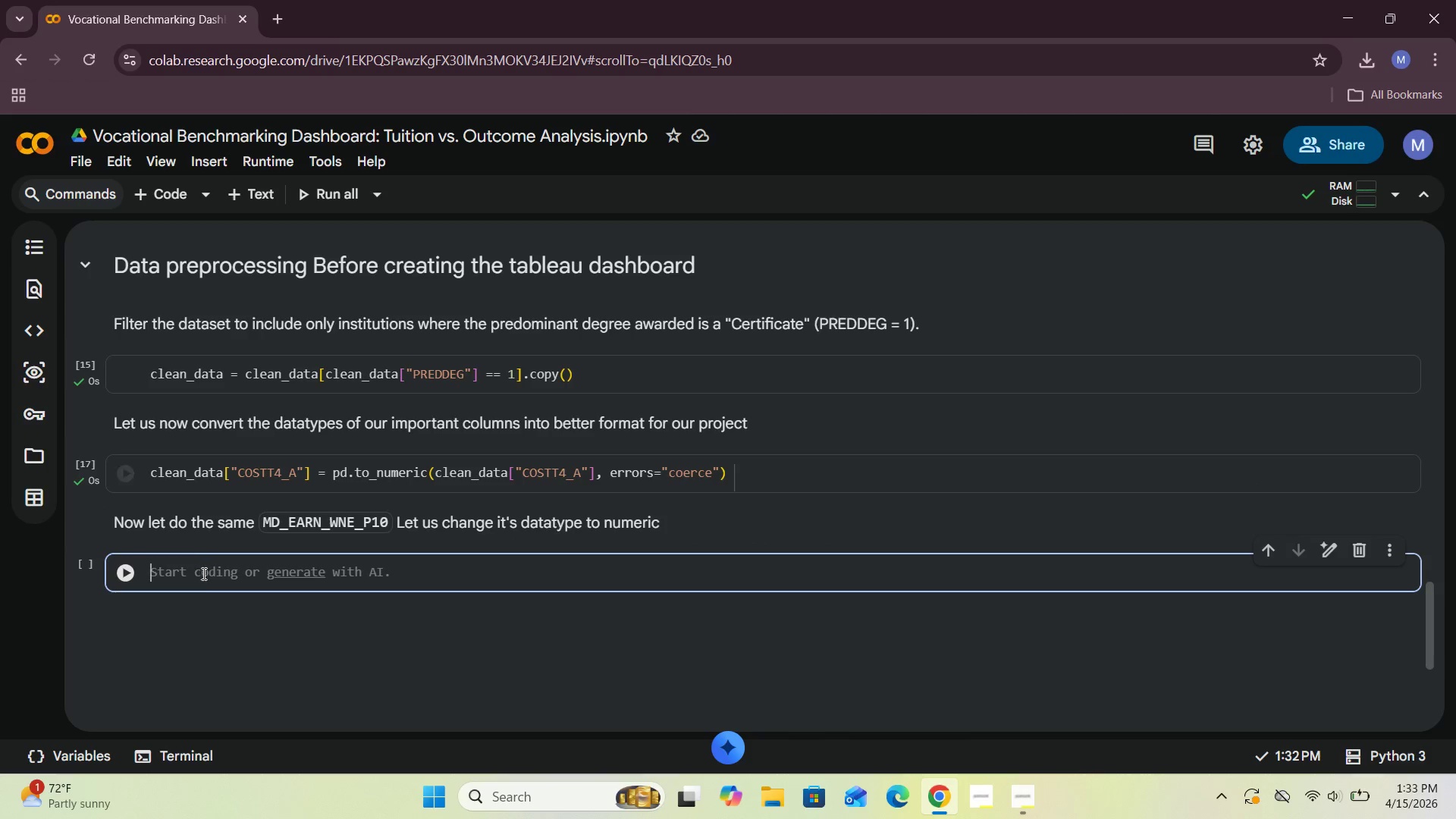 
type(clean_data[")
 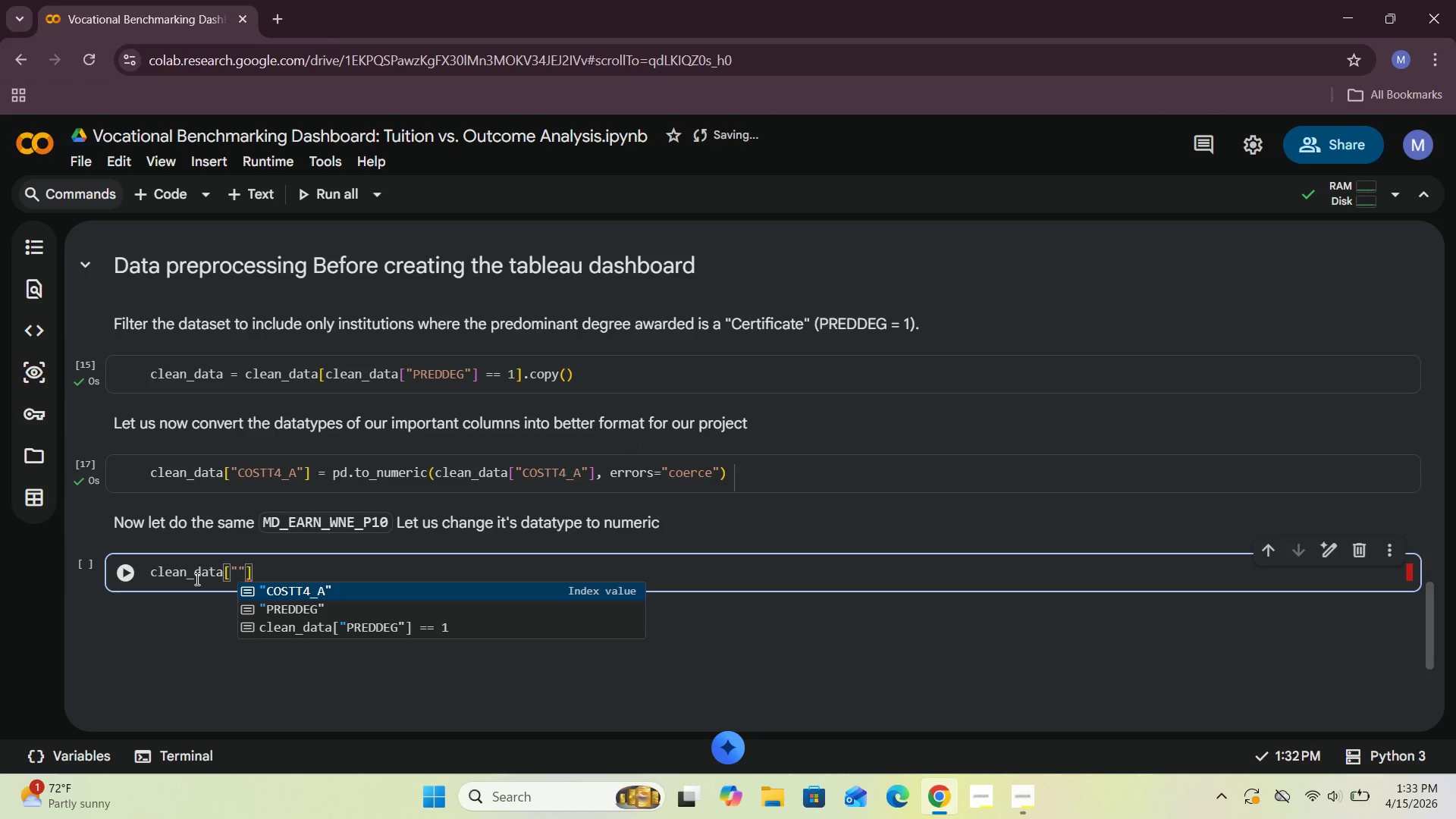 
key(CapsLock)
 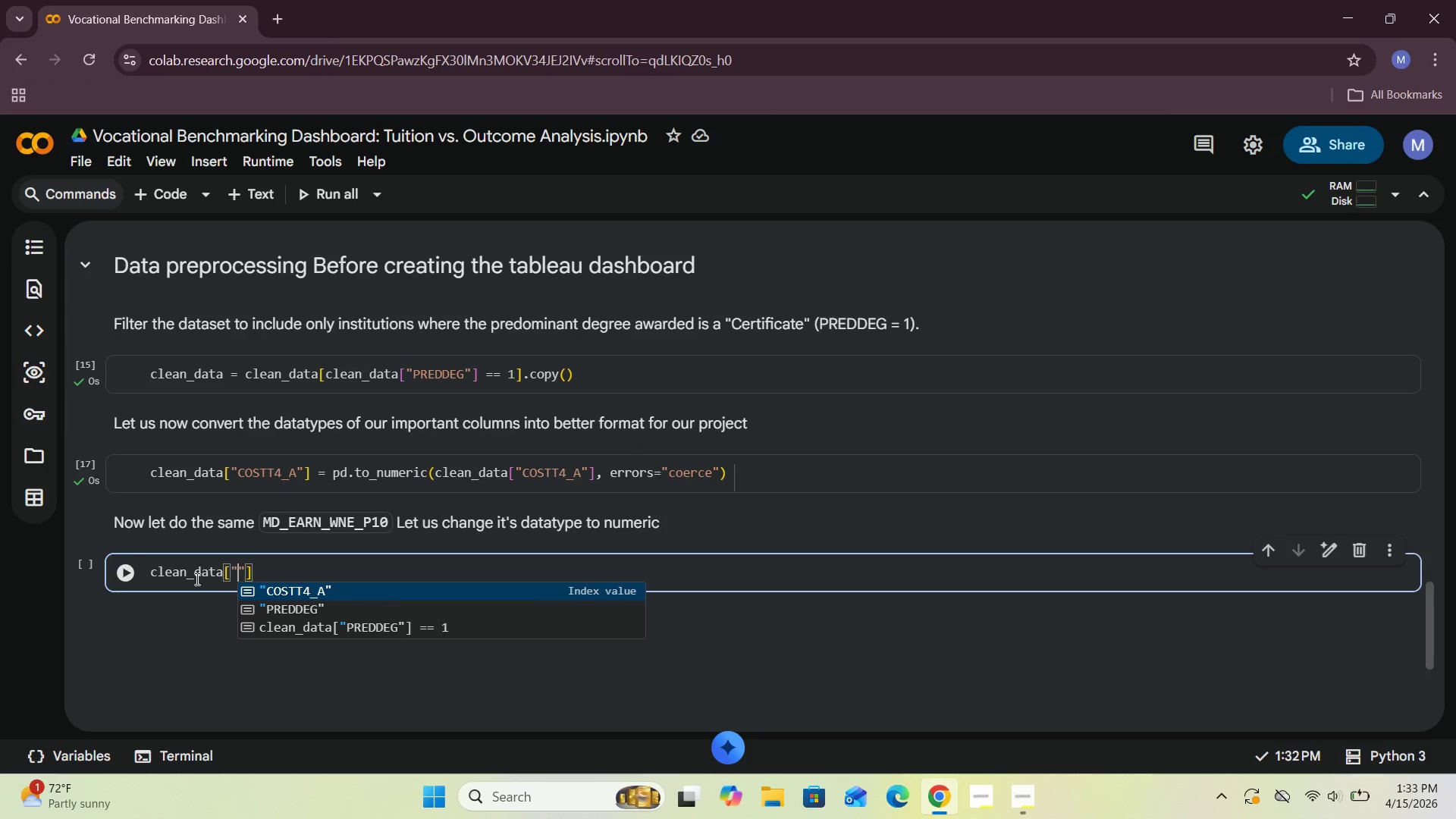 
key(M)
 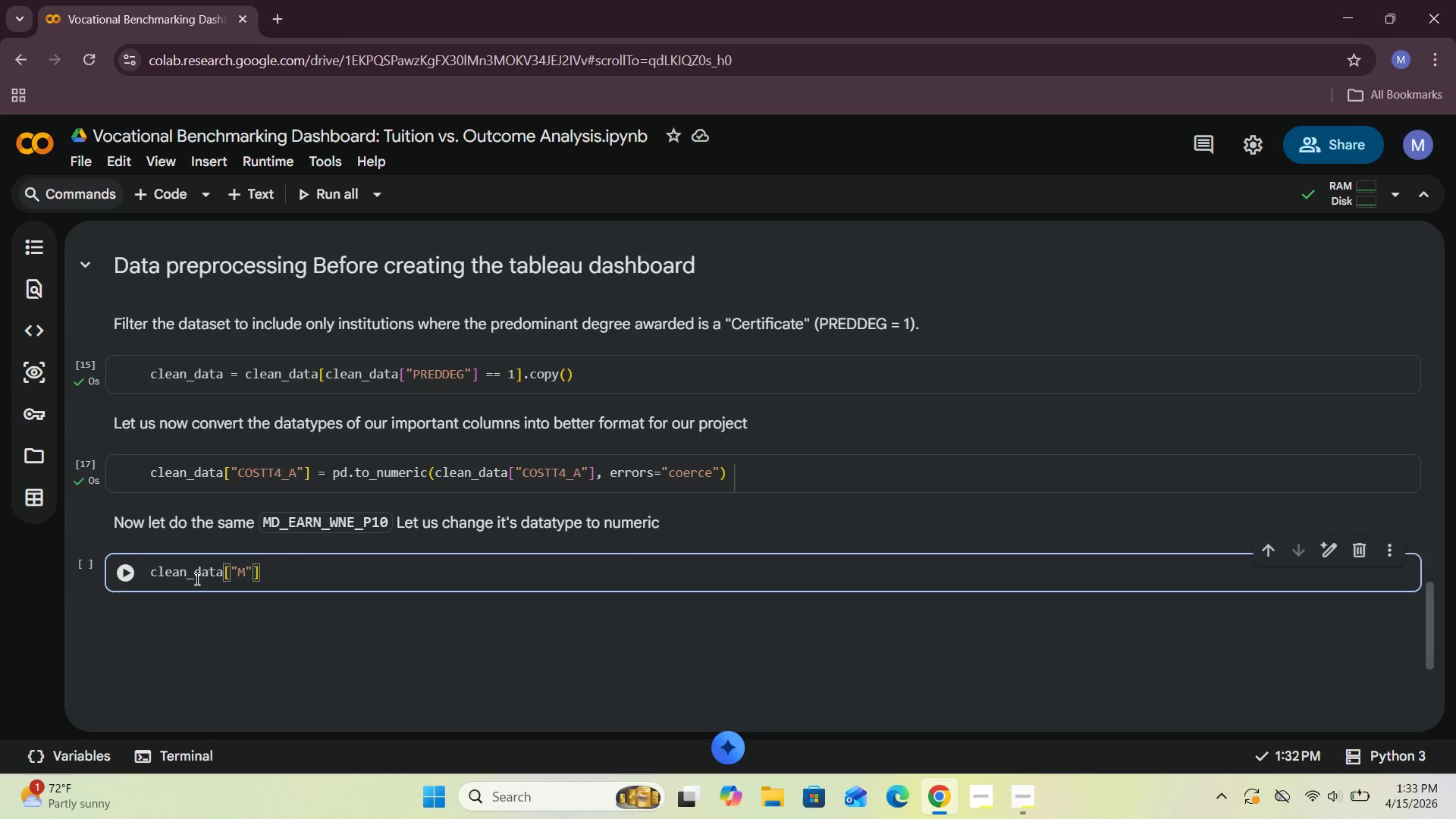 
key(D)
 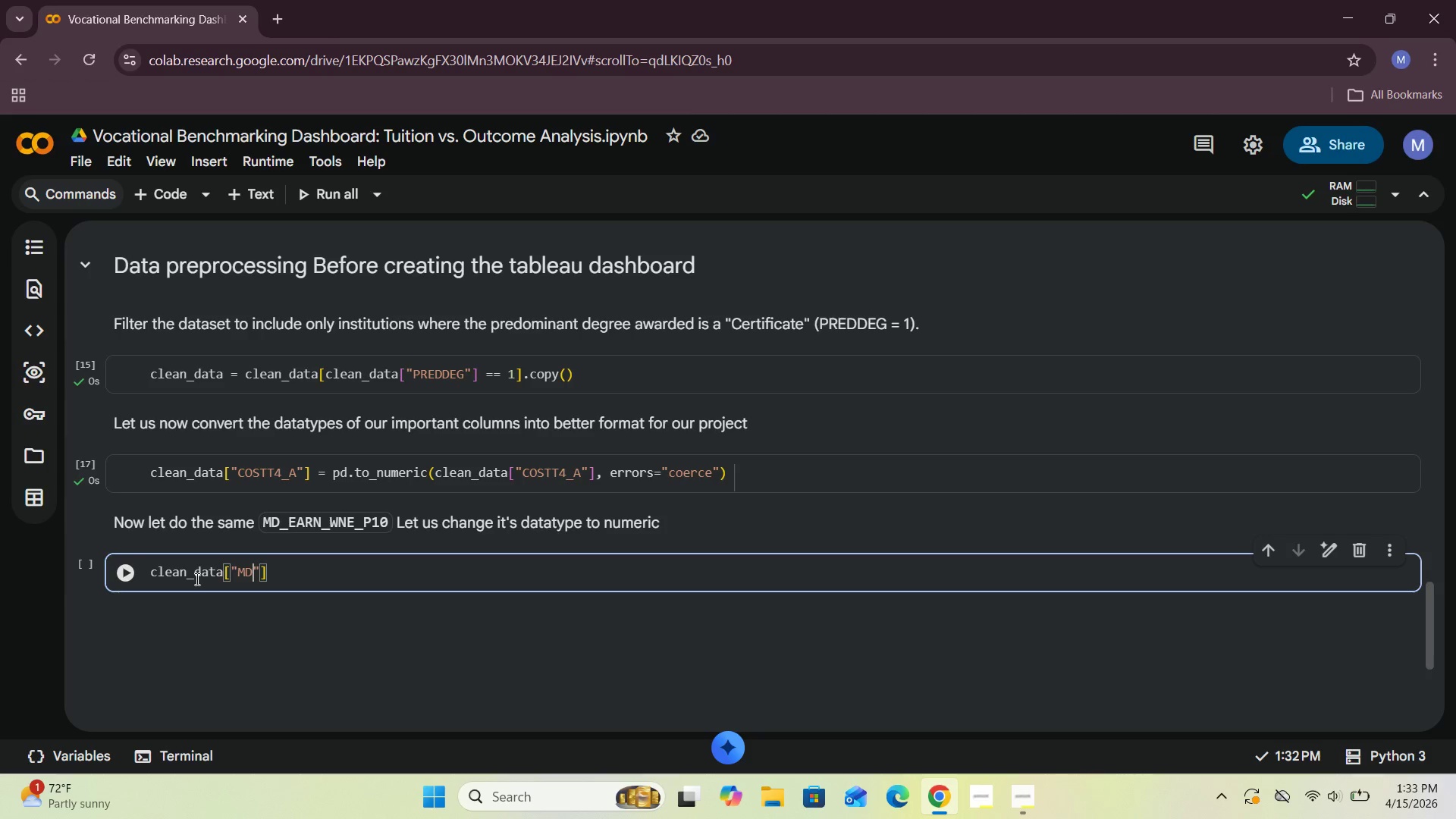 
type(_Ea)
key(Backspace)
type(ARN)
 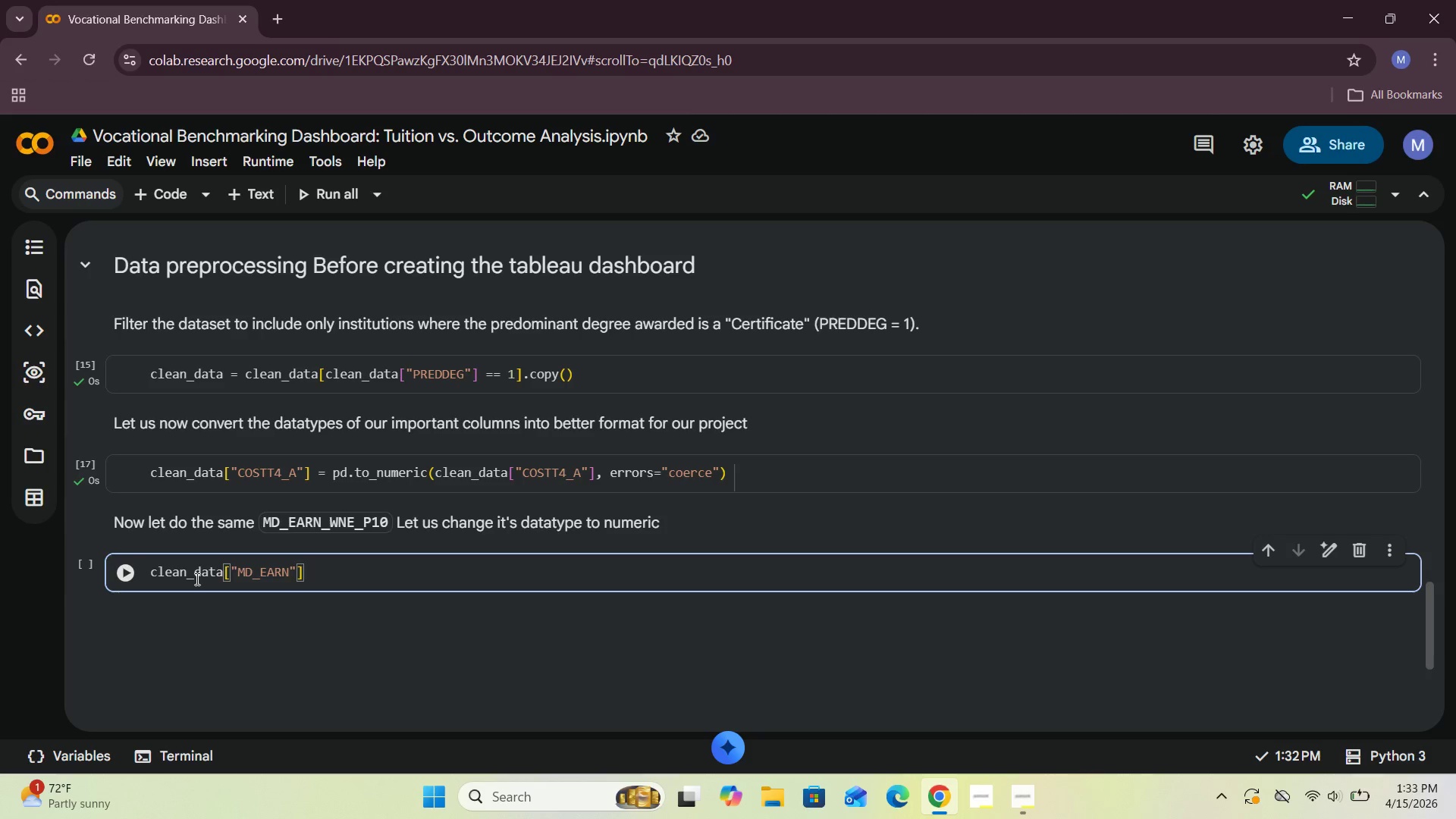 
wait(5.25)
 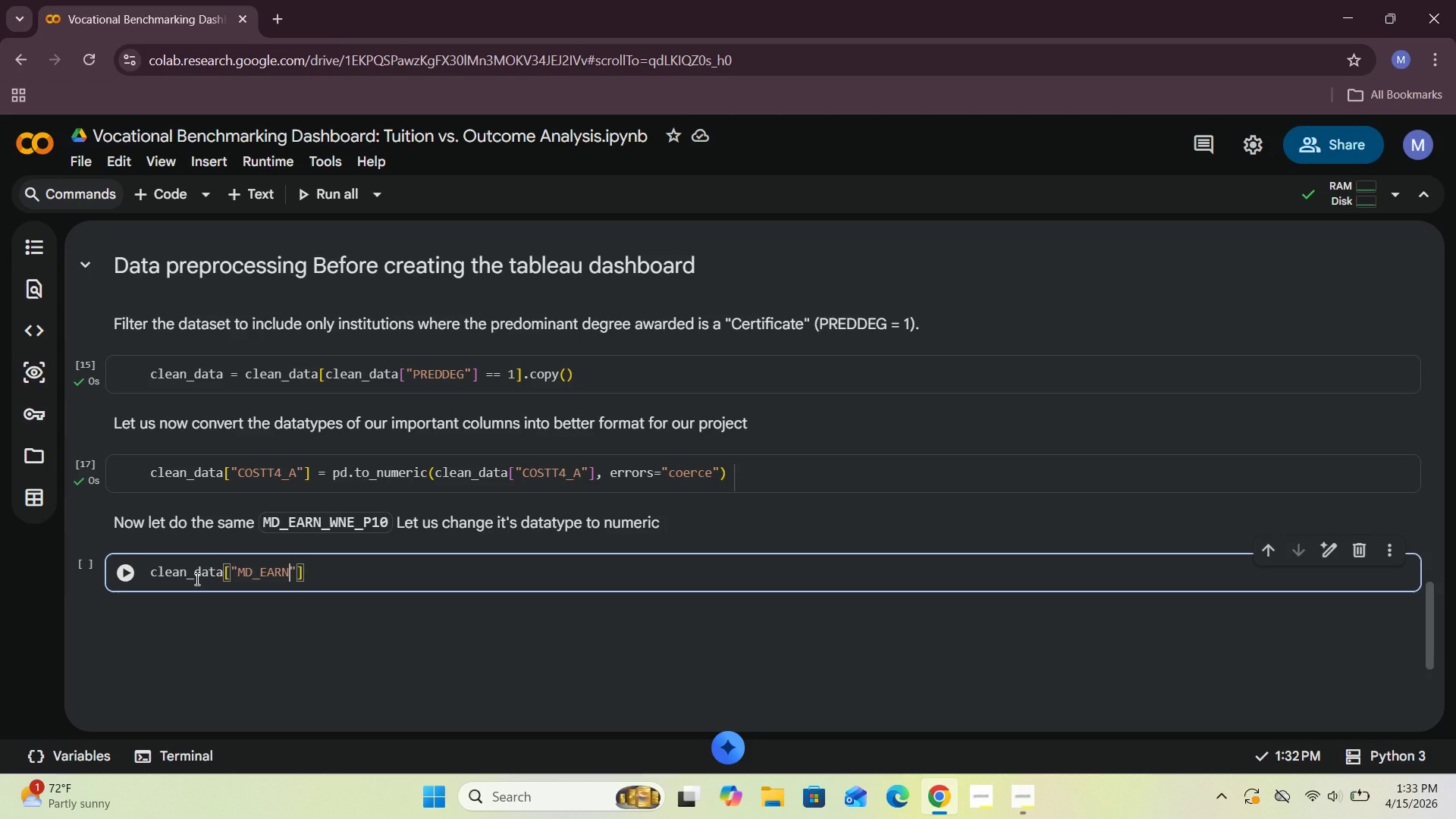 
type(_WNE_P10)
 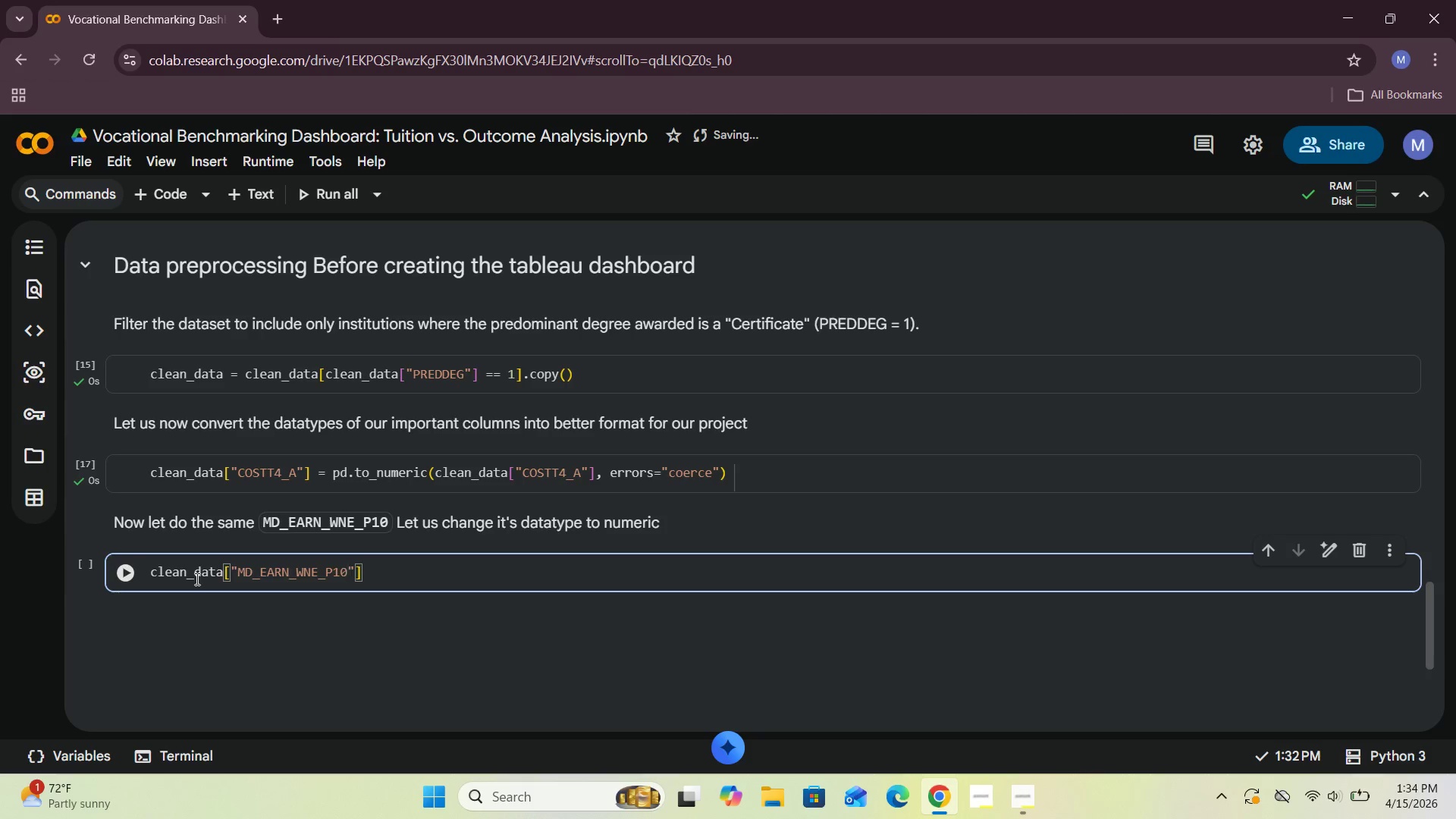 
key(ArrowRight)
 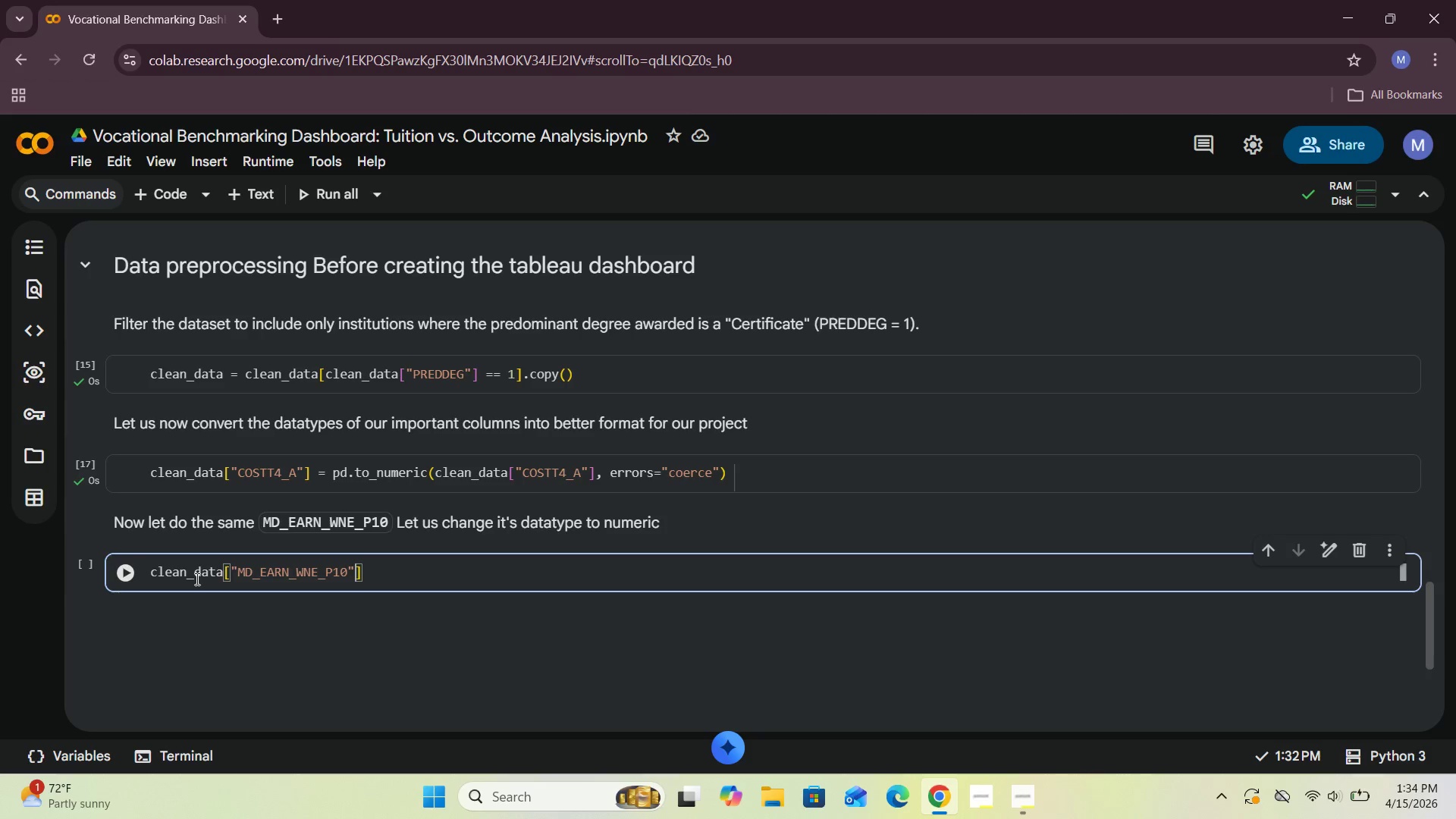 
key(ArrowRight)
 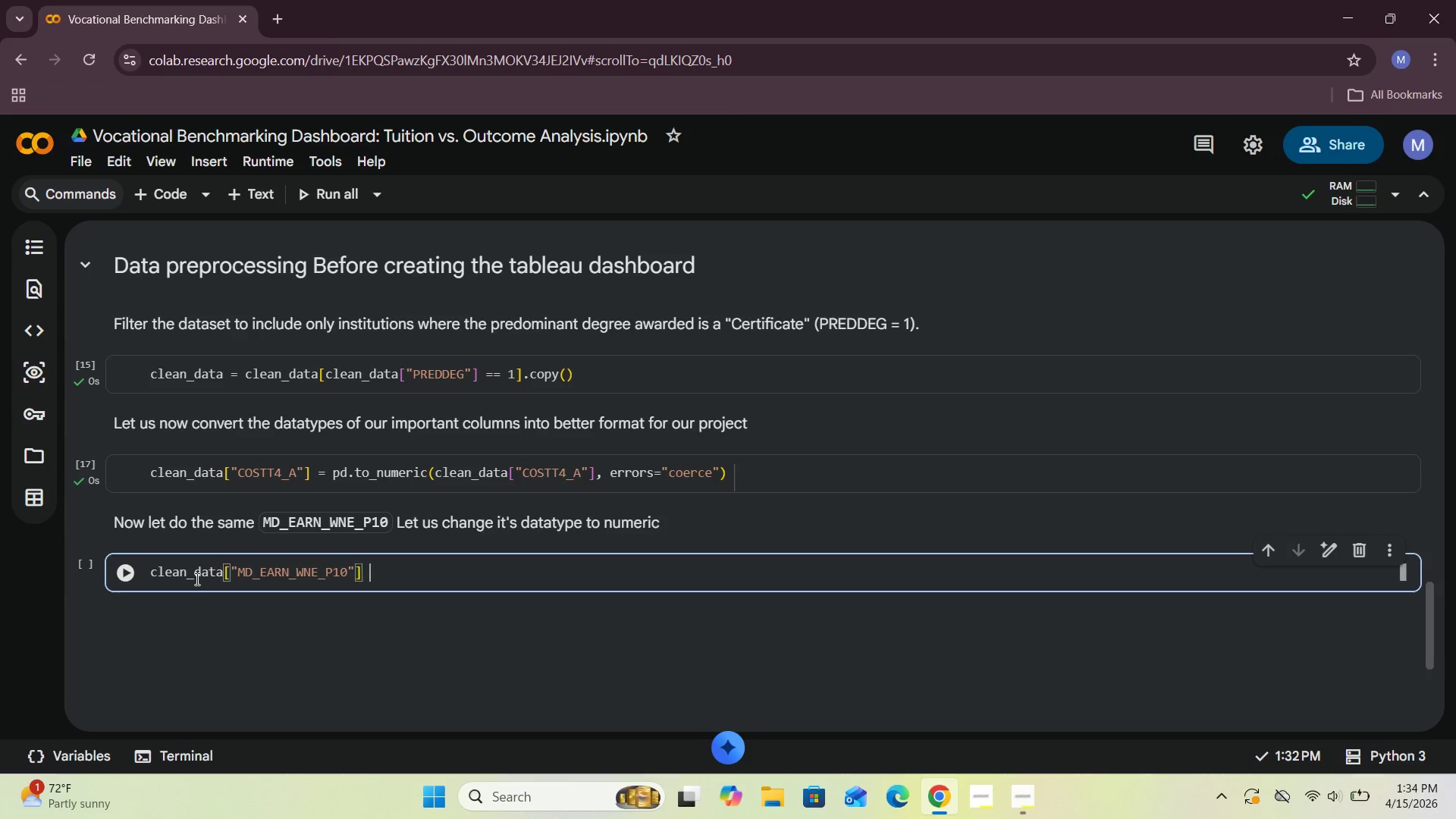 
type( = CLEAN)
key(Backspace)
key(Backspace)
key(Backspace)
key(Backspace)
key(Backspace)
type(clean_data[")
 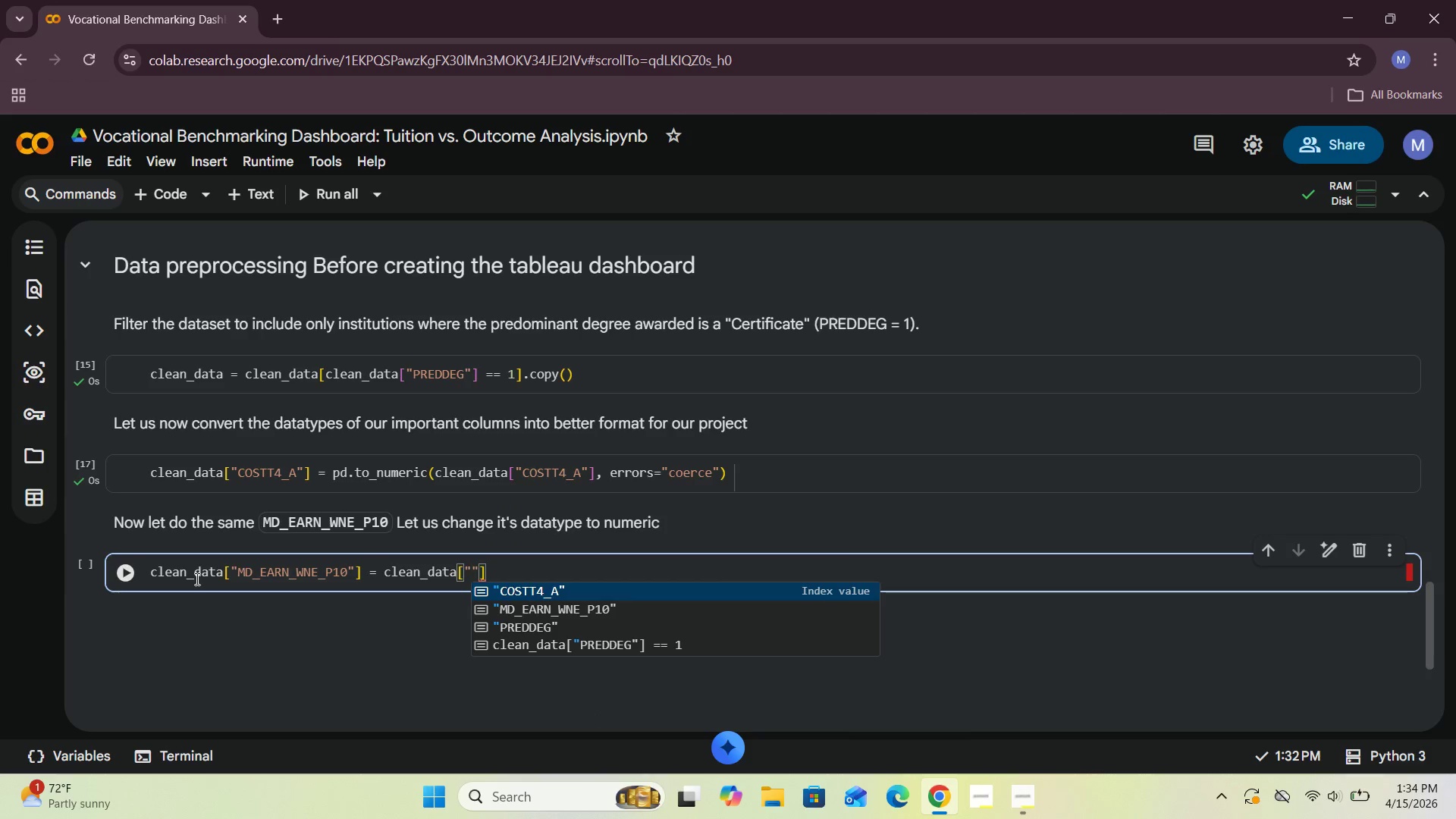 
type(MD_EARN_WNE_P10)
 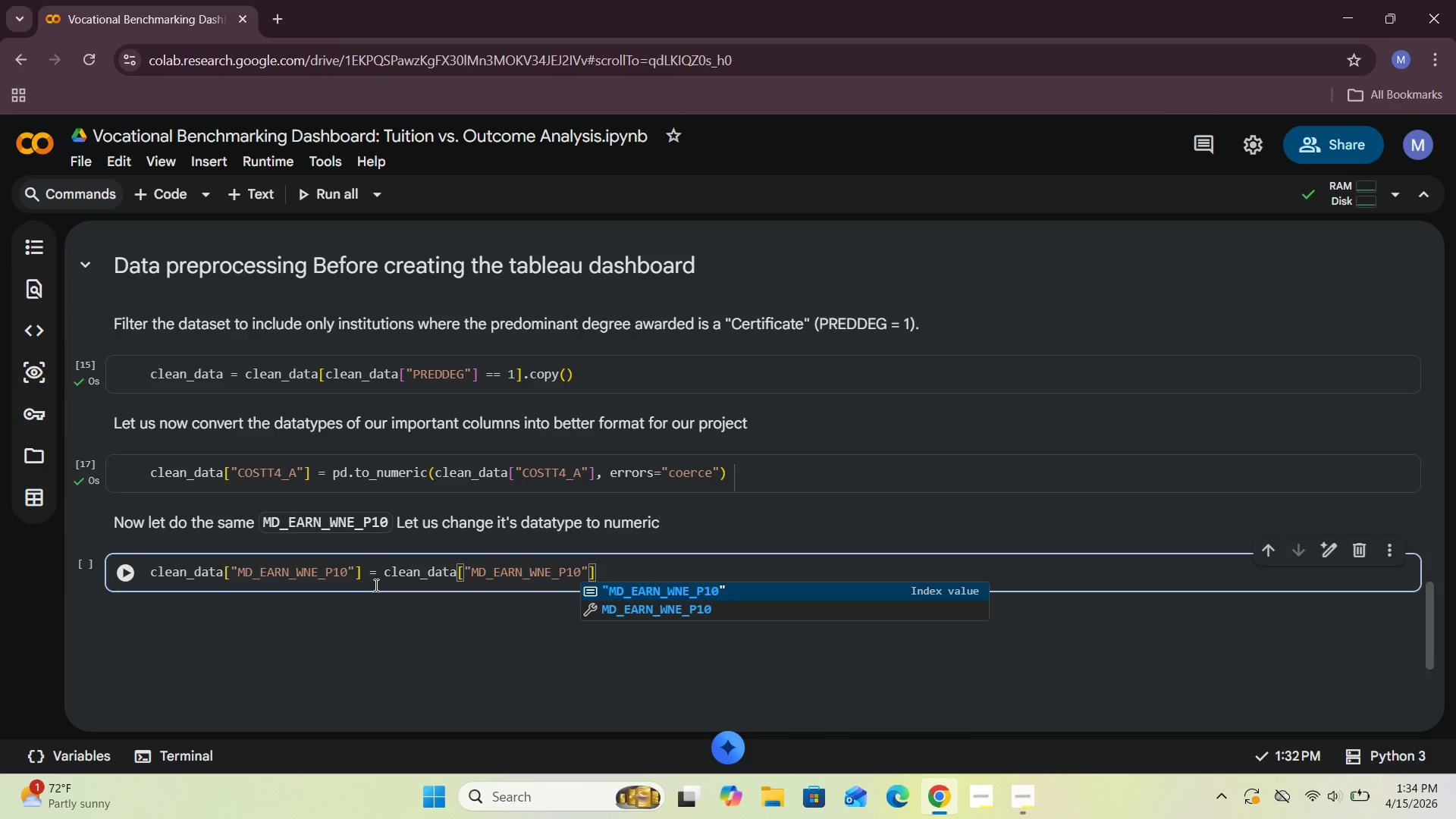 
wait(8.34)
 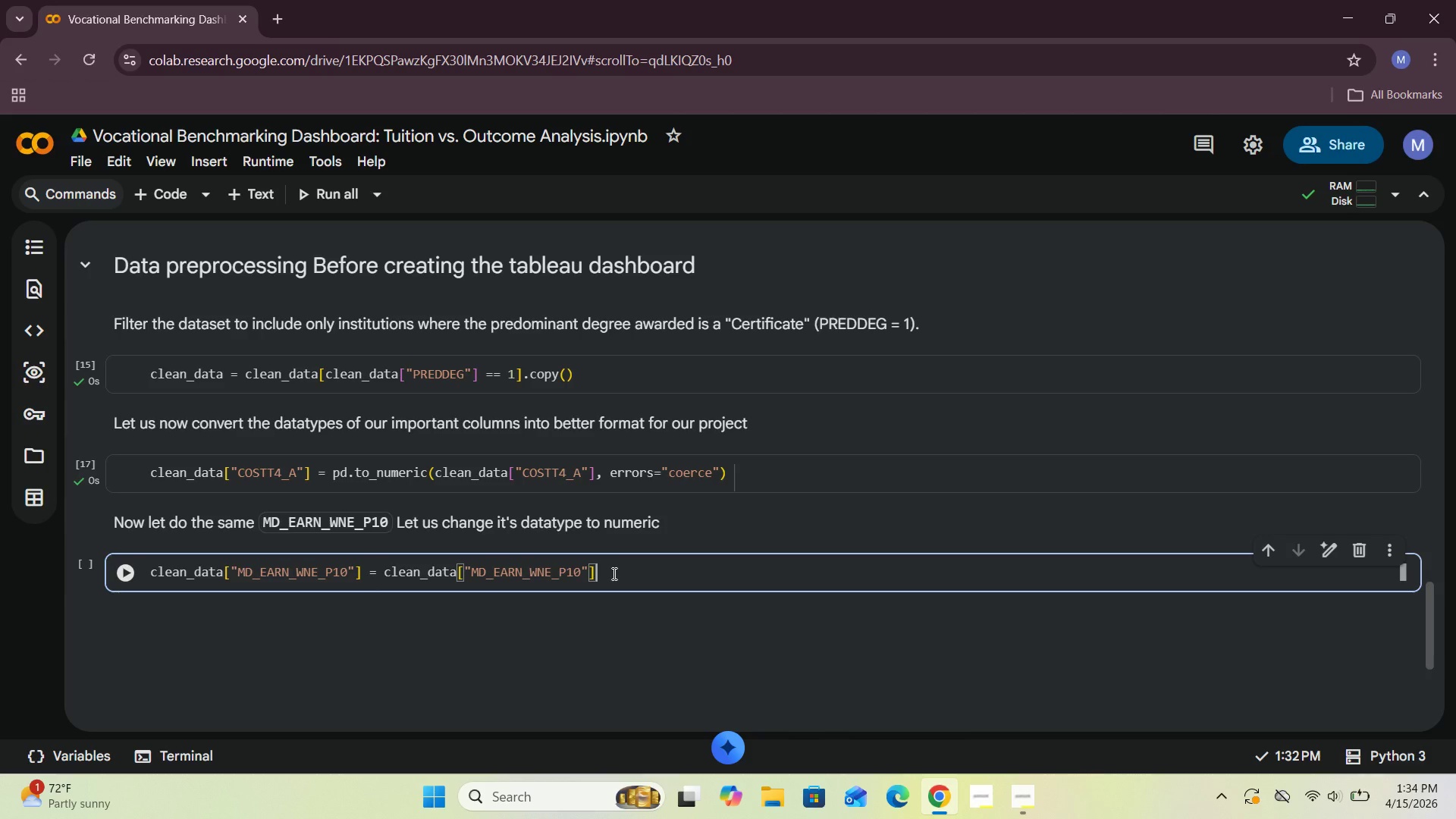 
key(ArrowLeft)
 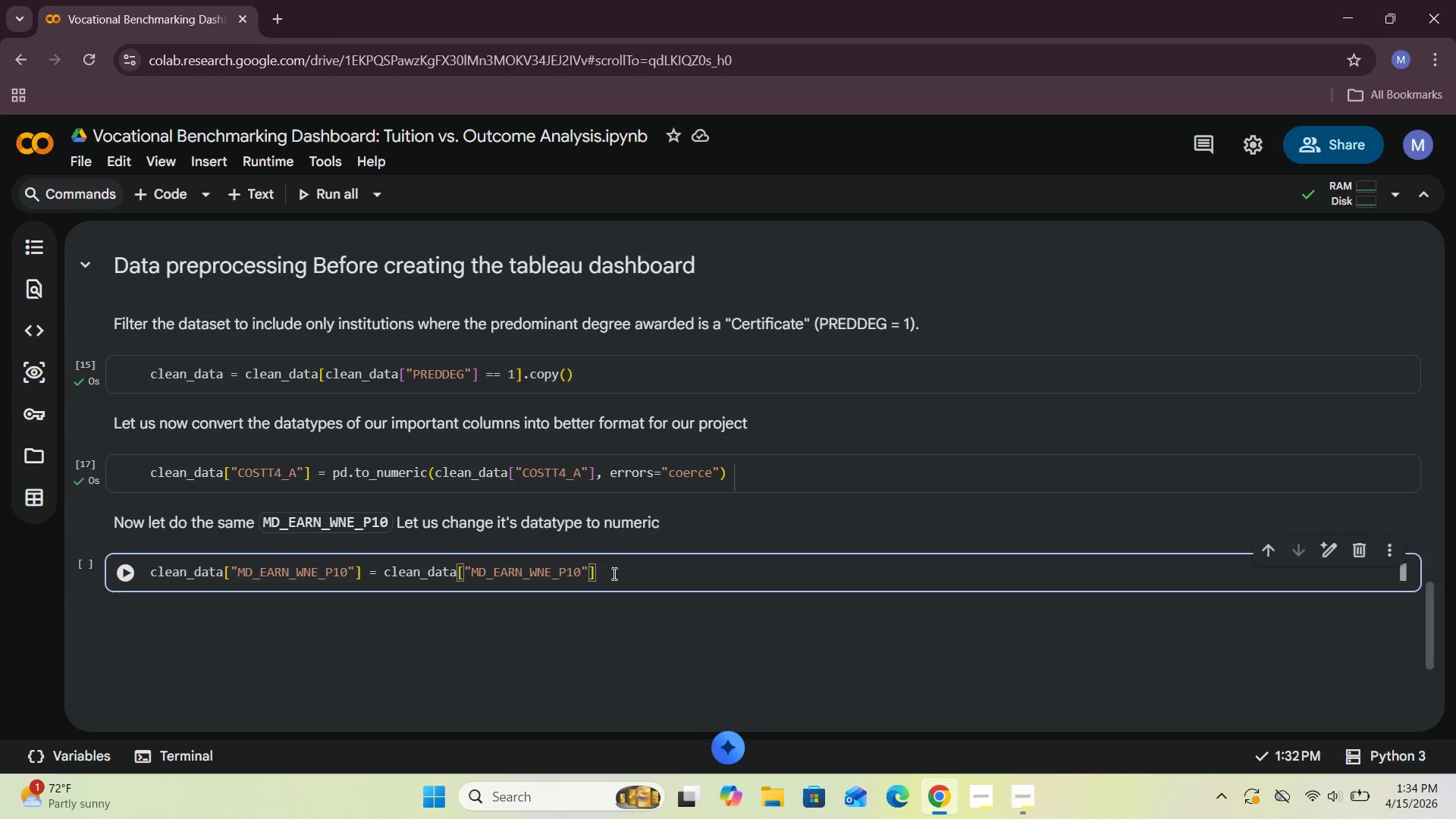 
key(ArrowLeft)
 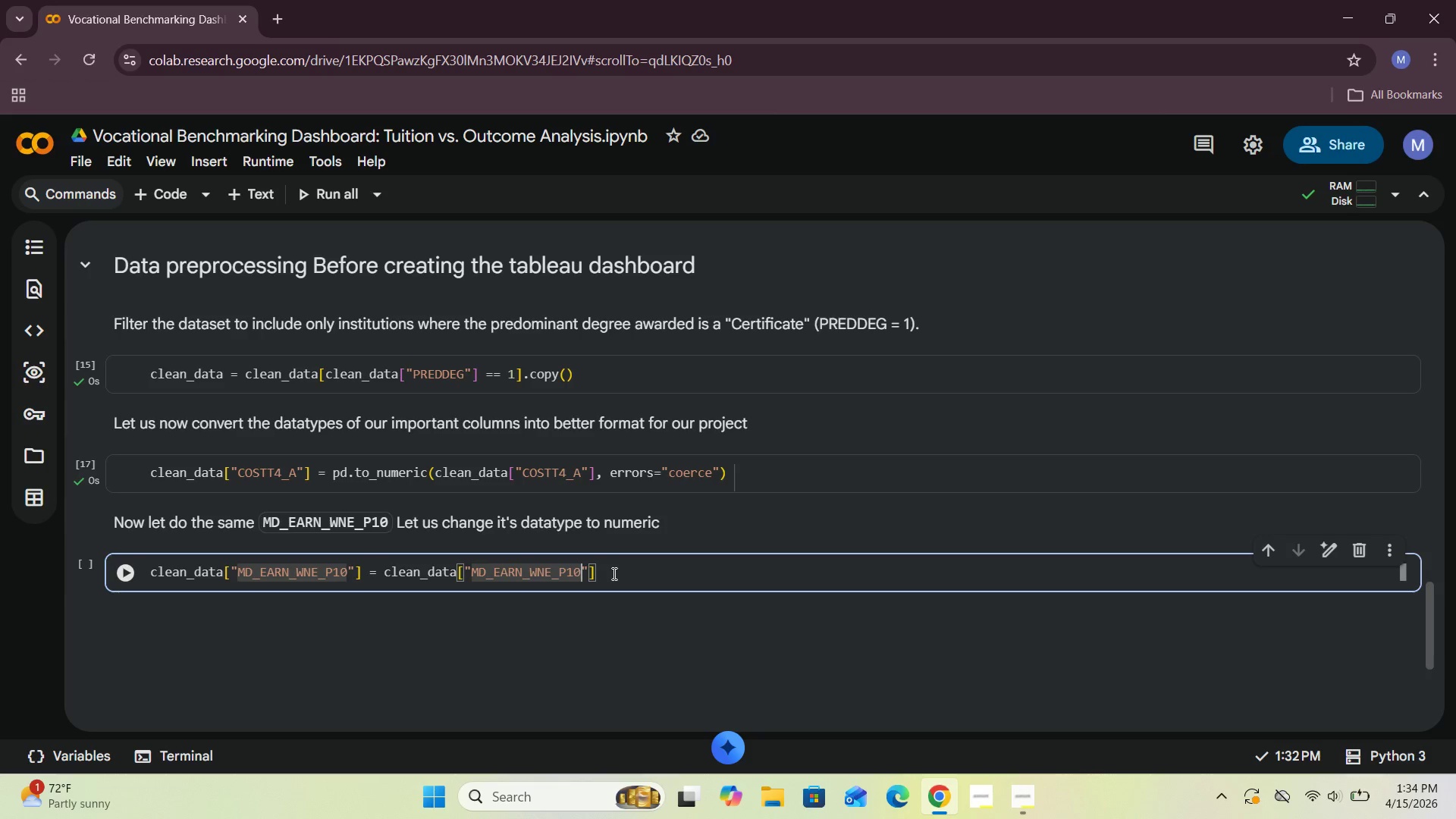 
key(ArrowRight)
 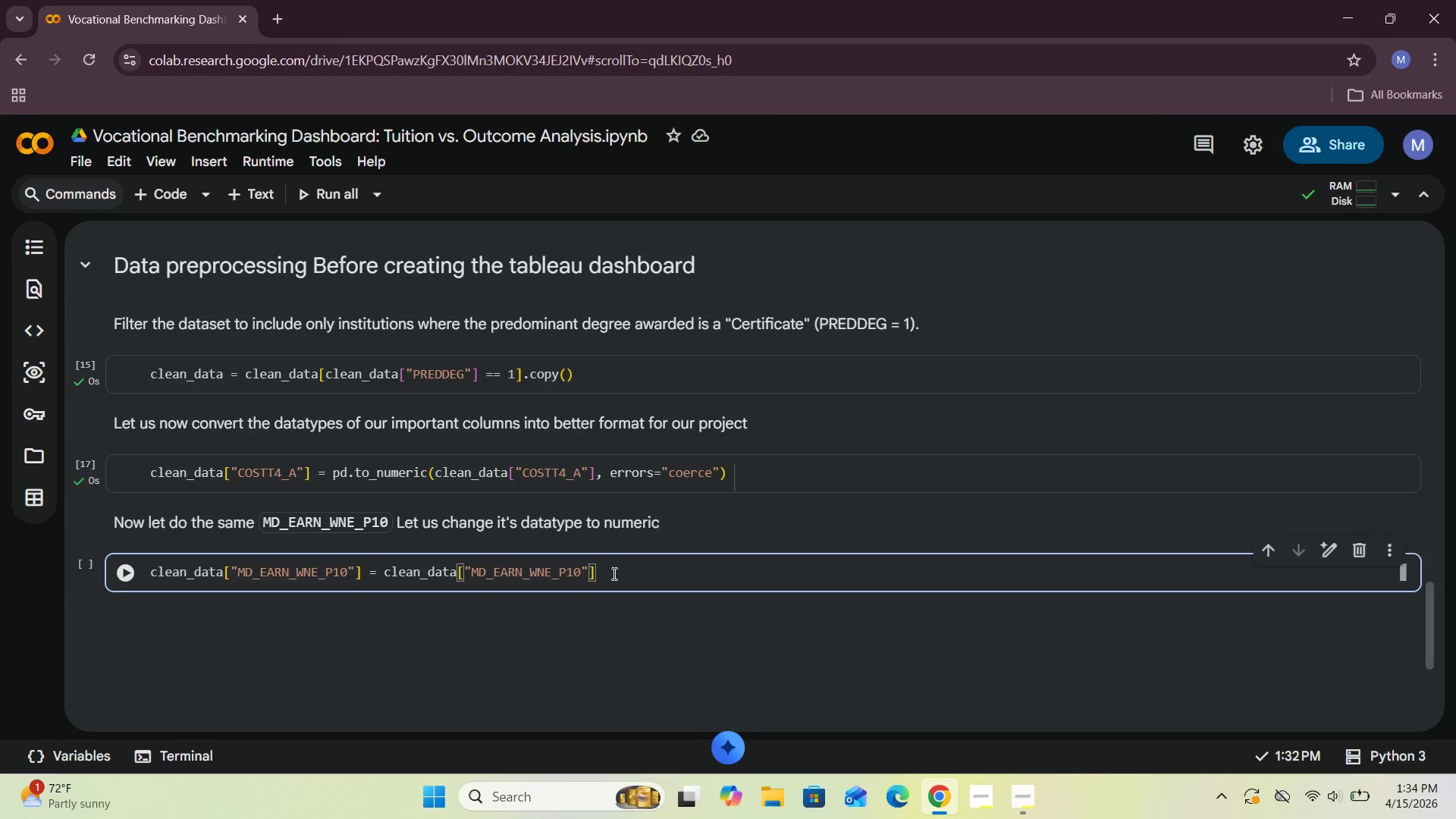 
key(ArrowRight)
 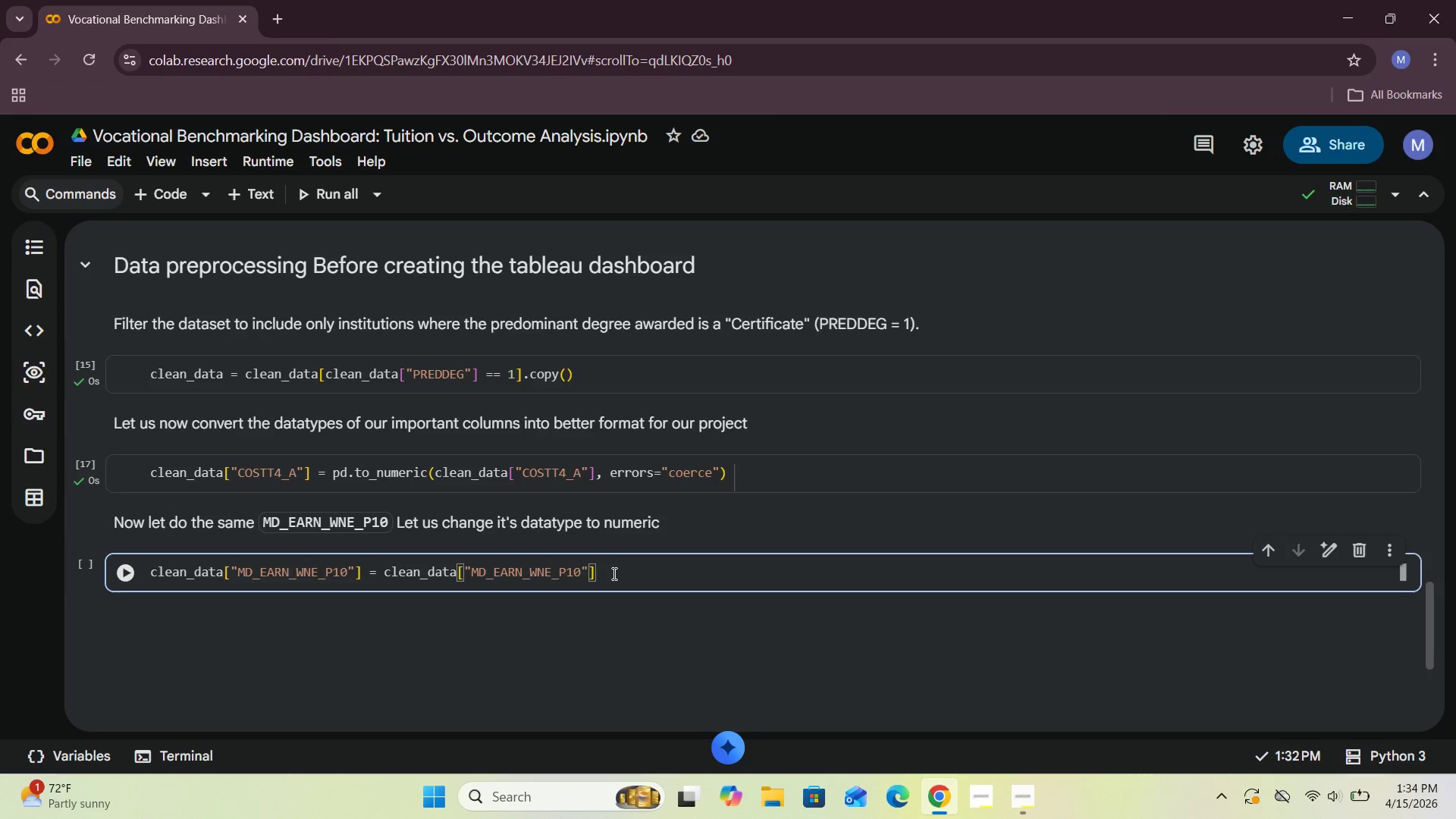 
hold_key(key=ArrowLeft, duration=1.31)
 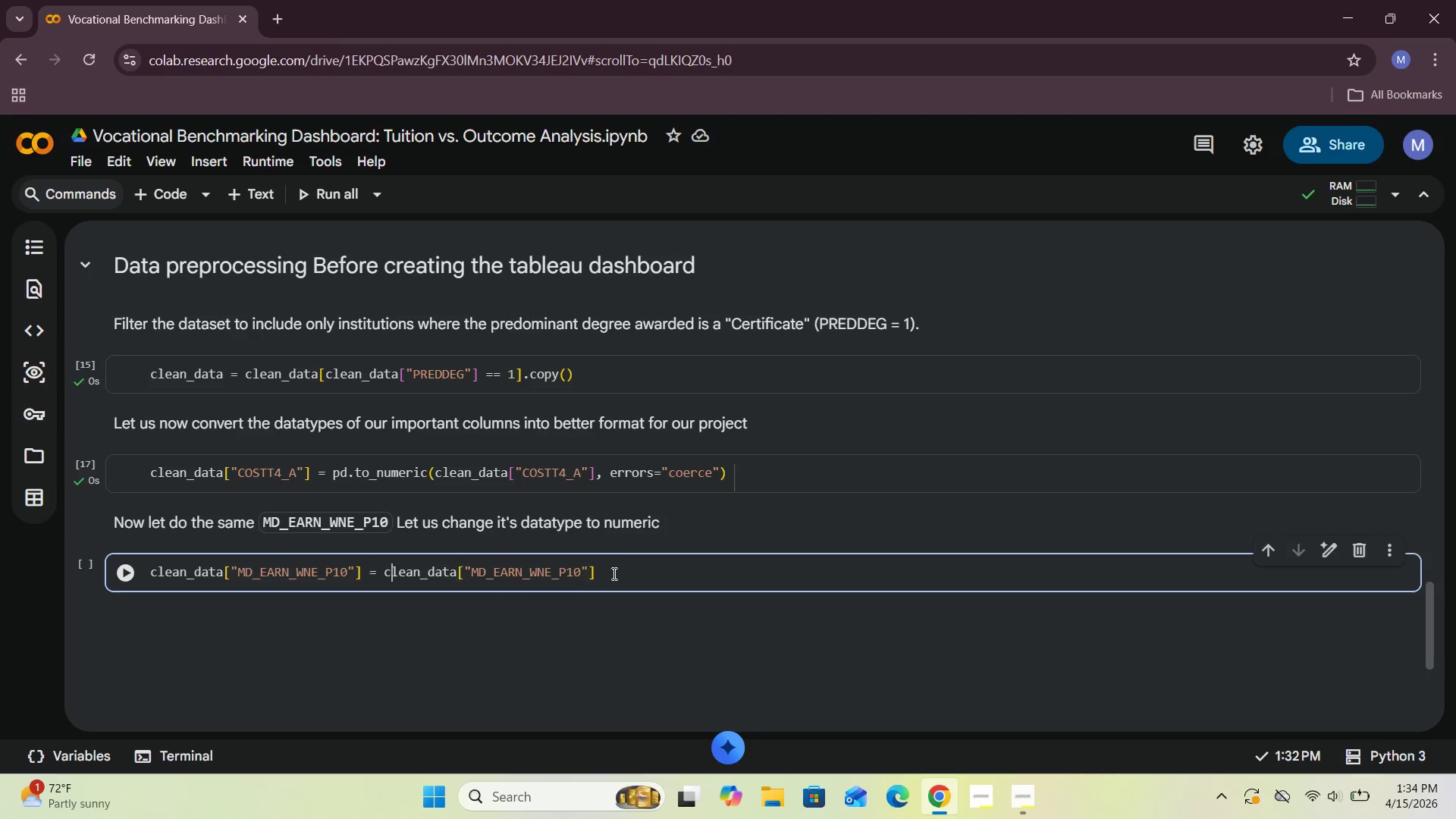 
key(ArrowLeft)
 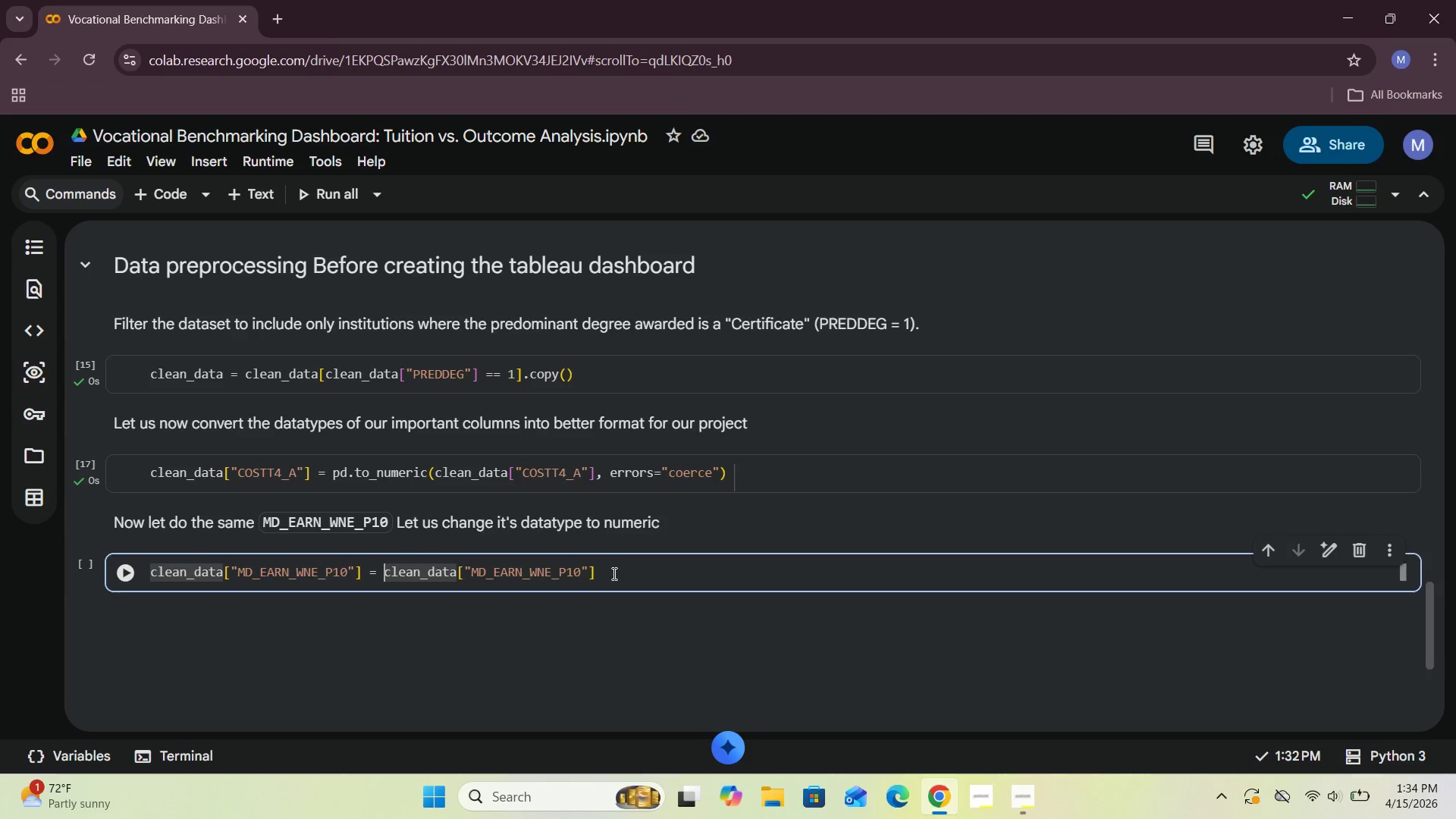 
key(ArrowLeft)
 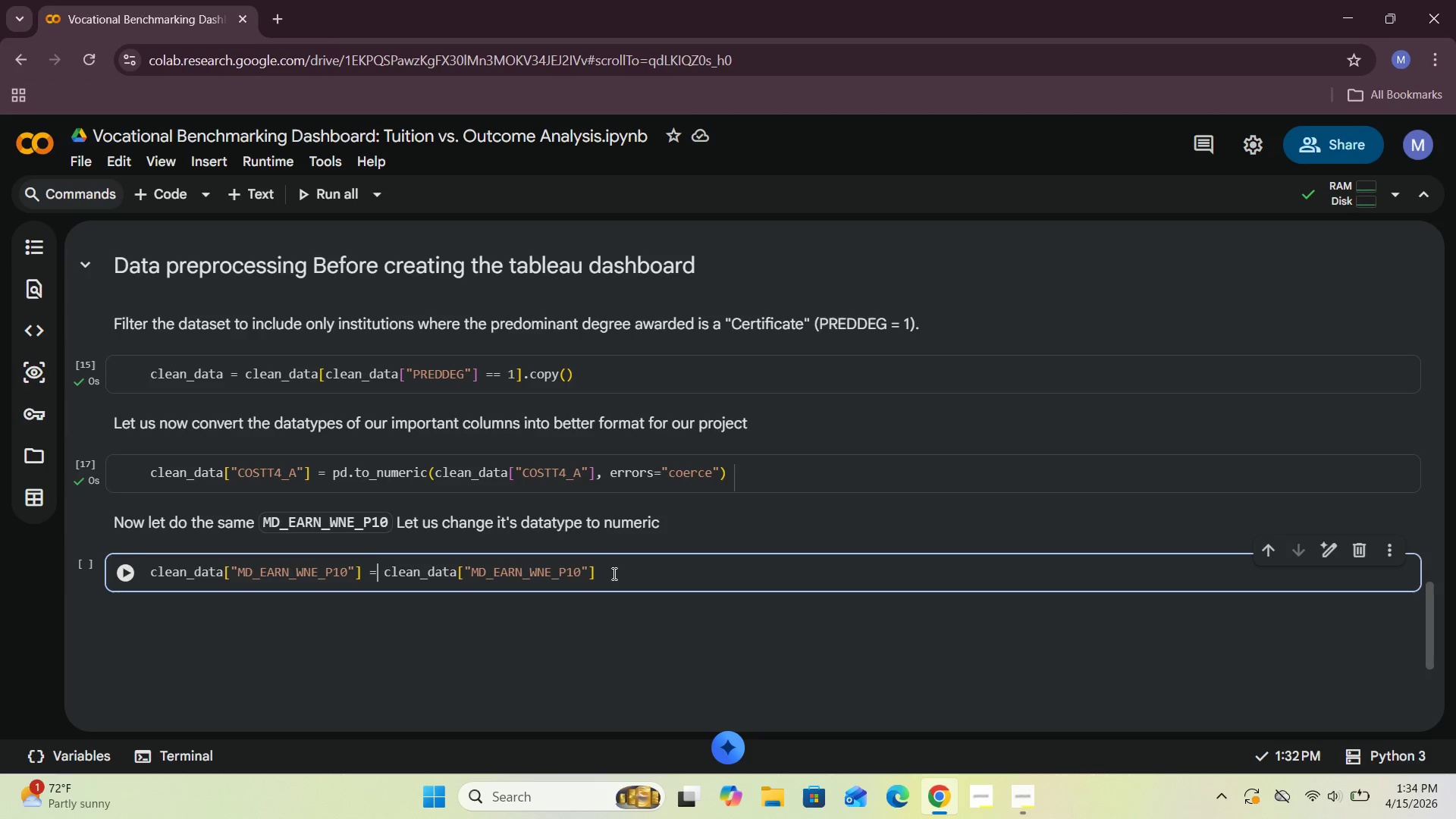 
key(ArrowRight)
 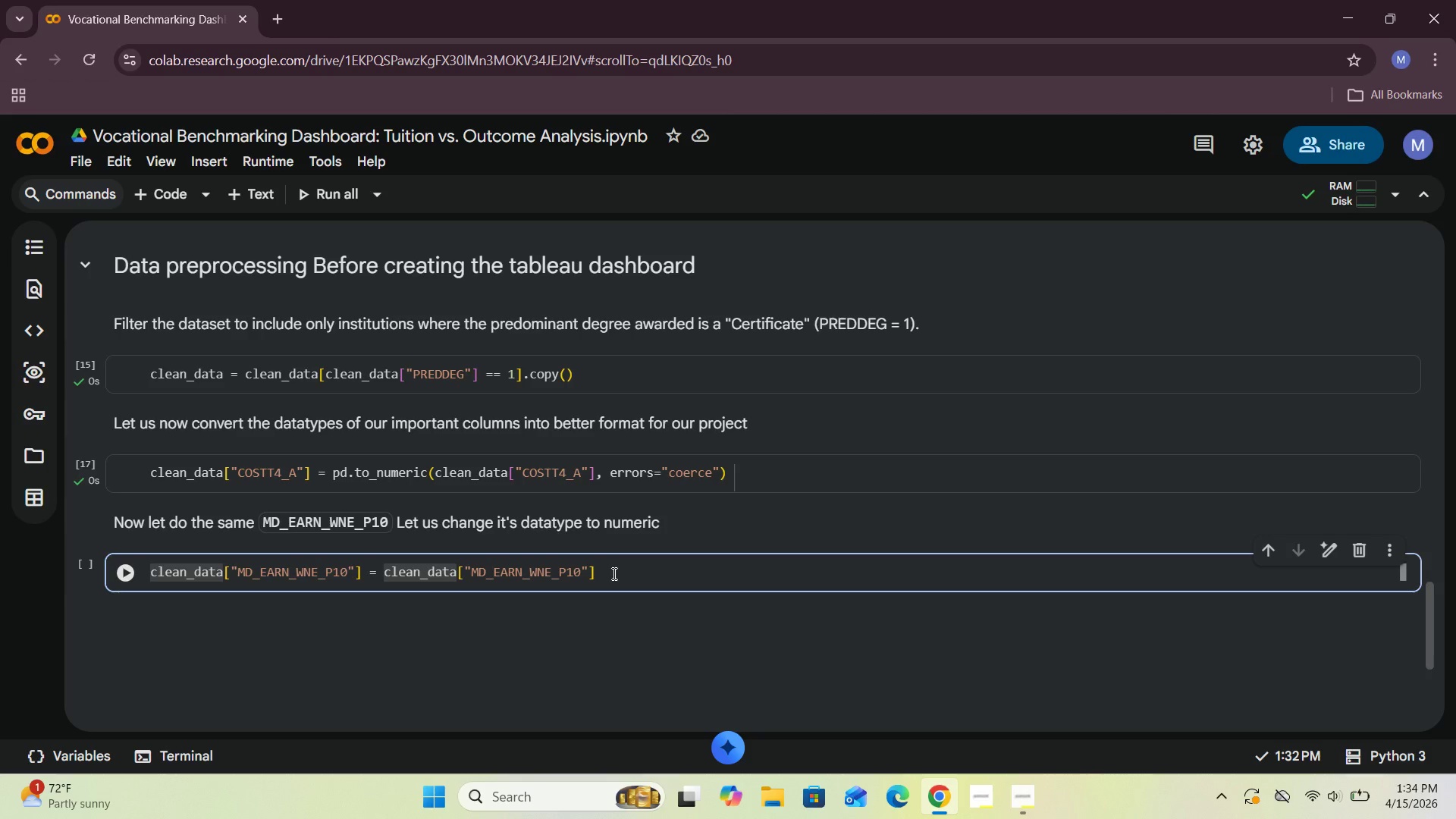 
type(PD.)
key(Backspace)
key(Backspace)
key(Backspace)
type(pd,c)
key(Backspace)
key(Backspace)
type(.numeric()
 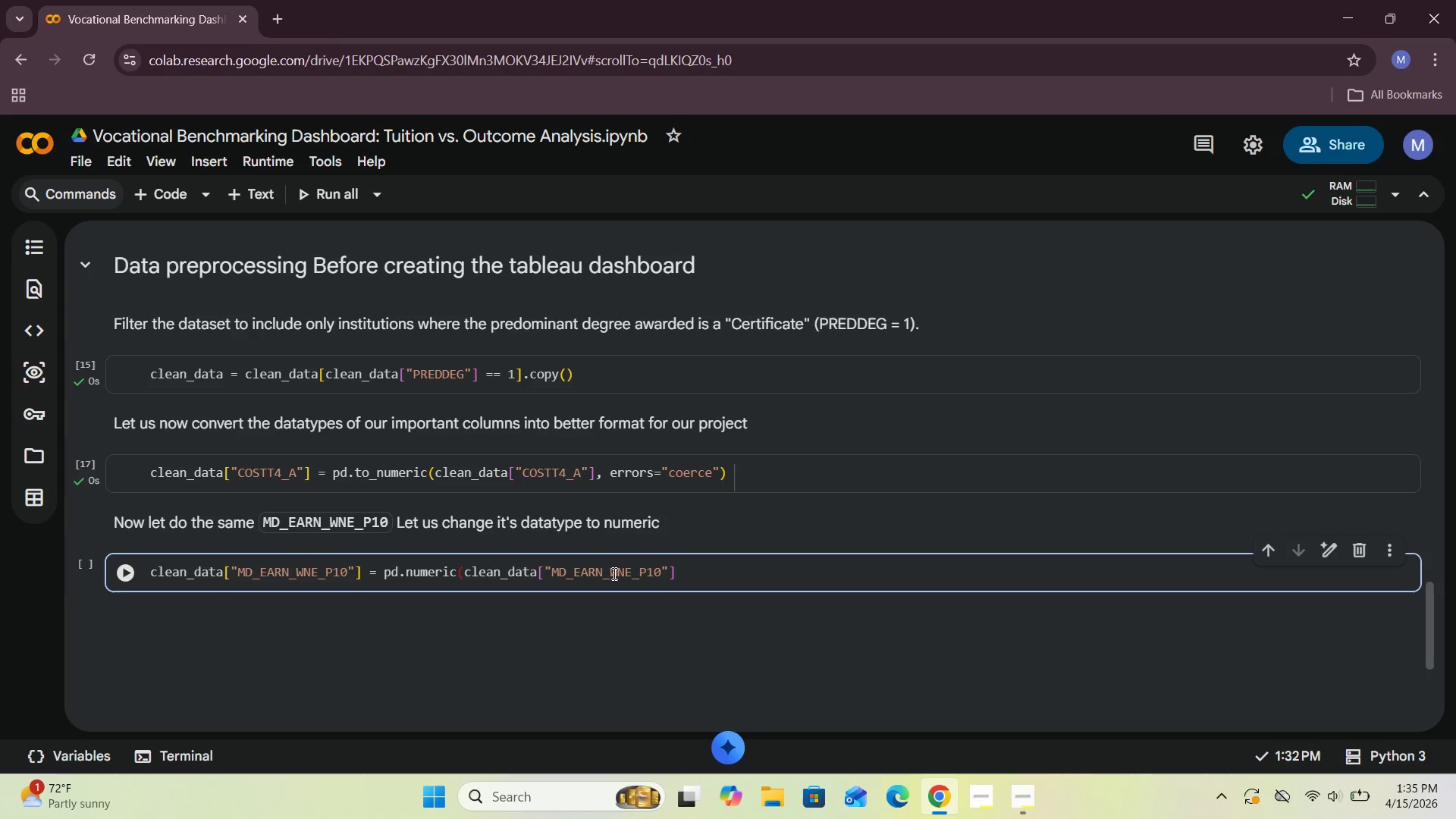 
hold_key(key=ArrowRight, duration=1.33)
 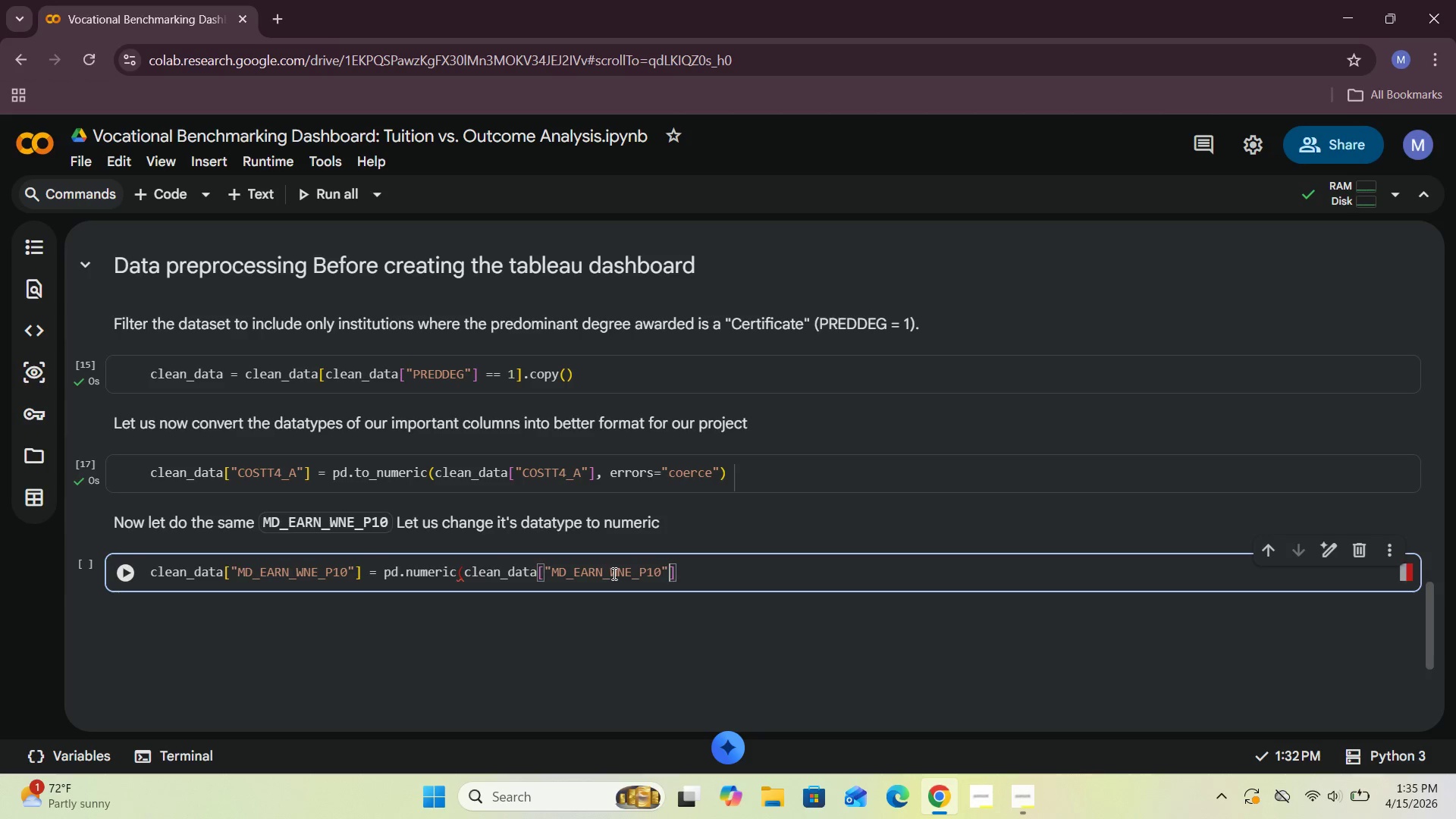 
key(ArrowRight)
 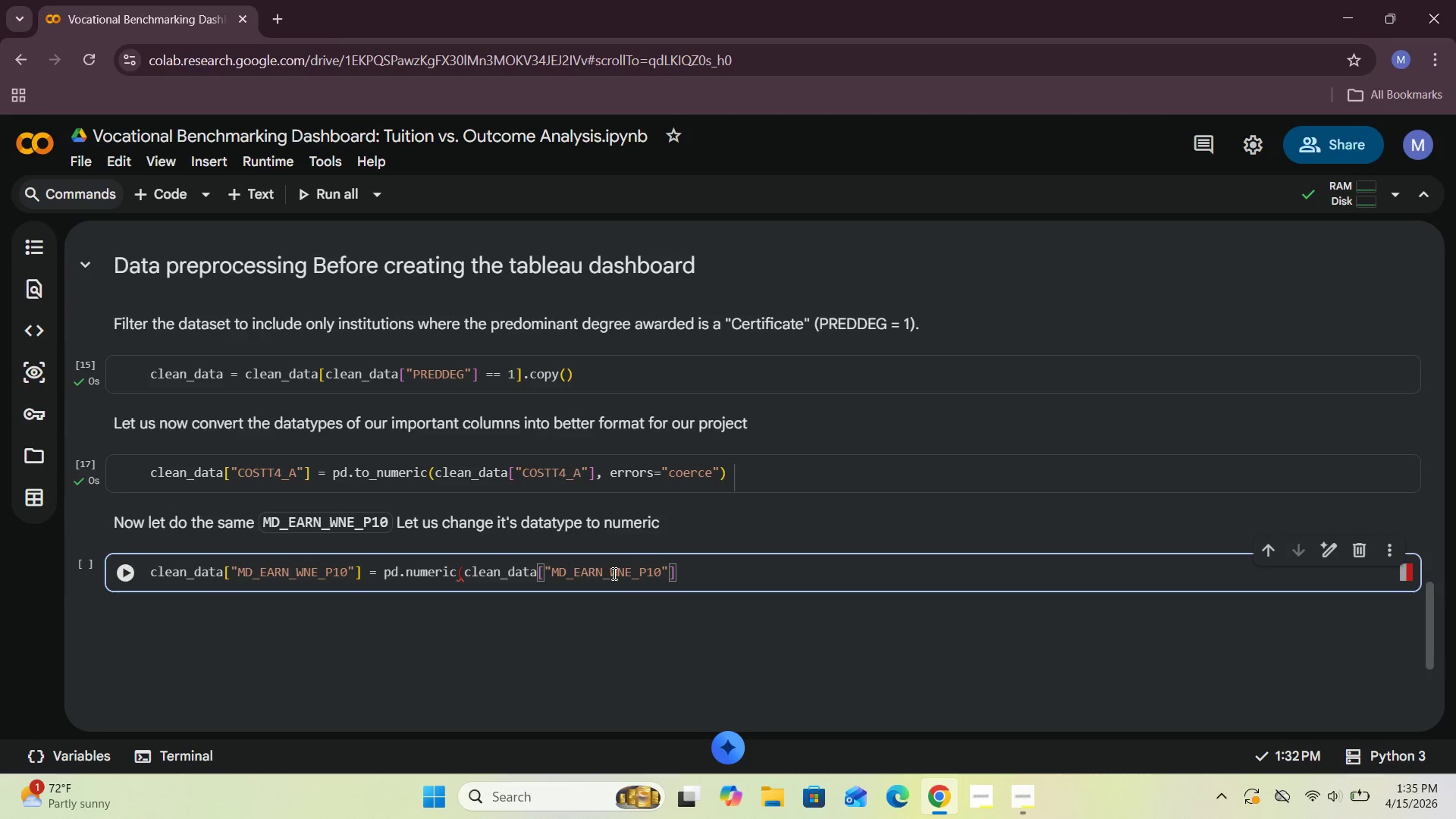 
type(, errors = "coerce)
 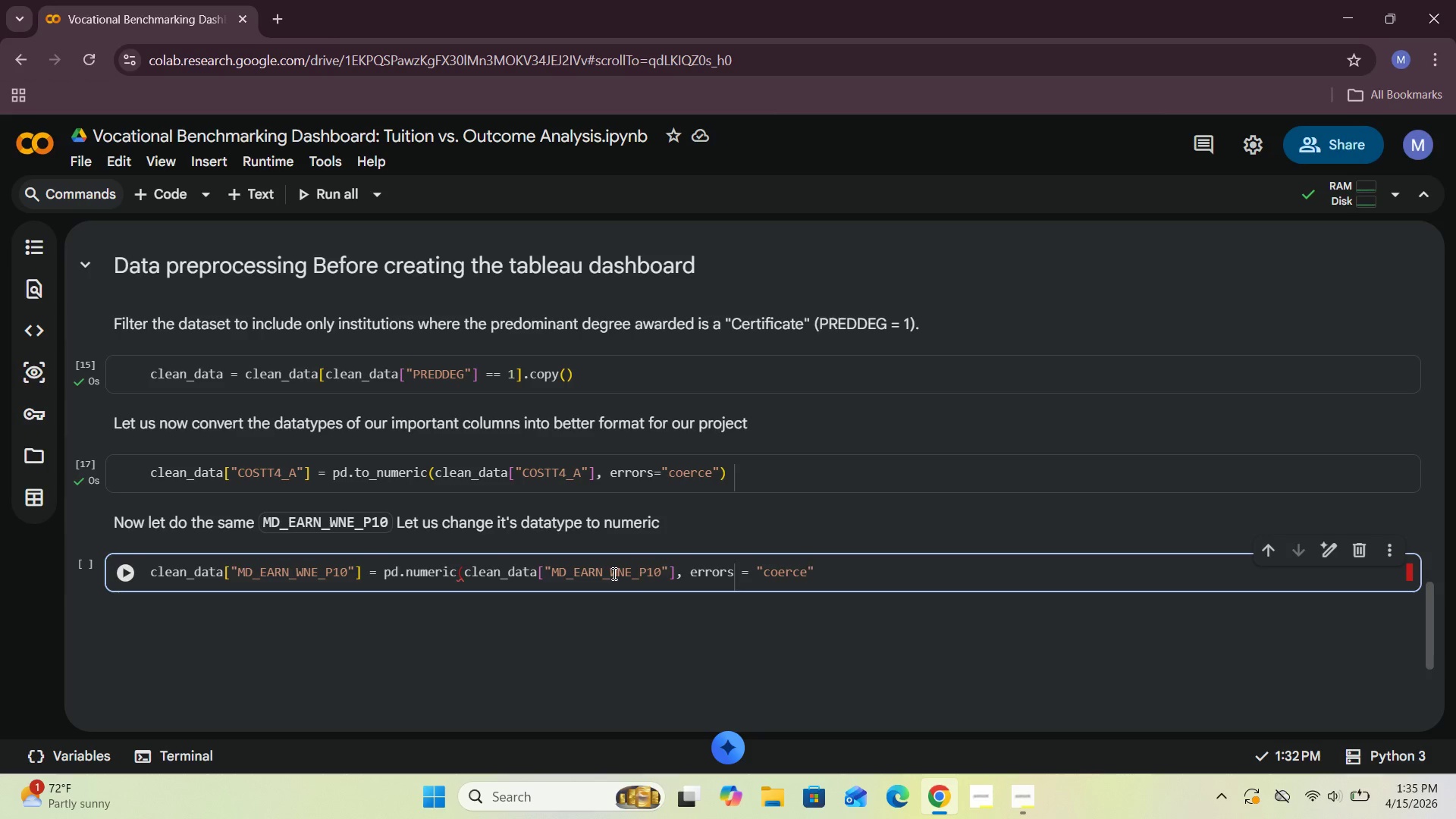 
key(ArrowRight)
 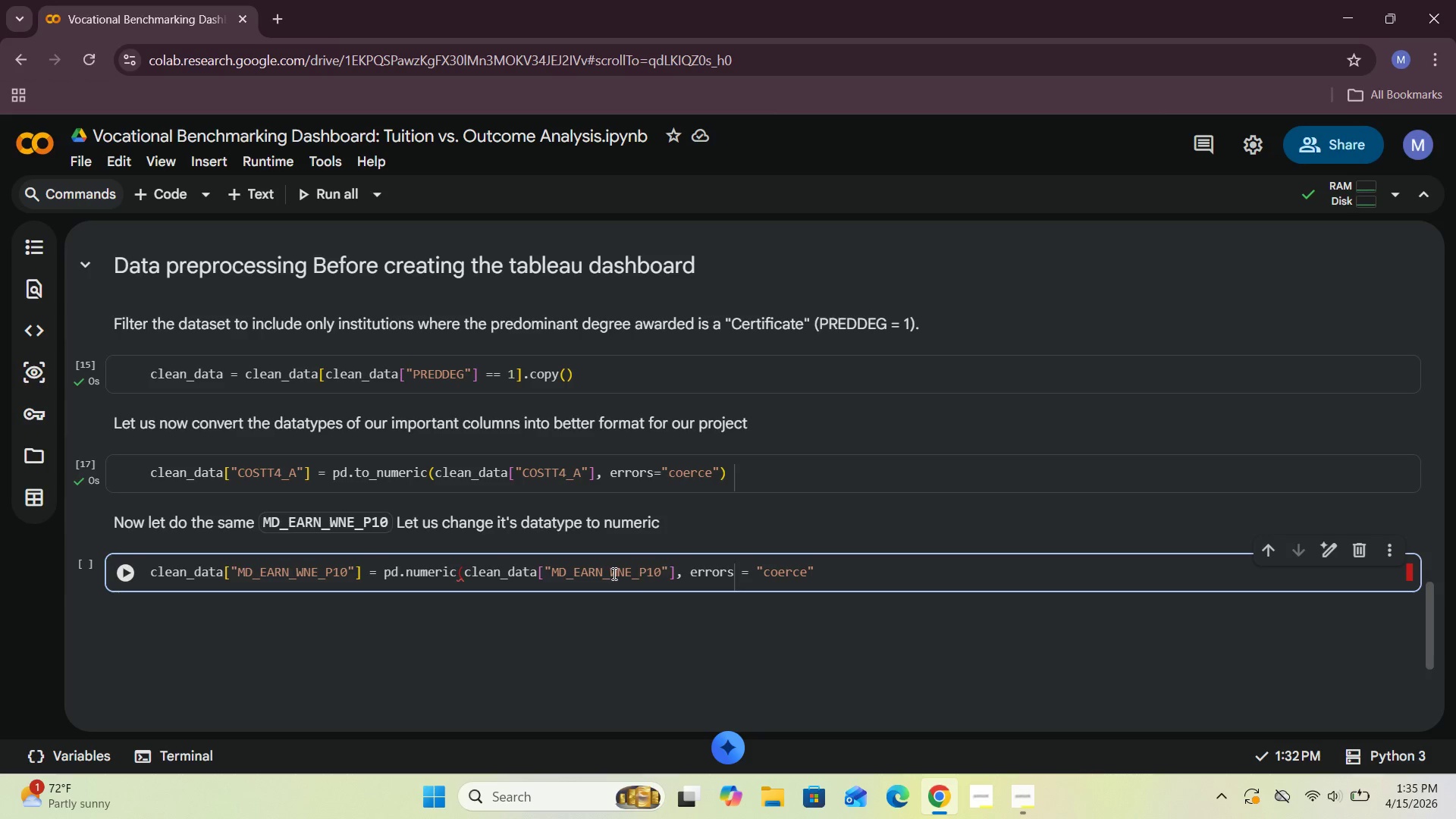 
key(Shift+0)
 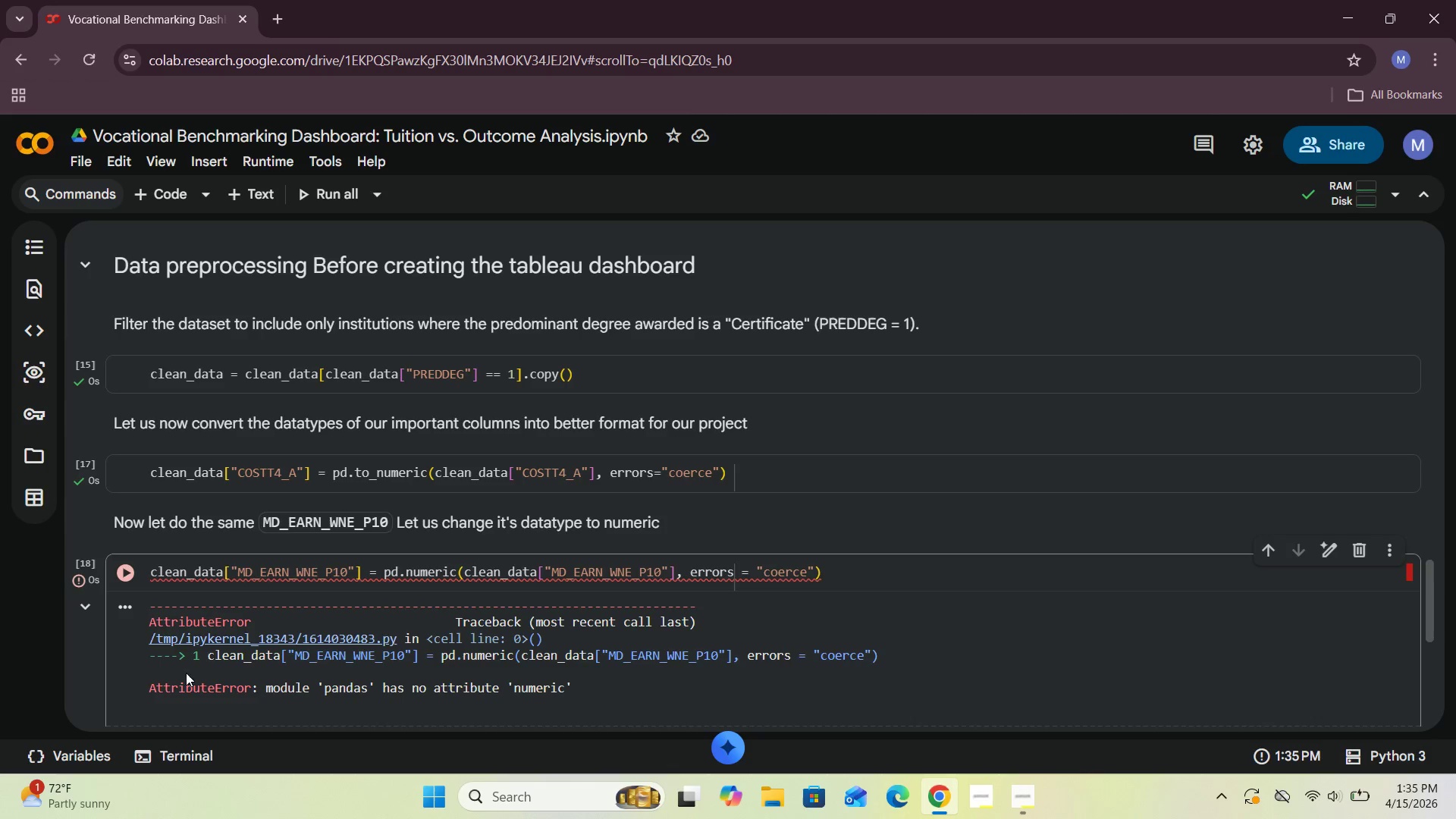 
wait(9.84)
 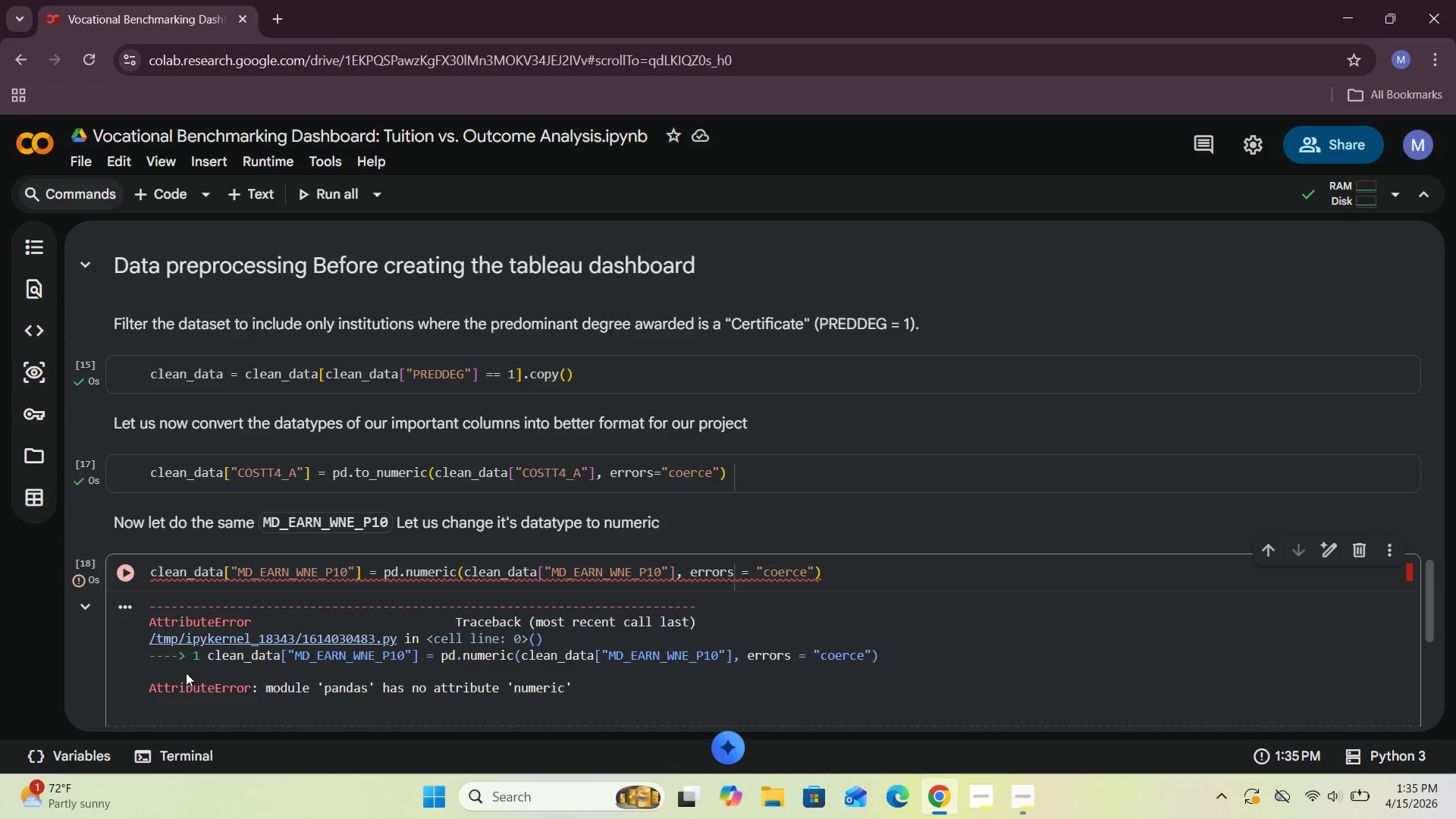 
left_click([403, 574])
 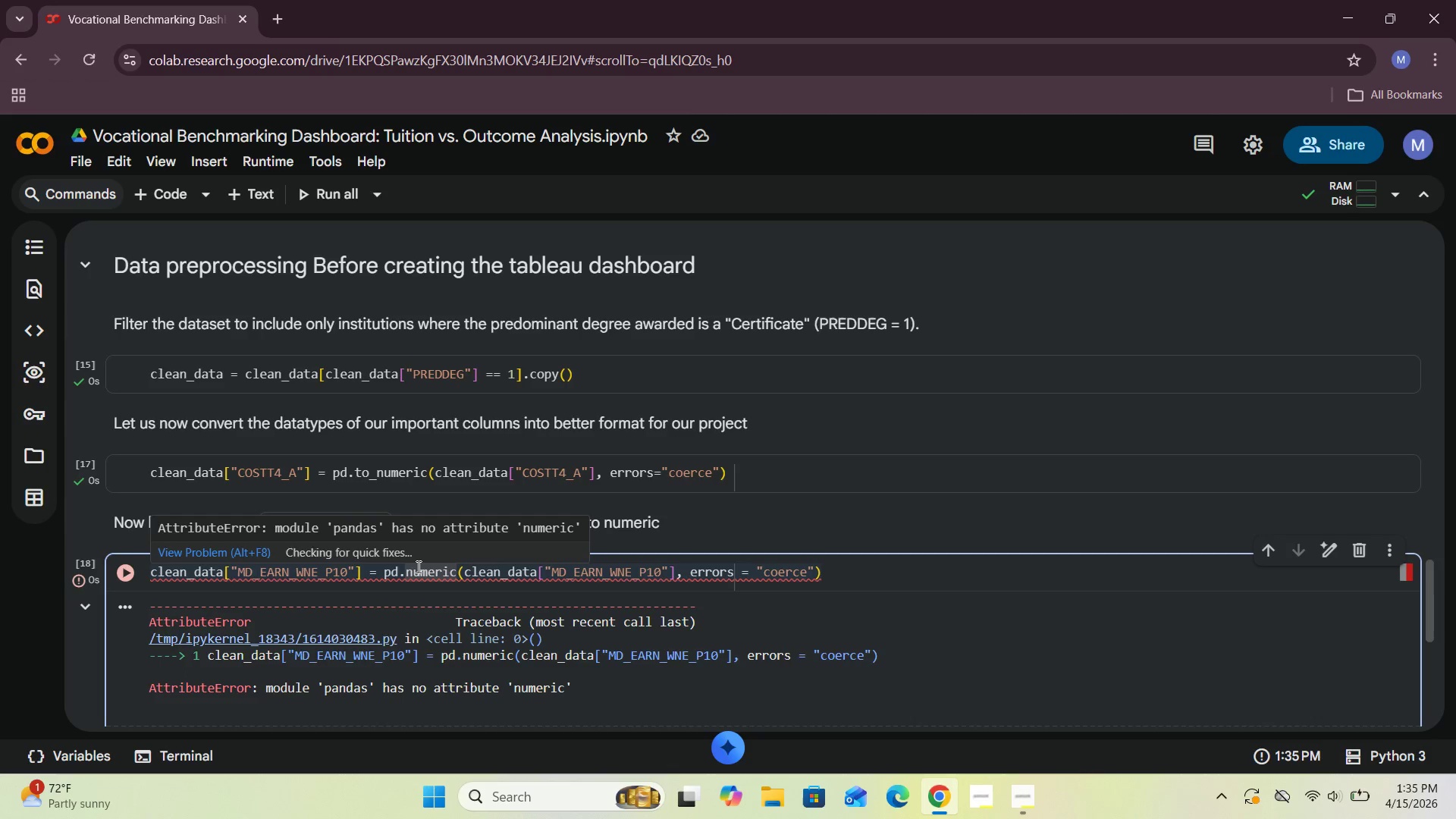 
type(to_)
 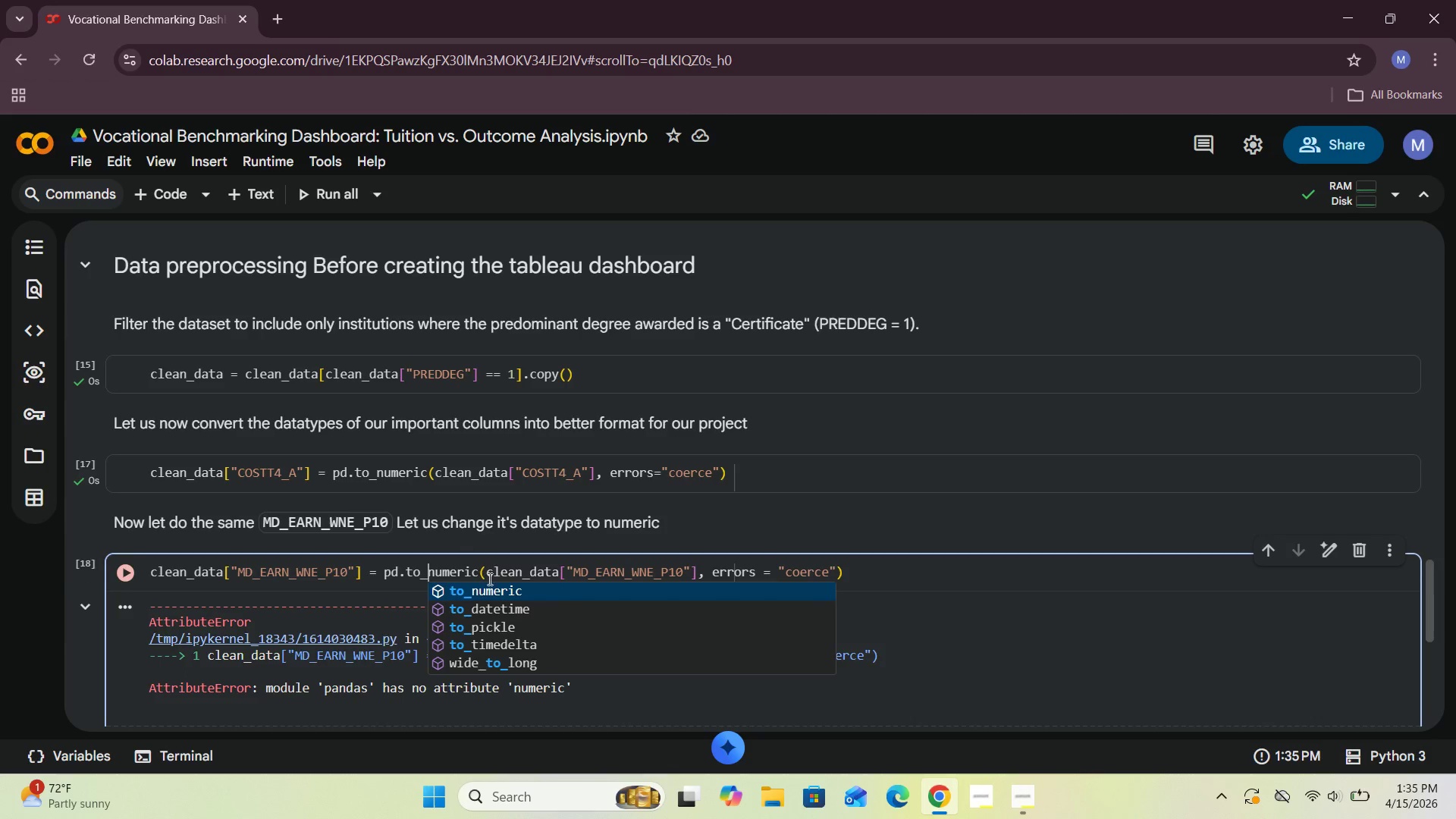 
left_click([498, 585])
 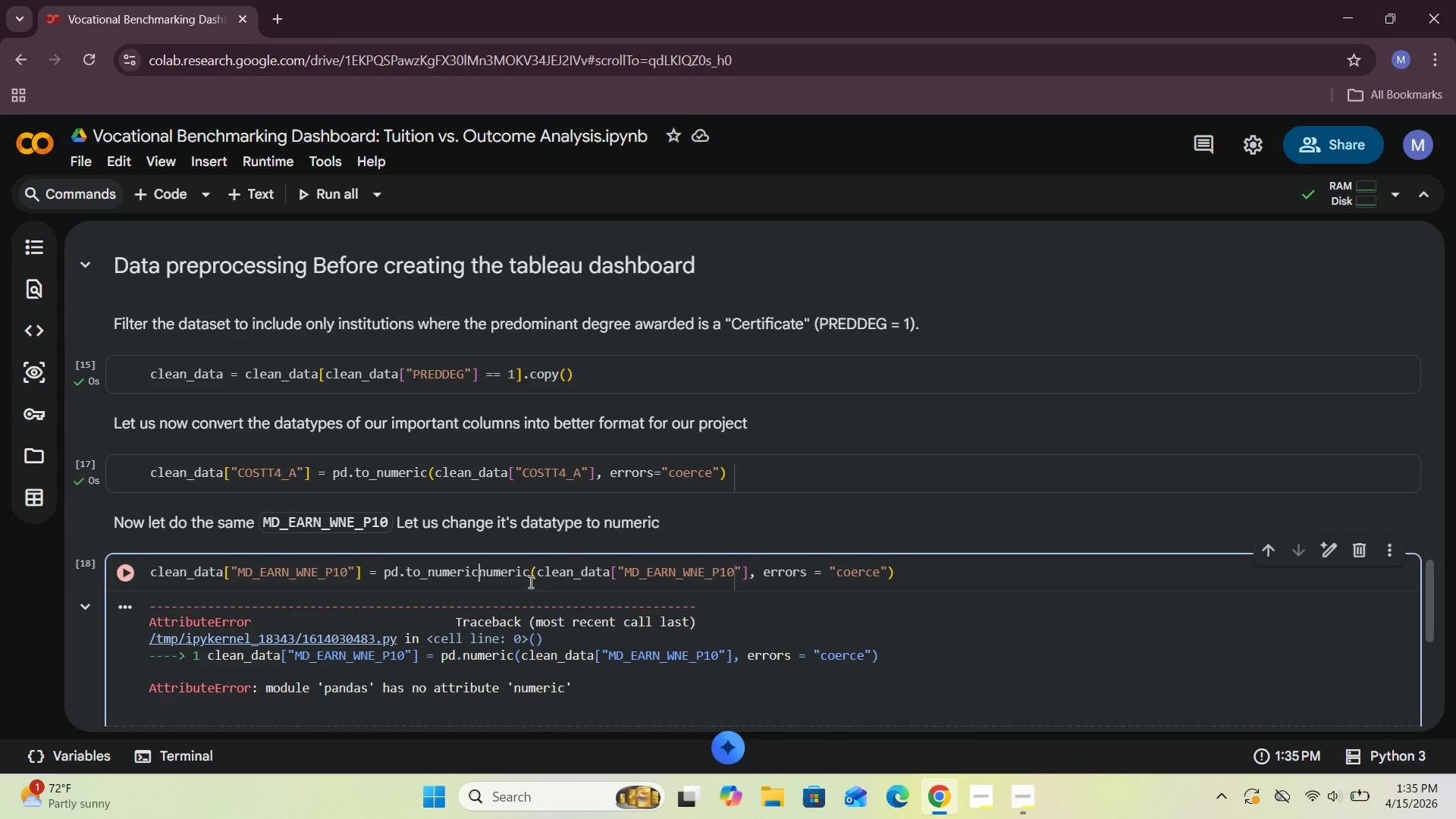 
left_click_drag(start_coordinate=[529, 569], to_coordinate=[476, 579])
 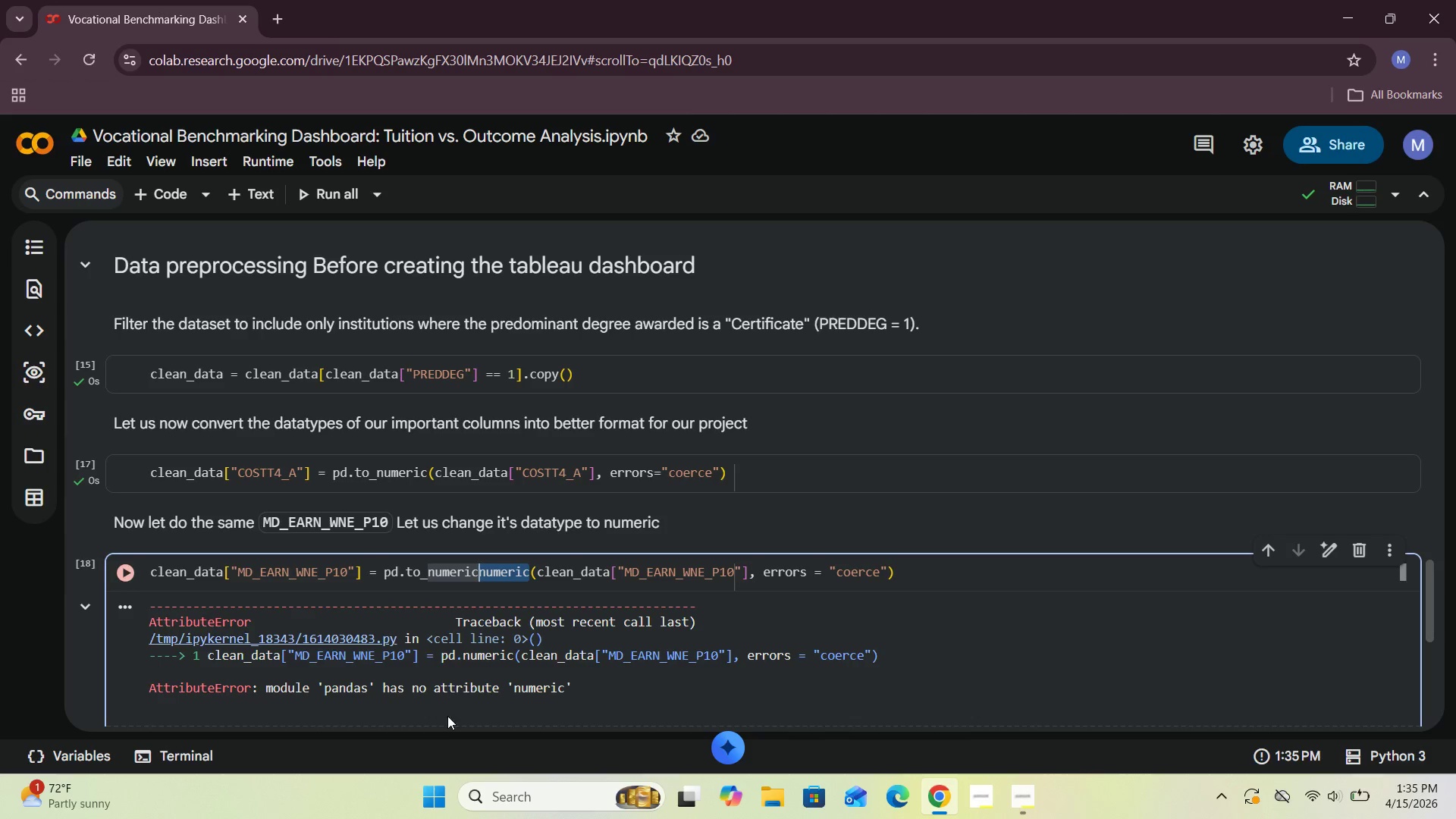 
key(Backspace)
 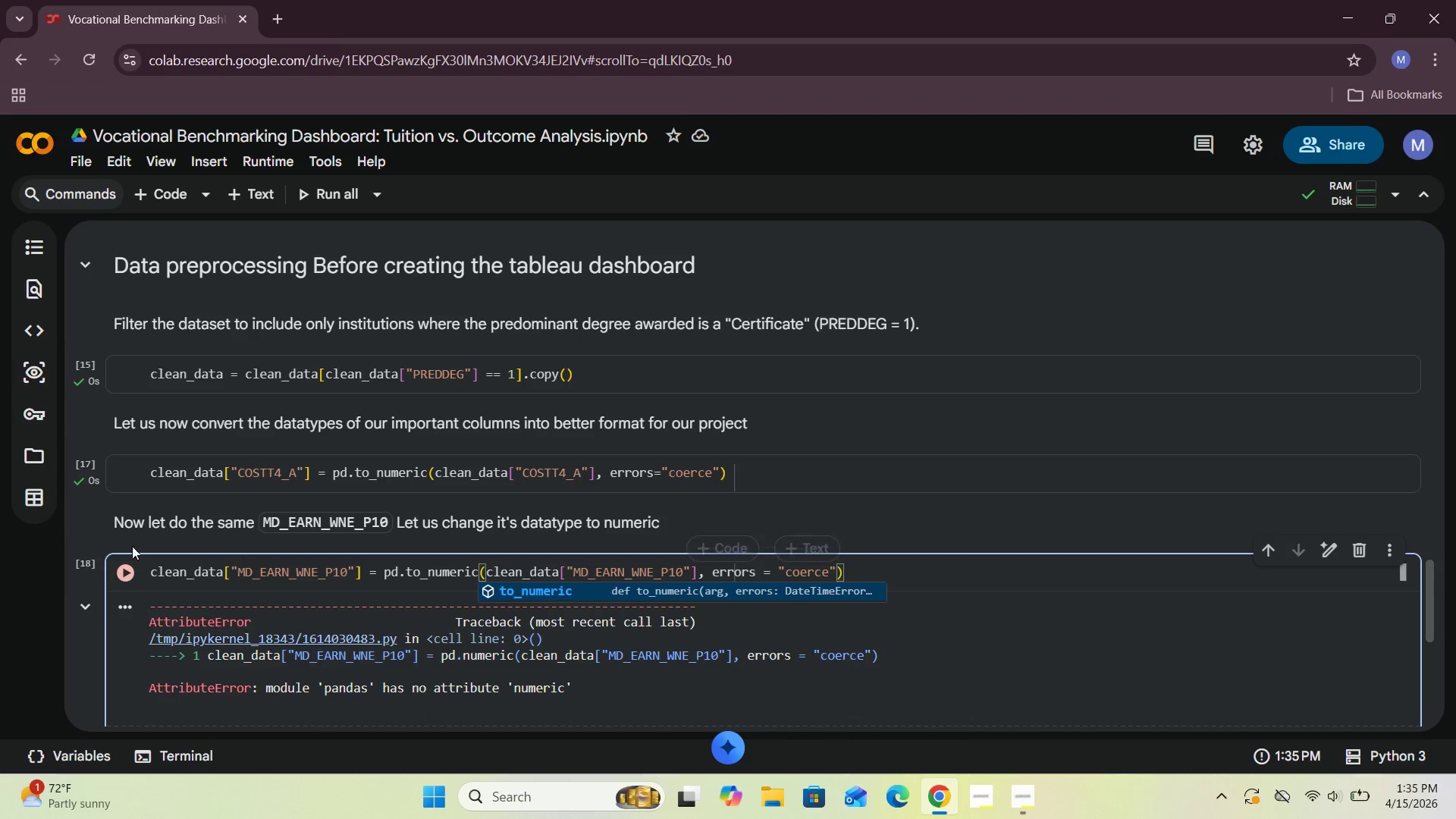 
left_click([125, 565])
 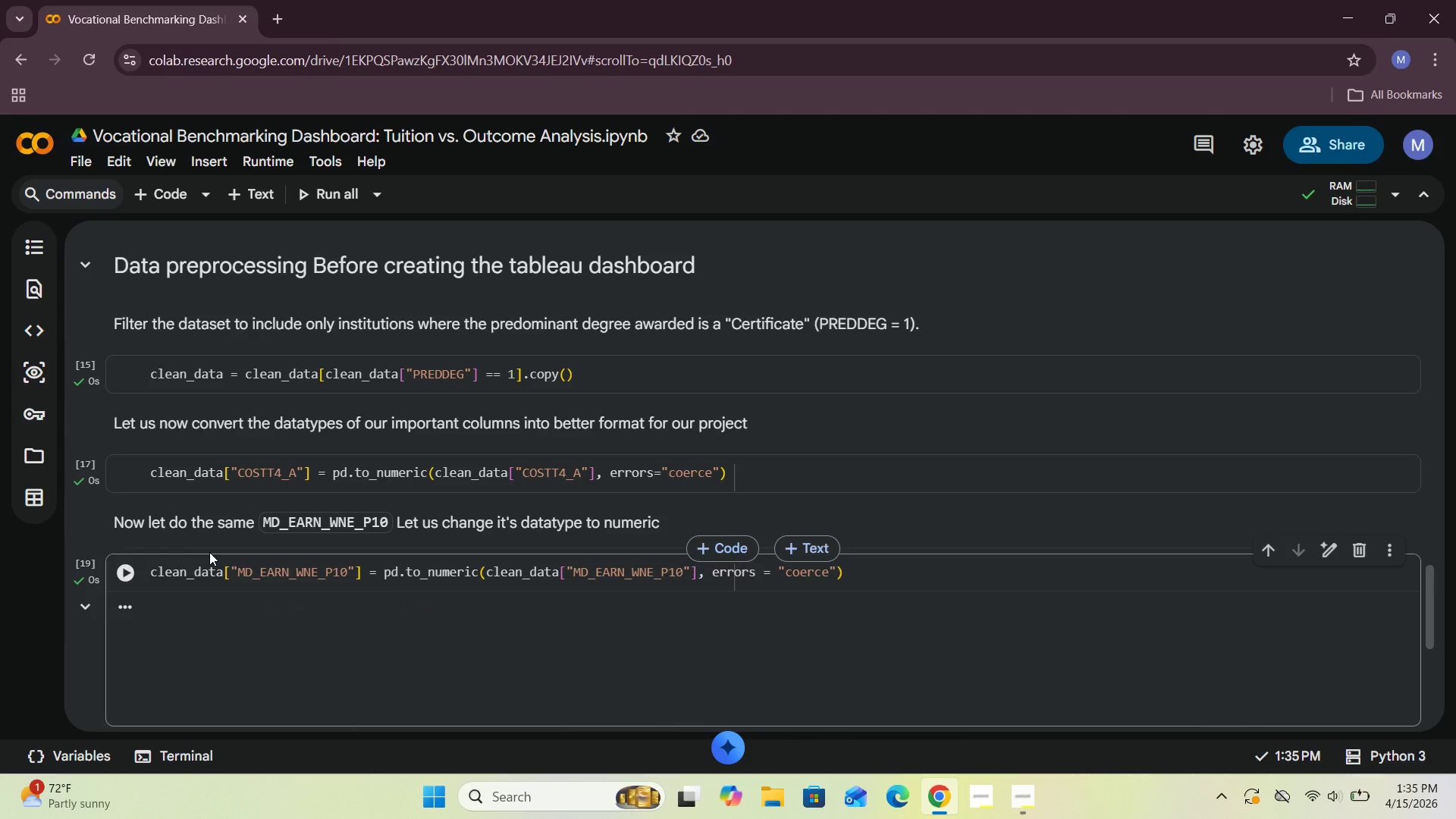 
scroll: coordinate [217, 561], scroll_direction: down, amount: 2.0
 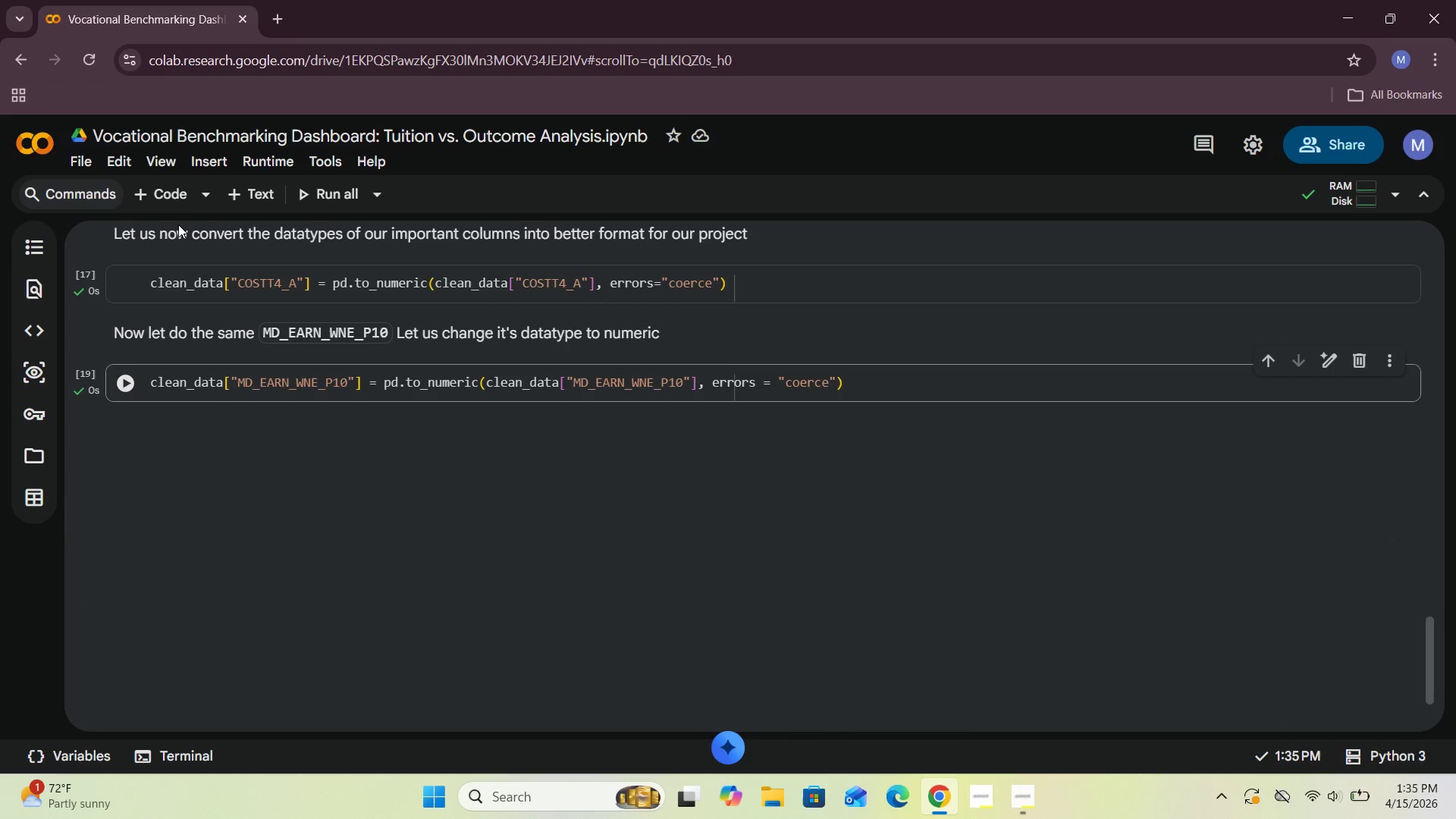 
left_click([176, 196])
 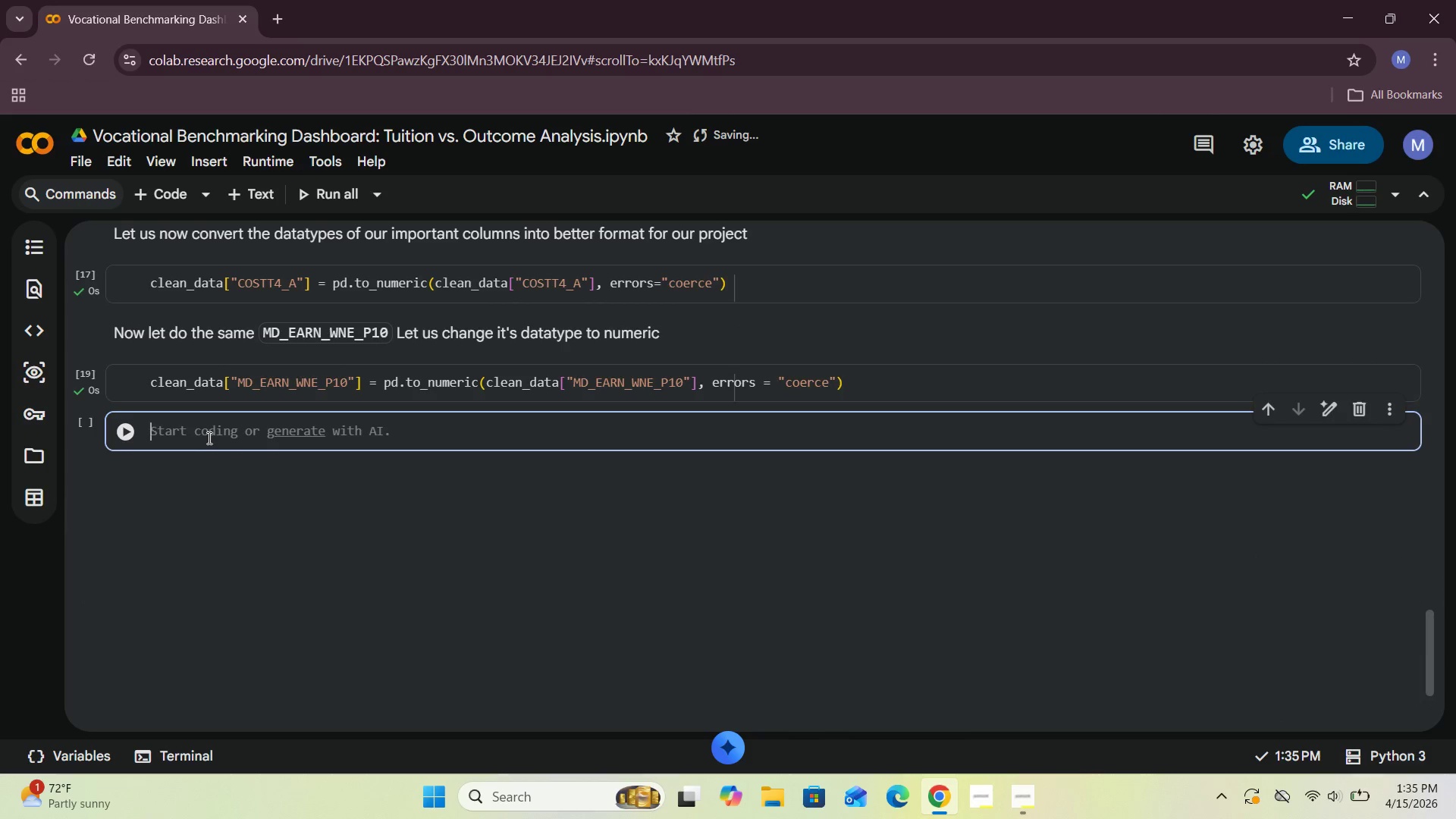 
left_click([208, 388])
 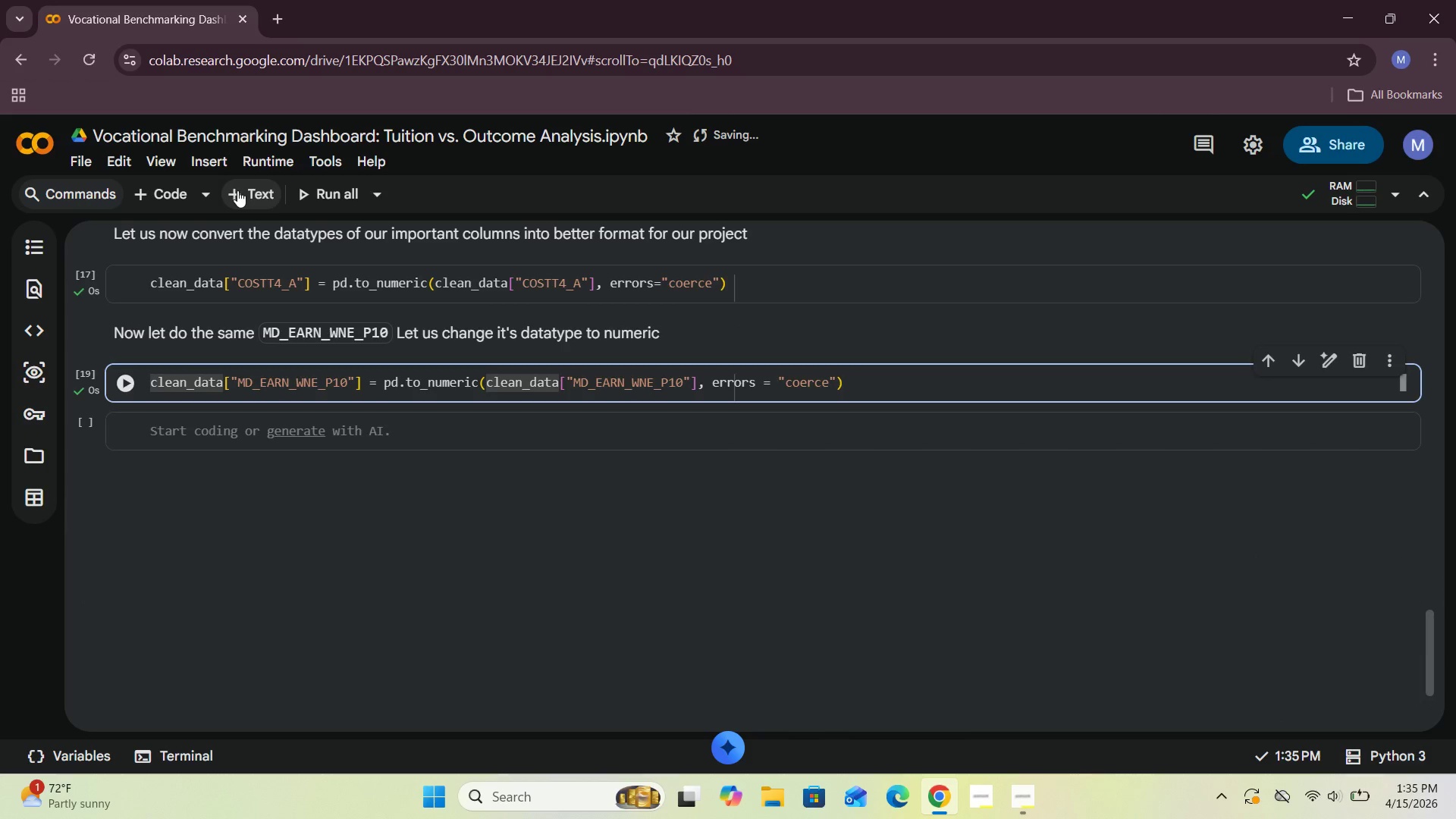 
left_click([237, 190])
 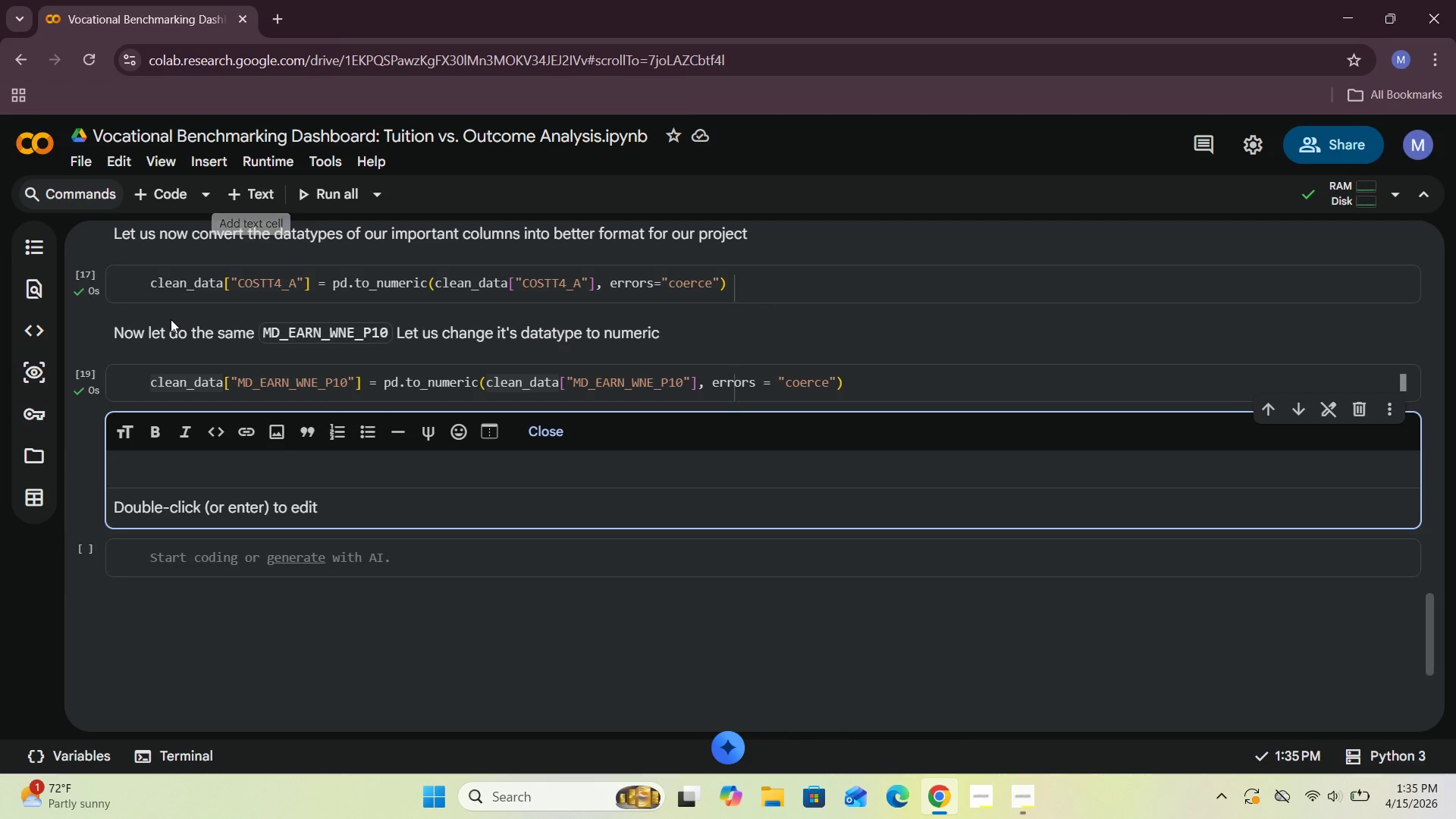 
type(Next )
 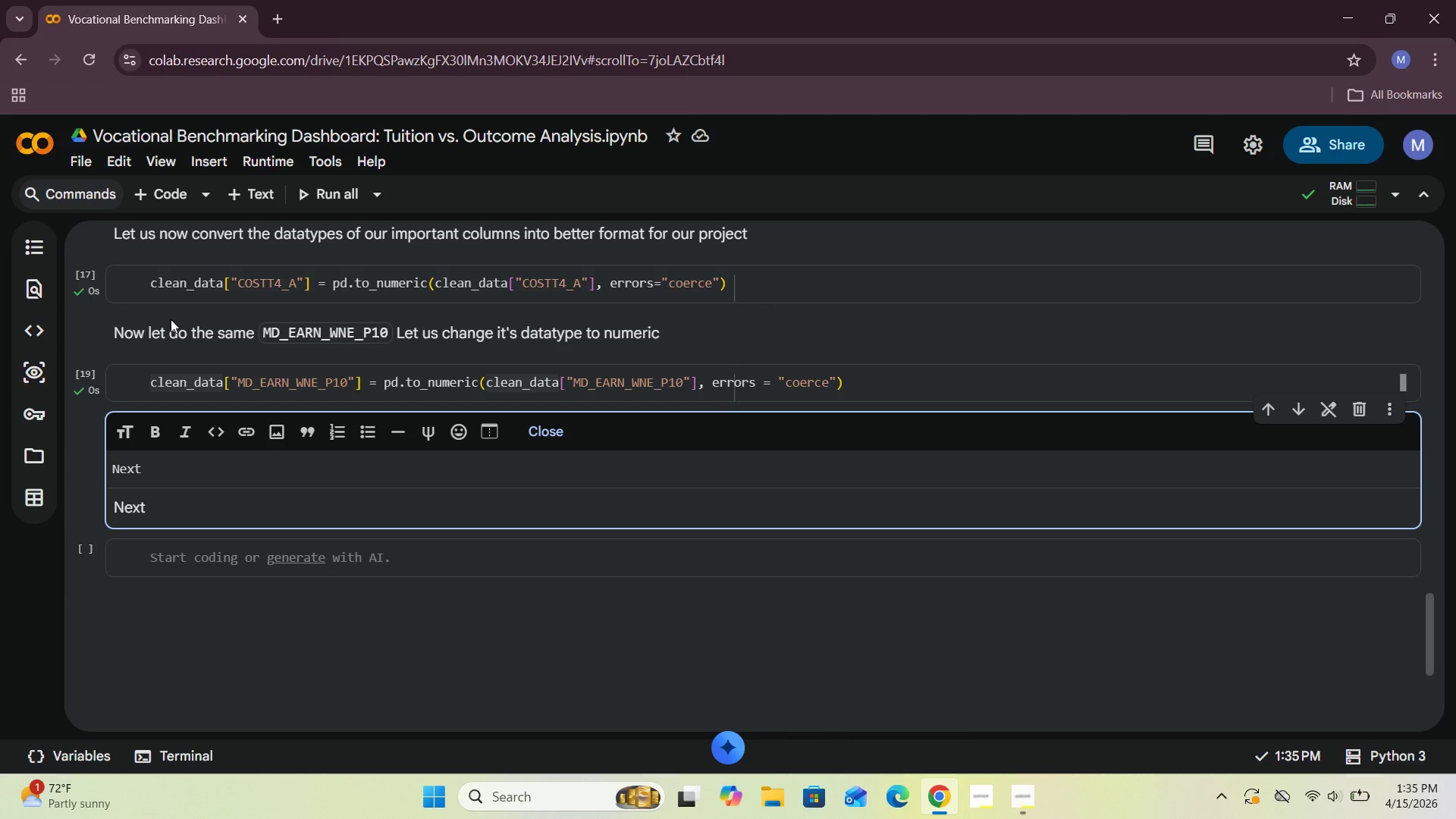 
key(Backquote)
 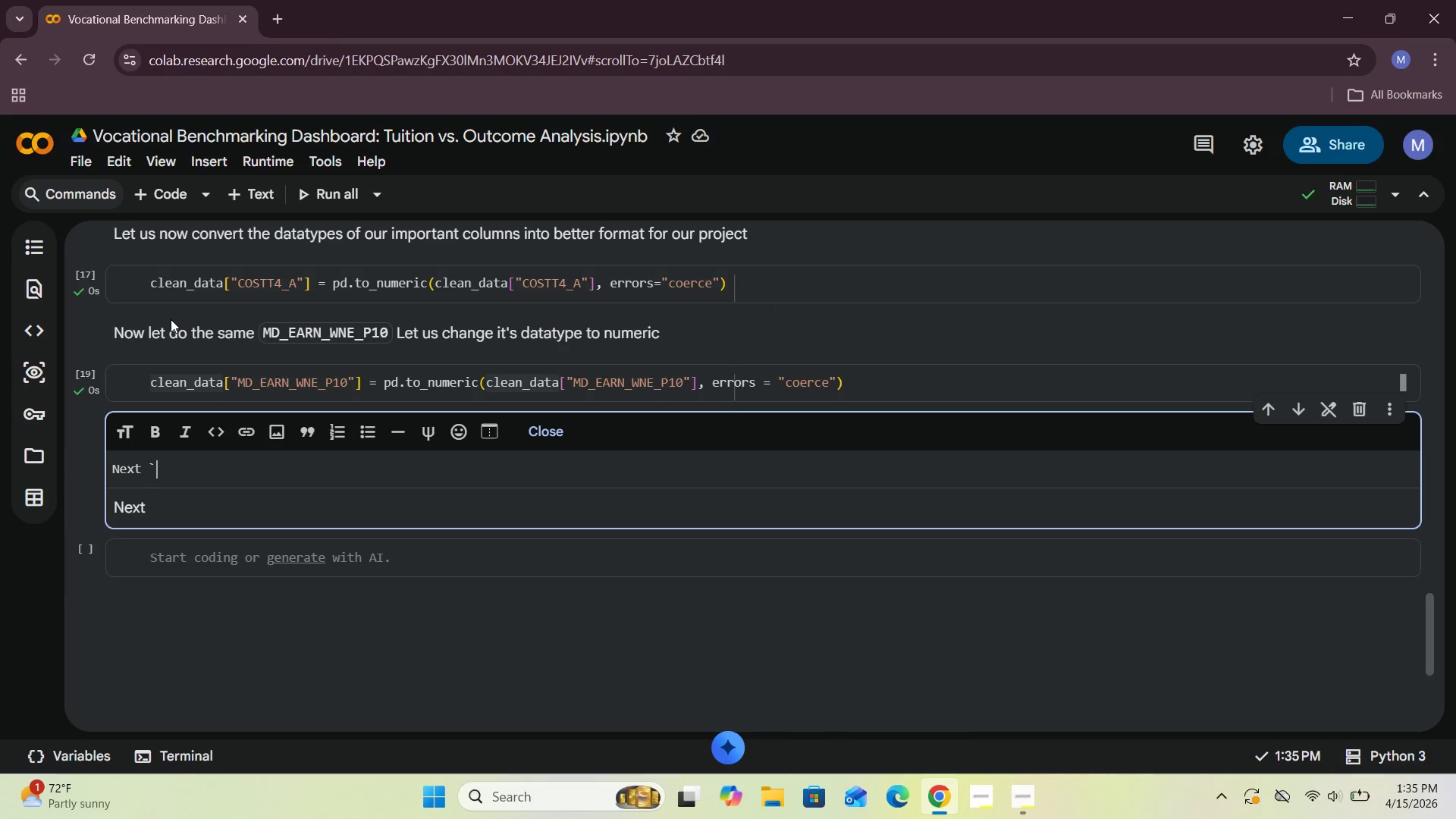 
key(Backquote)
 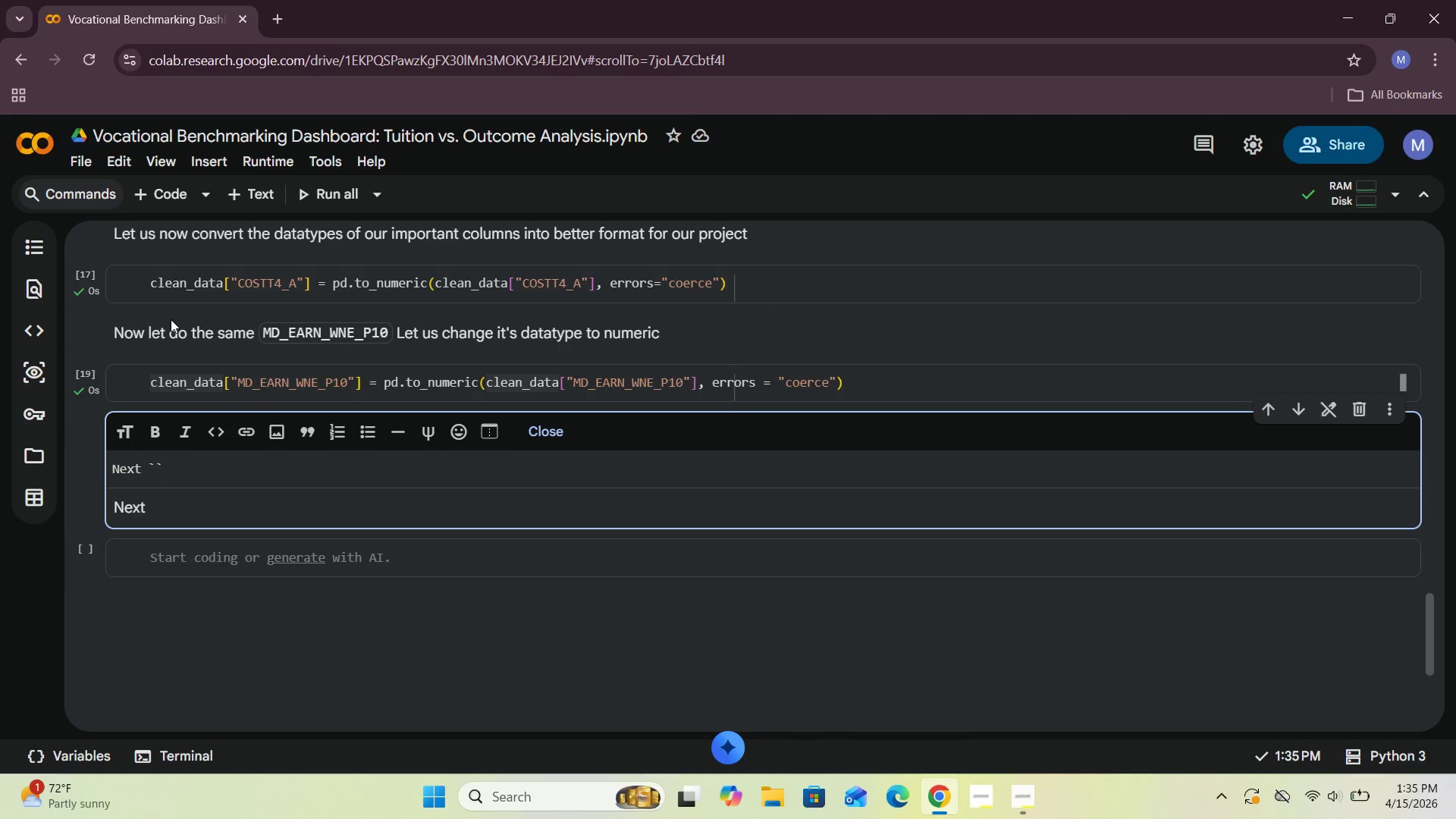 
key(ArrowLeft)
 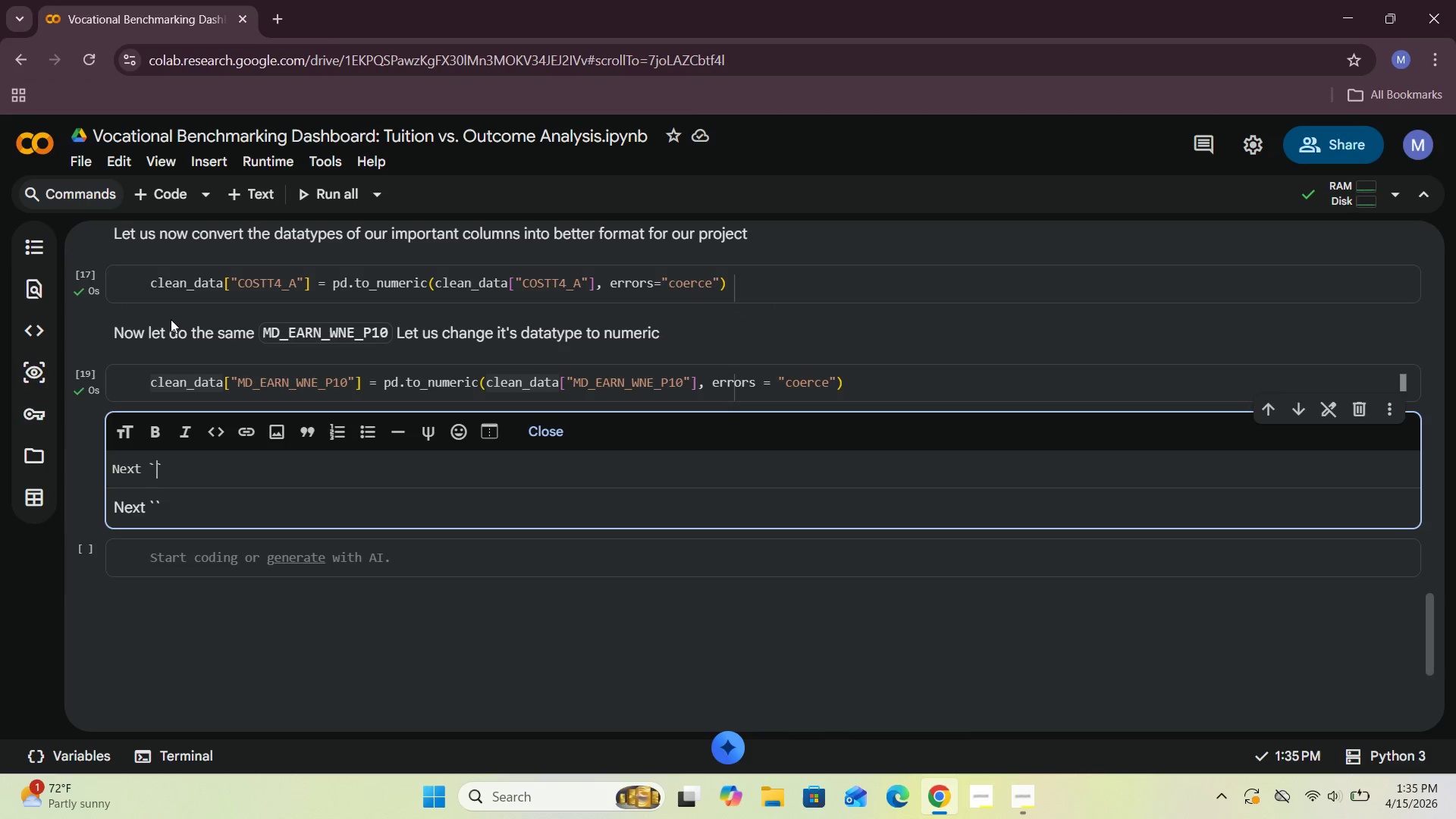 
type(DEBT_MDN)
 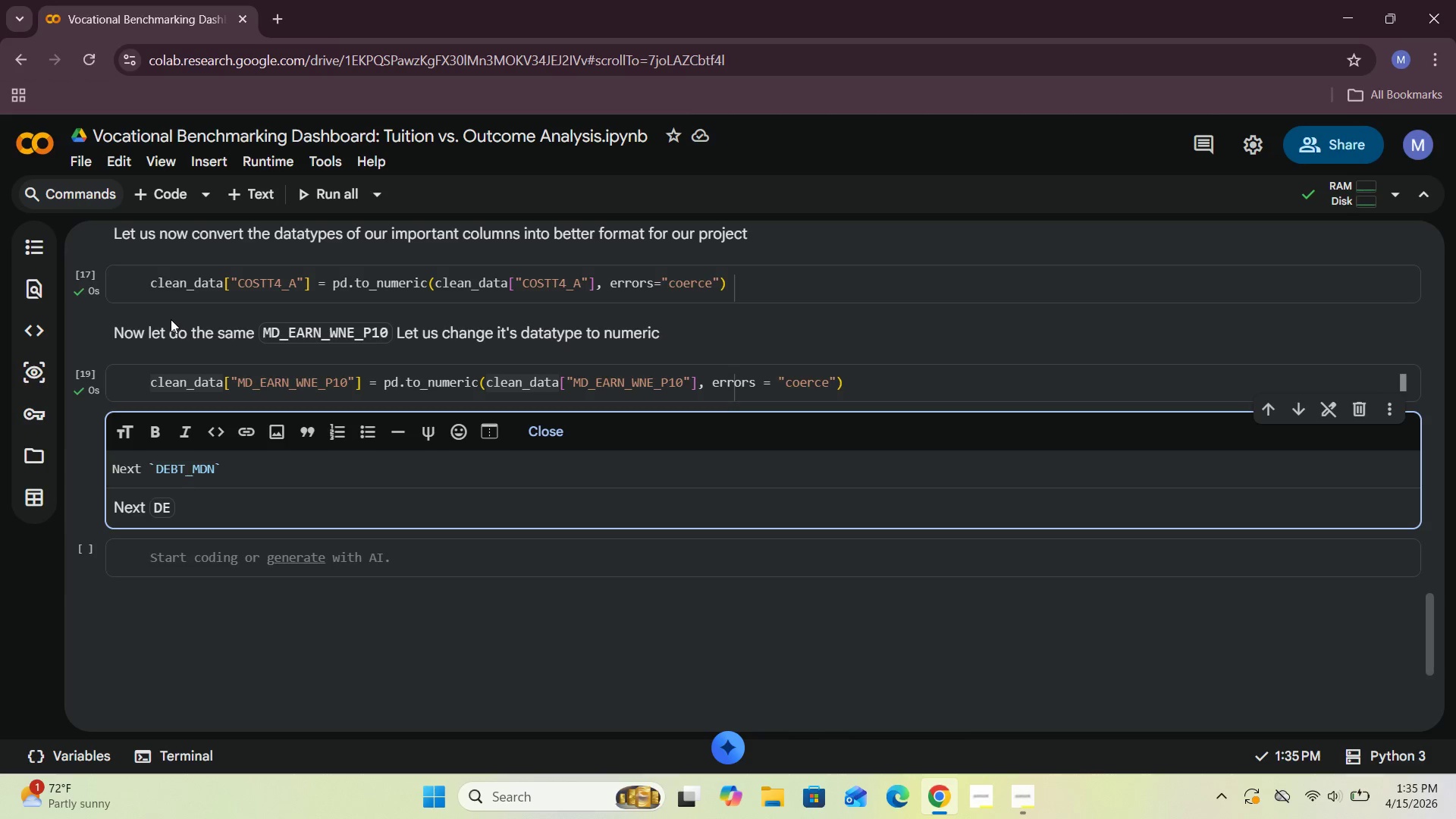 
left_click([544, 431])
 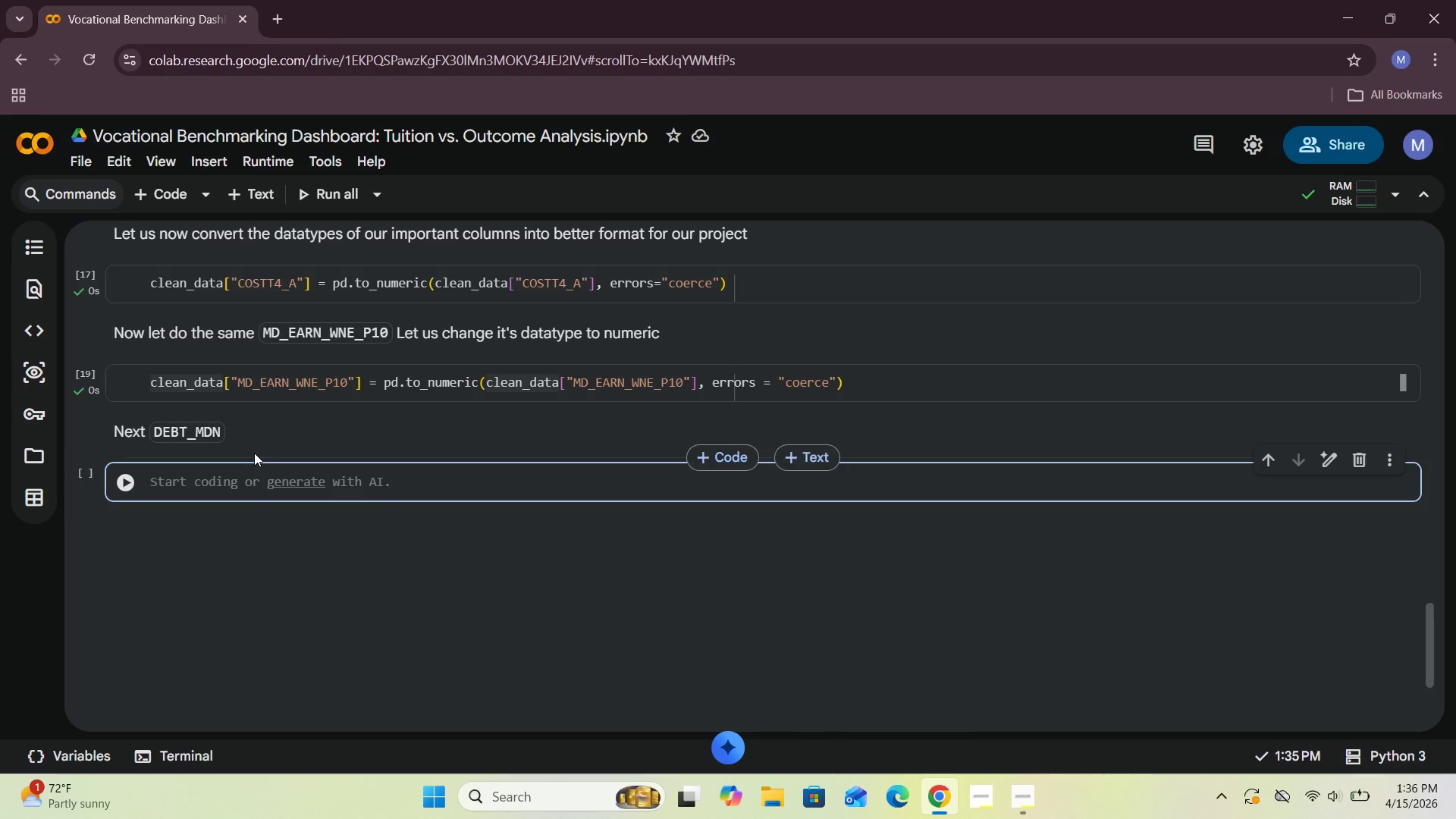 
wait(8.84)
 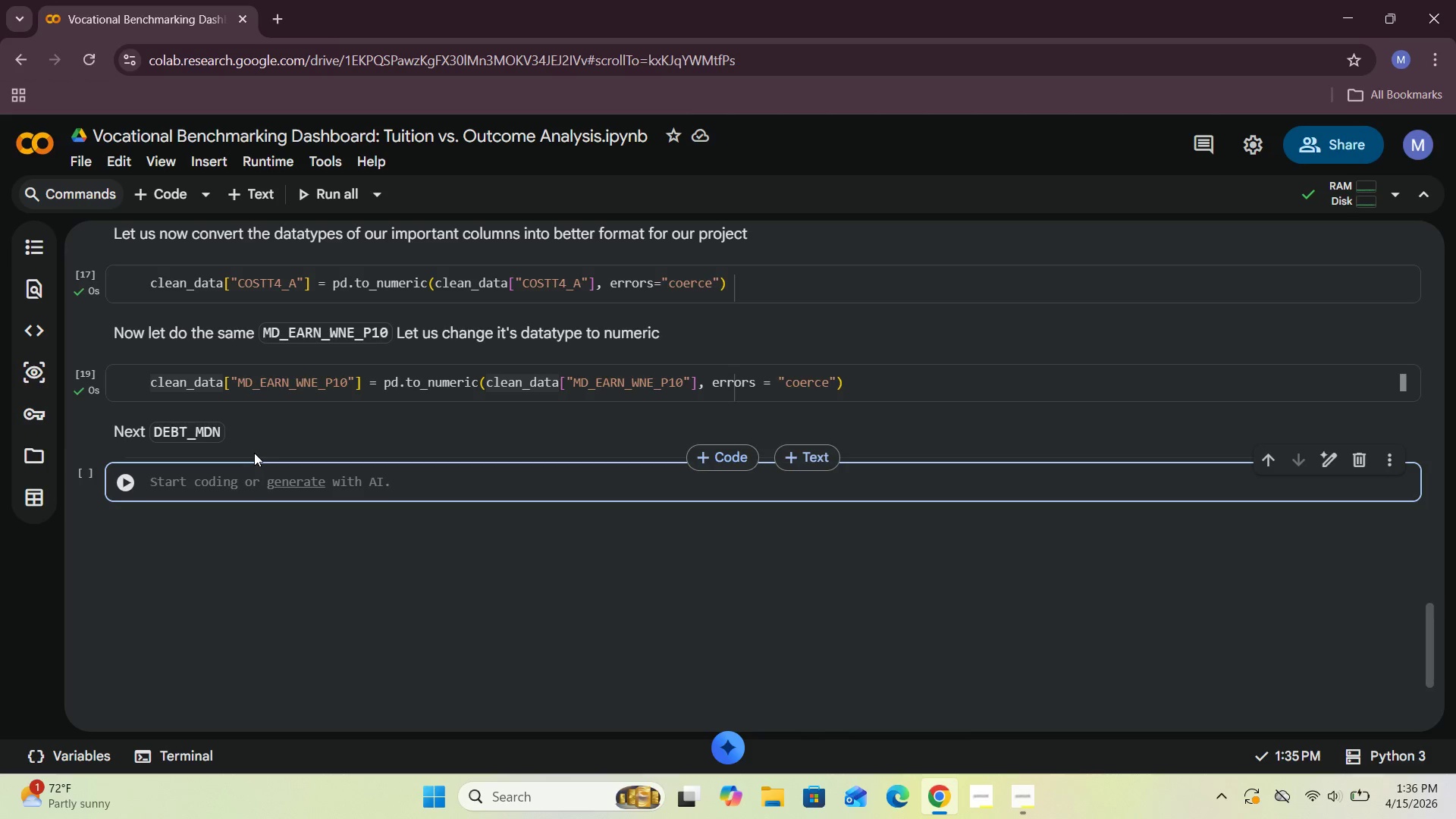 
type(cean_data["DEBT_)
 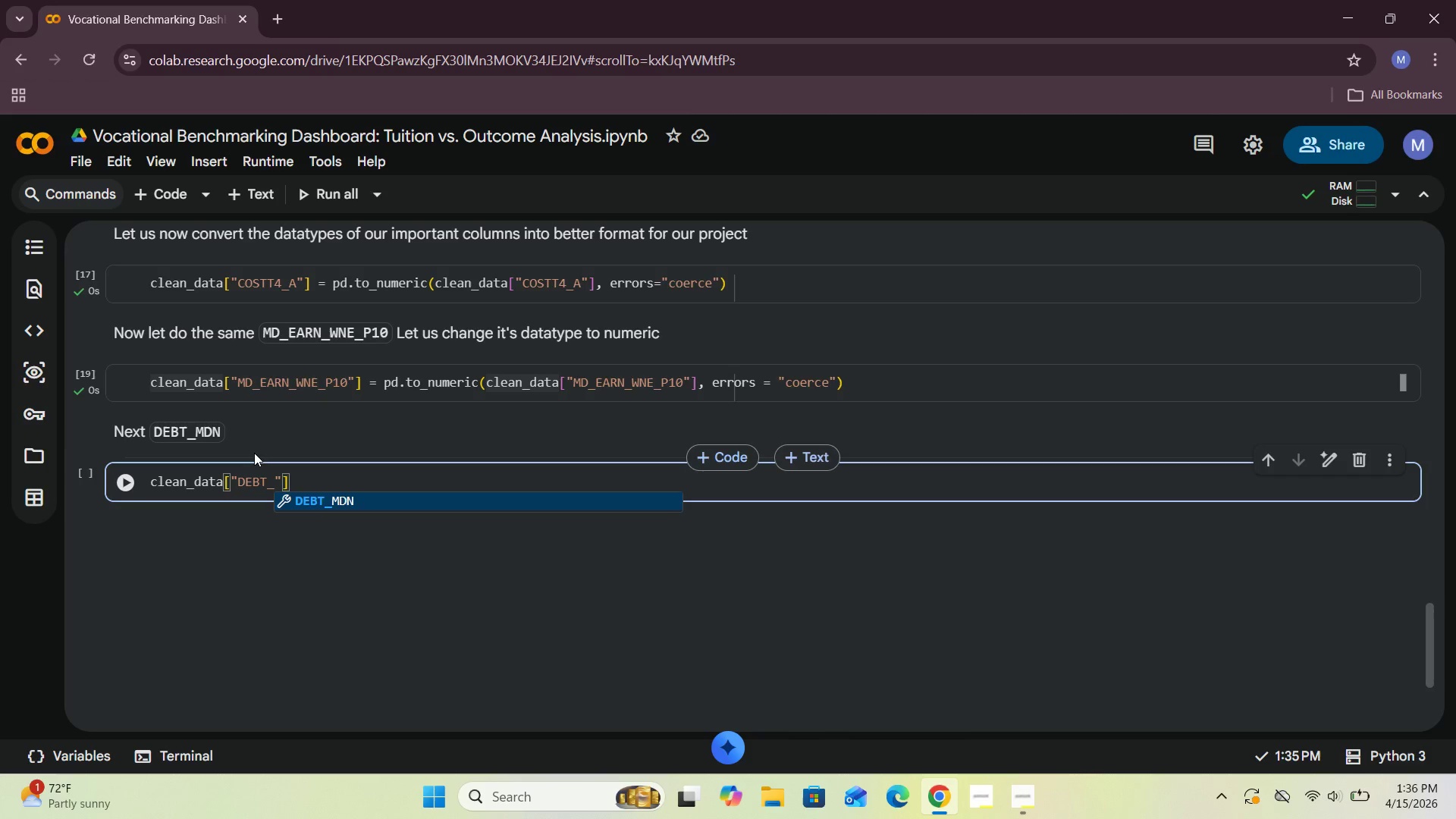 
hold_key(key=L, duration=0.47)
 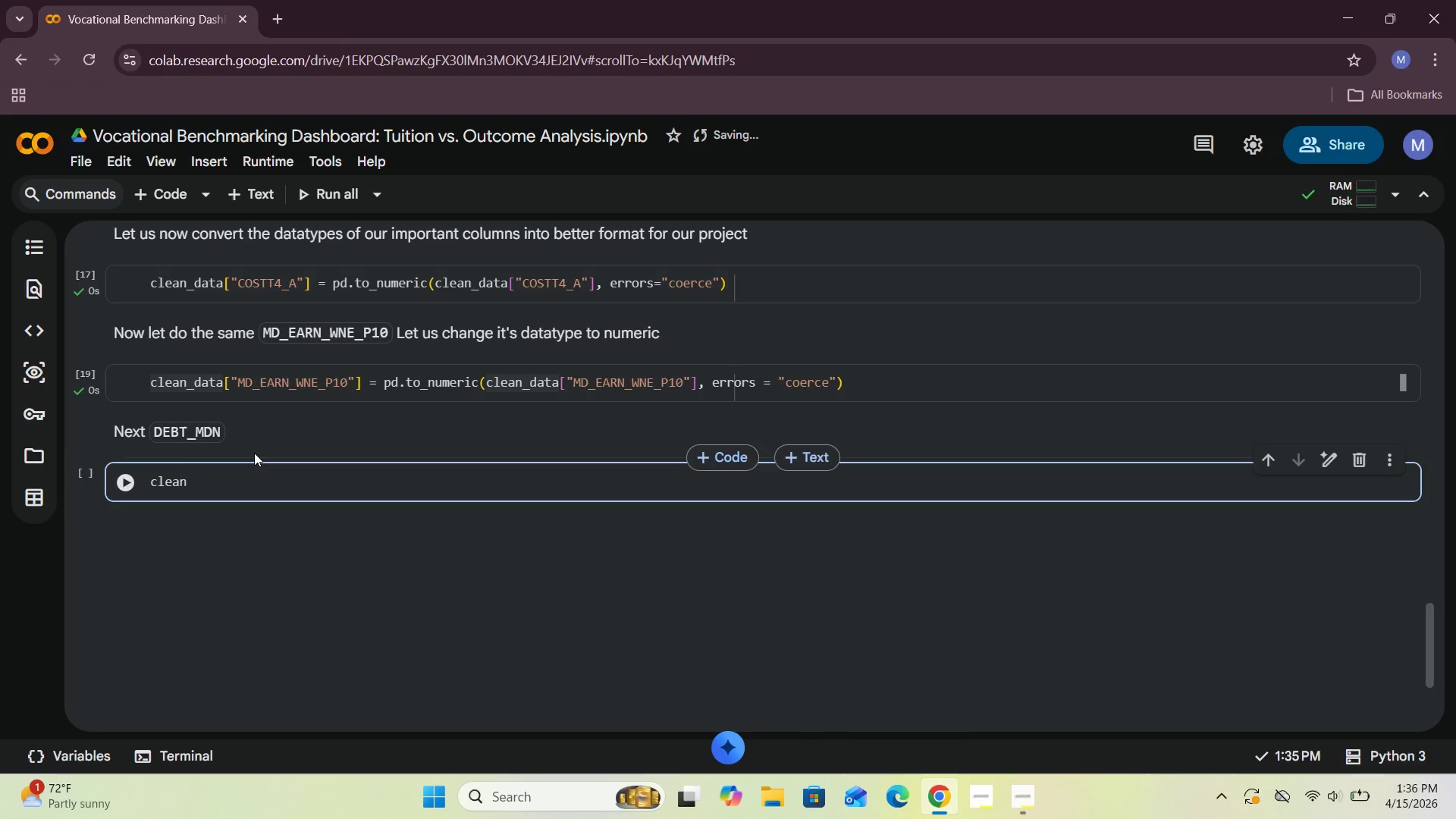 
left_click([362, 503])
 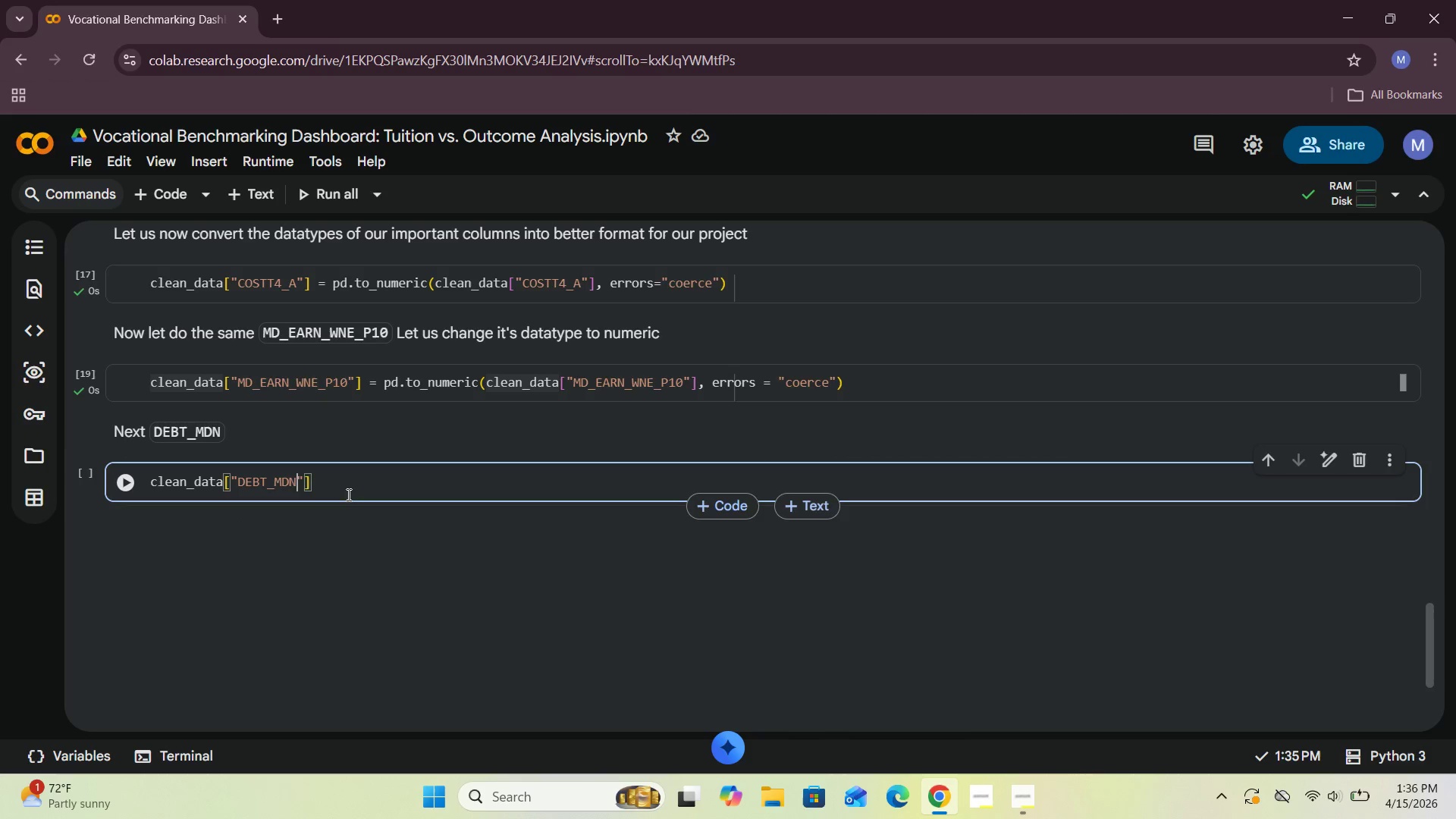 
left_click([334, 485])
 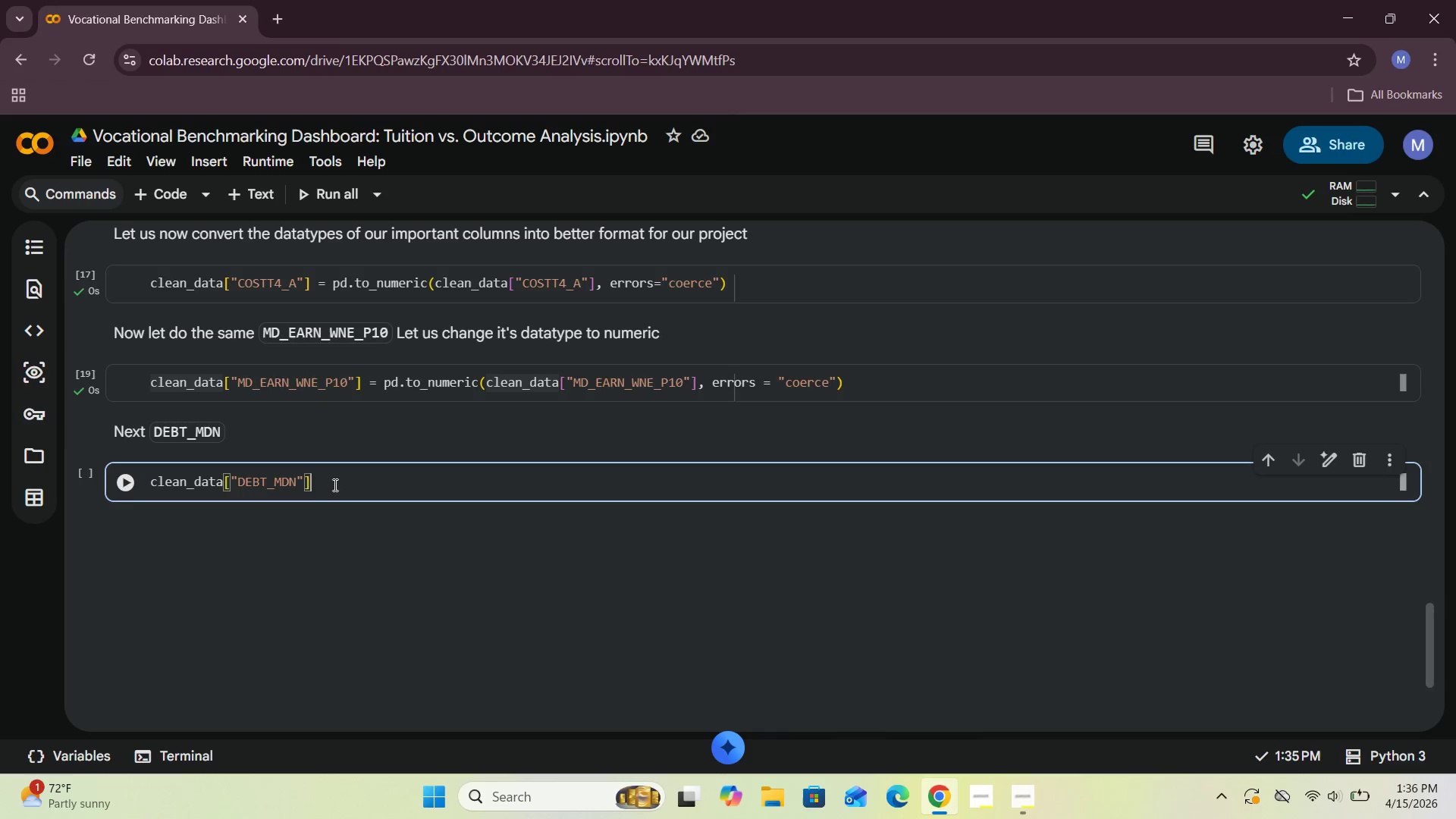 
type( = CLEAN)
key(Backspace)
key(Backspace)
key(Backspace)
key(Backspace)
key(Backspace)
type(cean_data["DEBT_)
 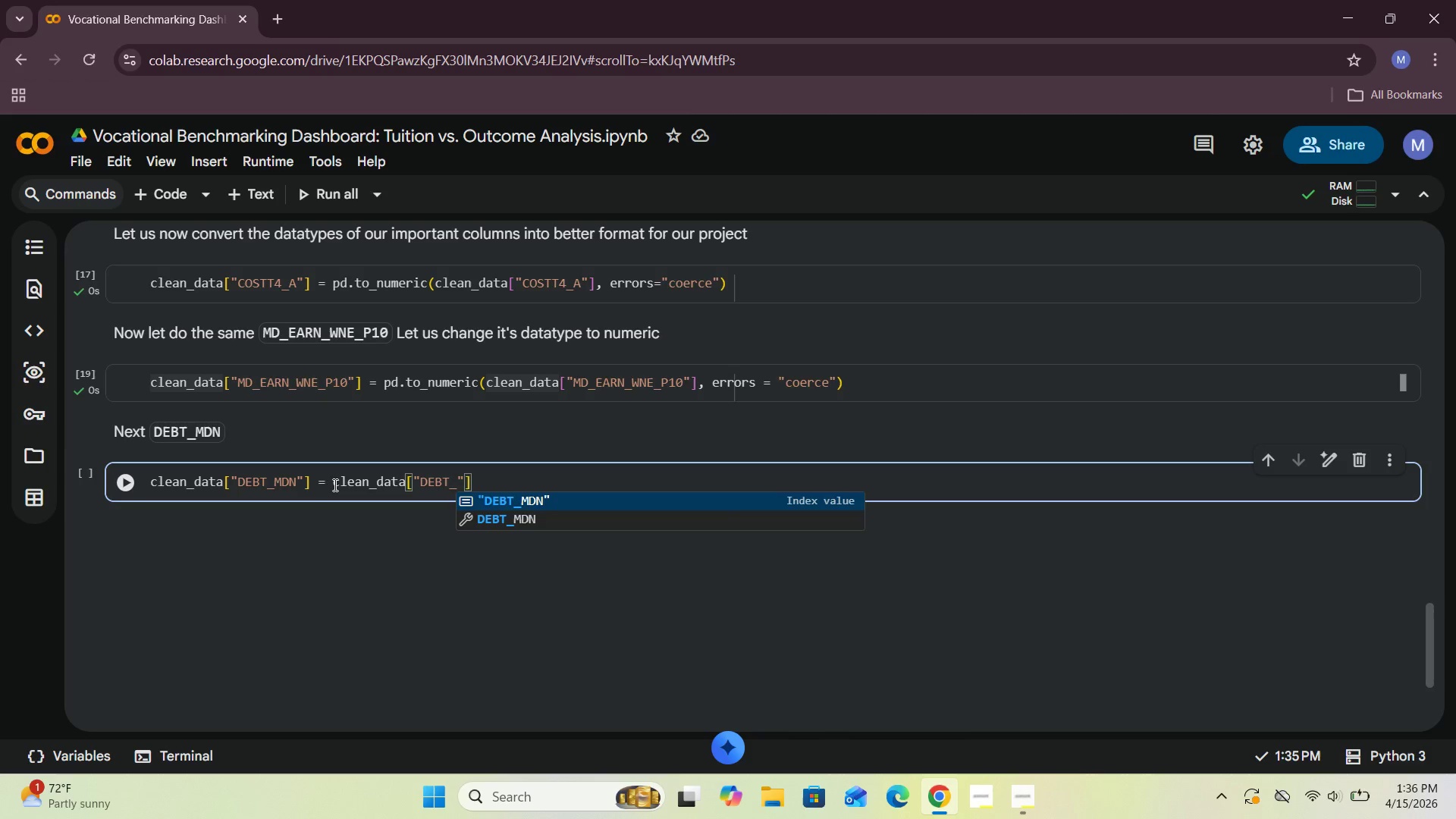 
type(MDN)
 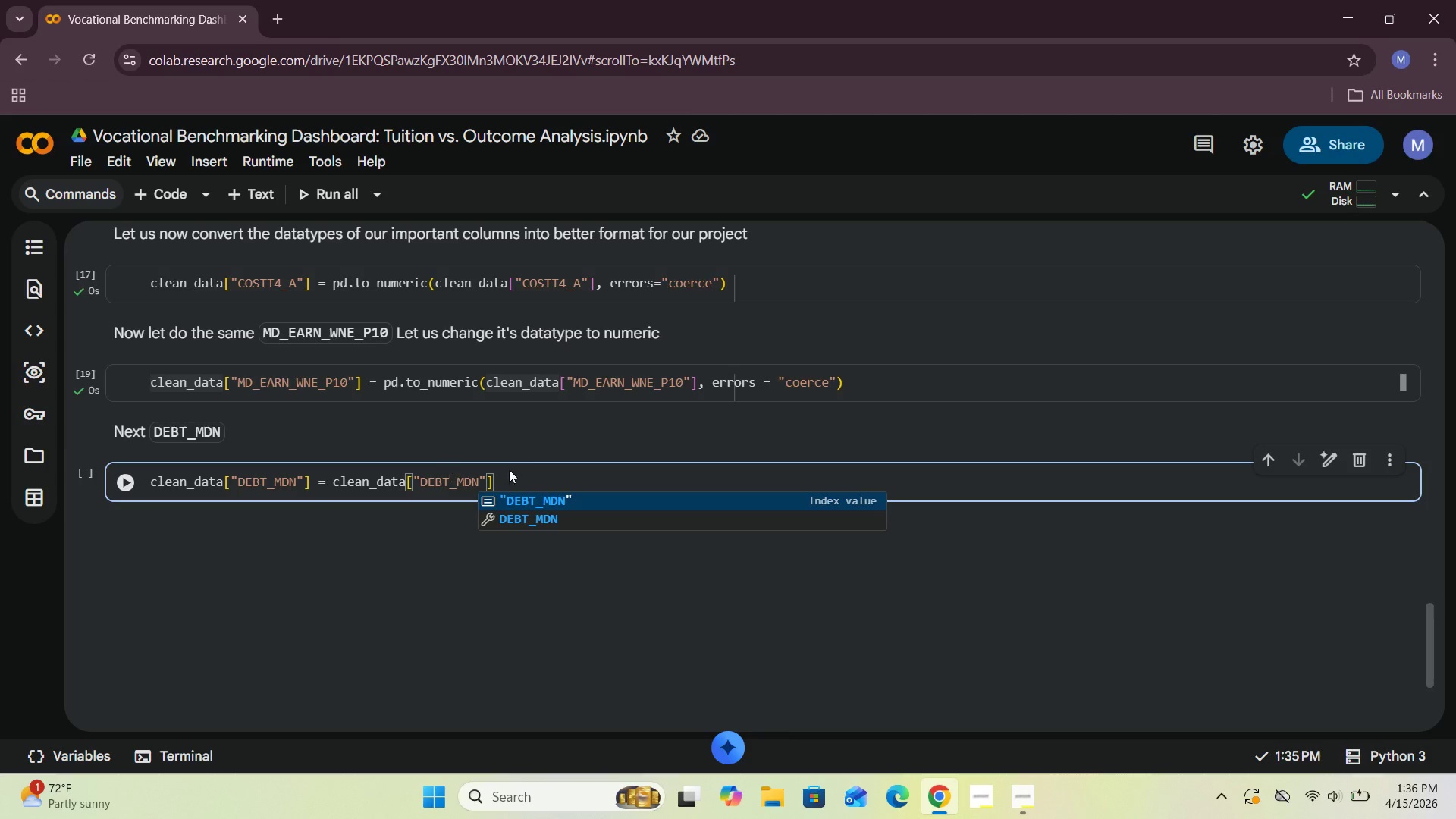 
left_click([578, 501])
 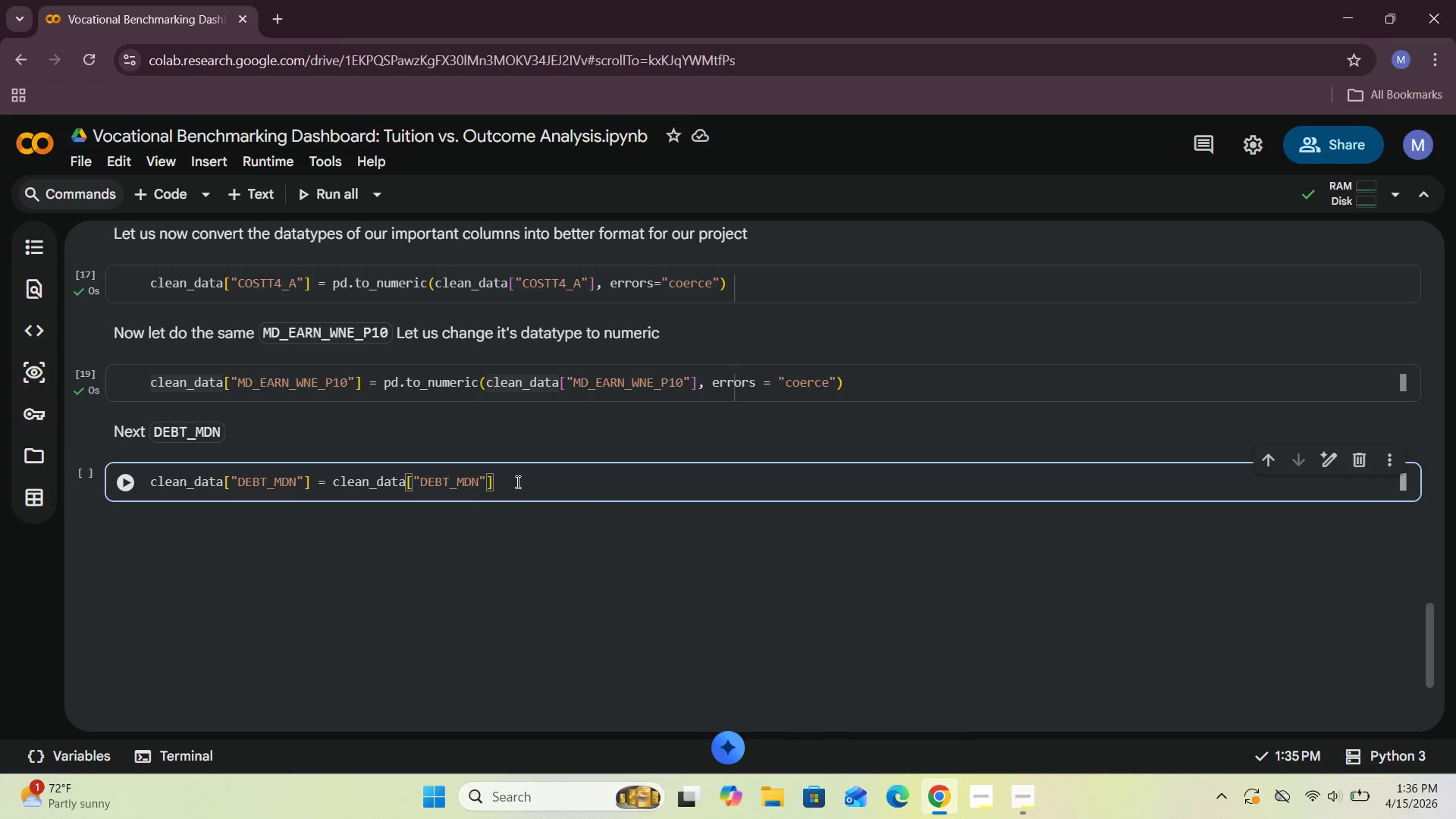 
left_click([516, 482])
 